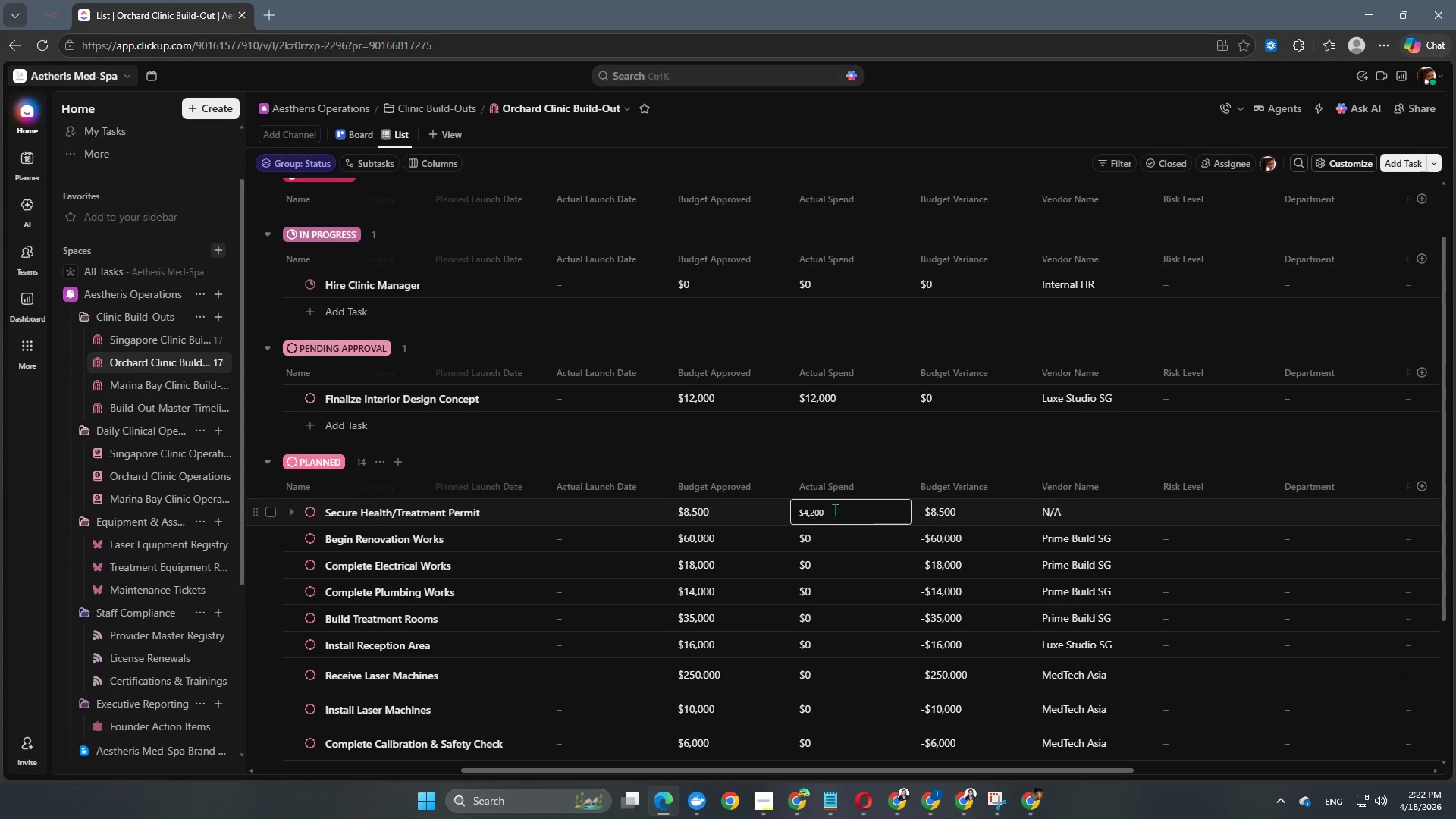 
key(Numpad0)
 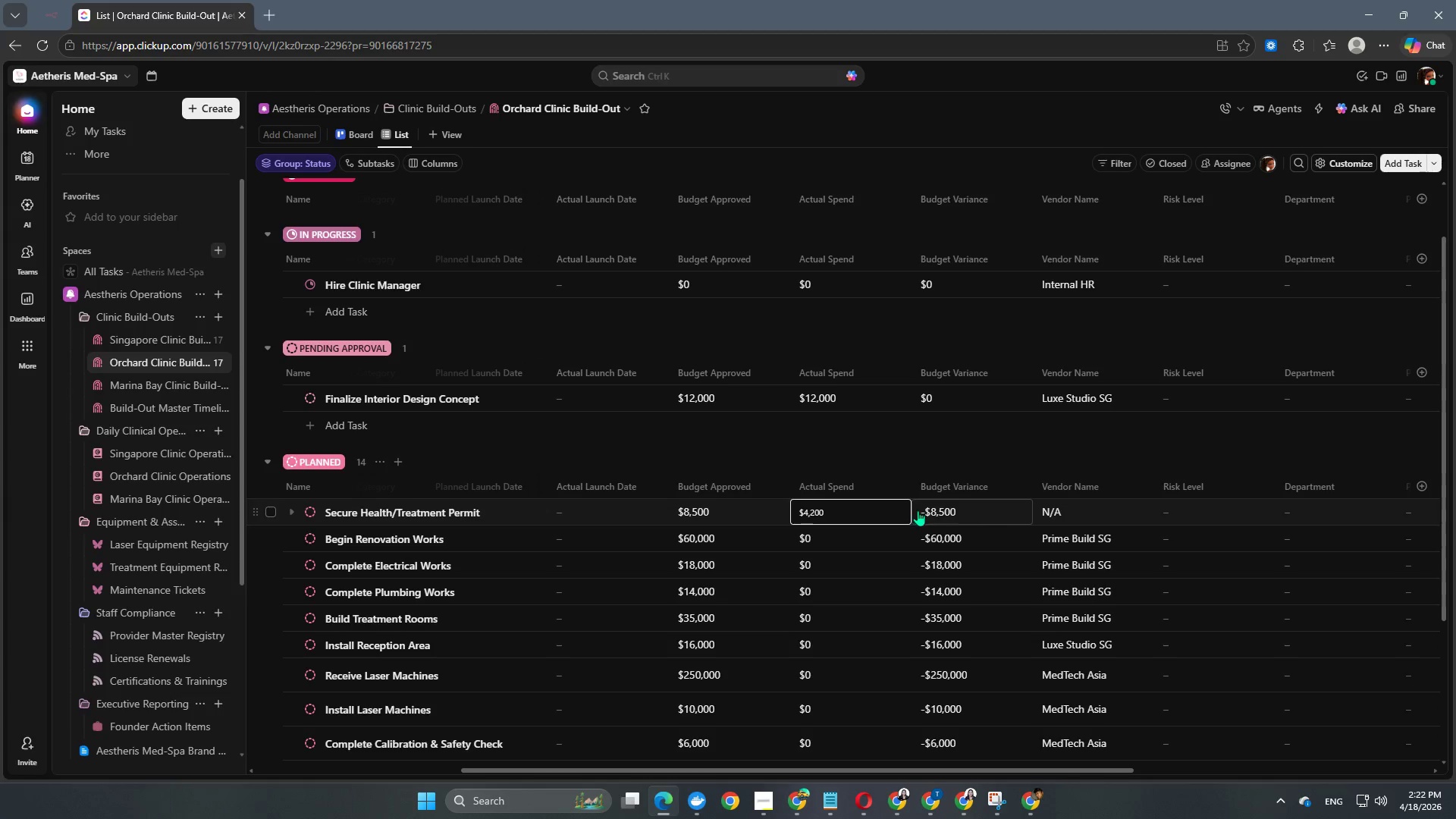 
mouse_move([1057, 501])
 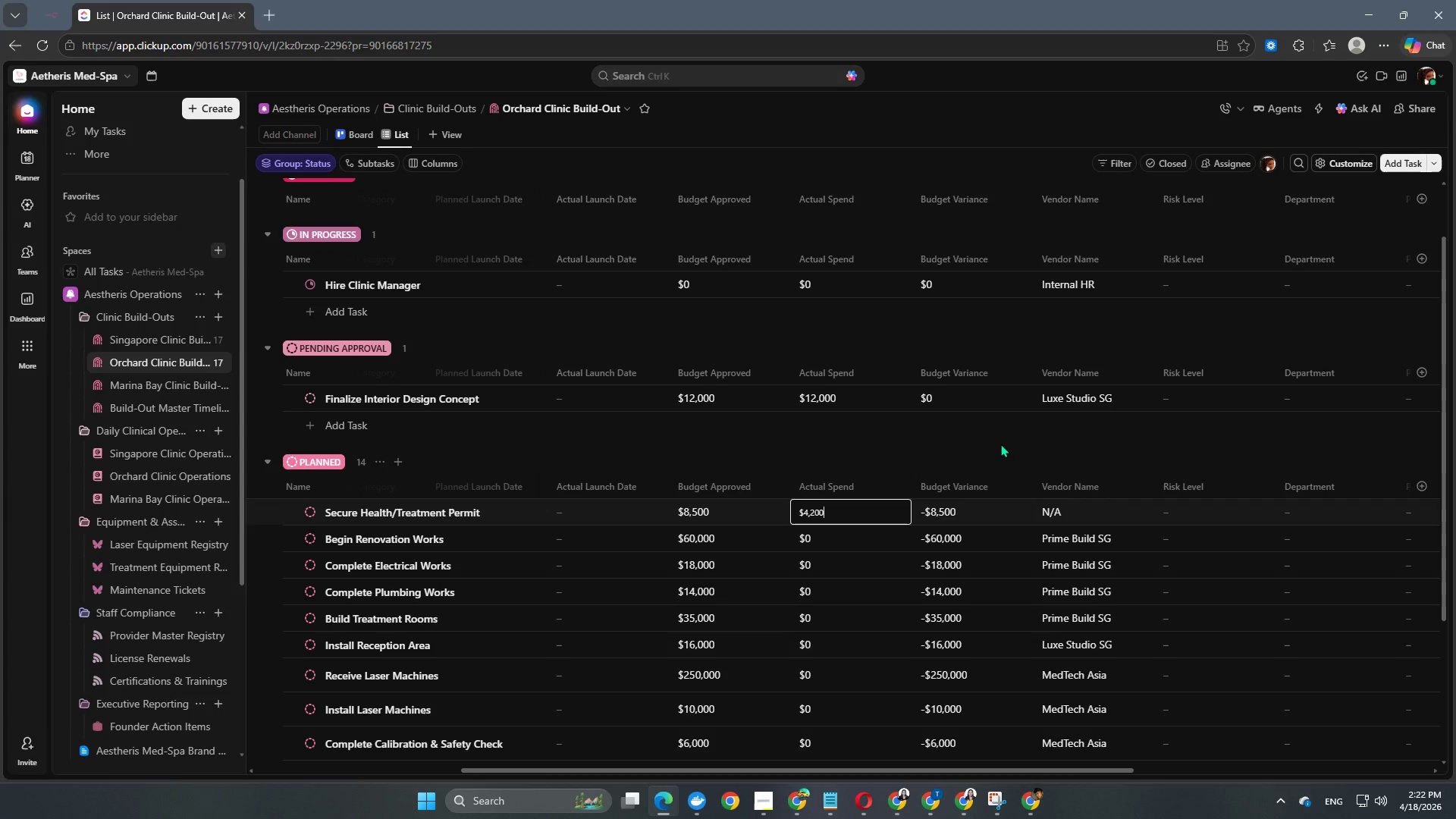 
left_click([1000, 444])
 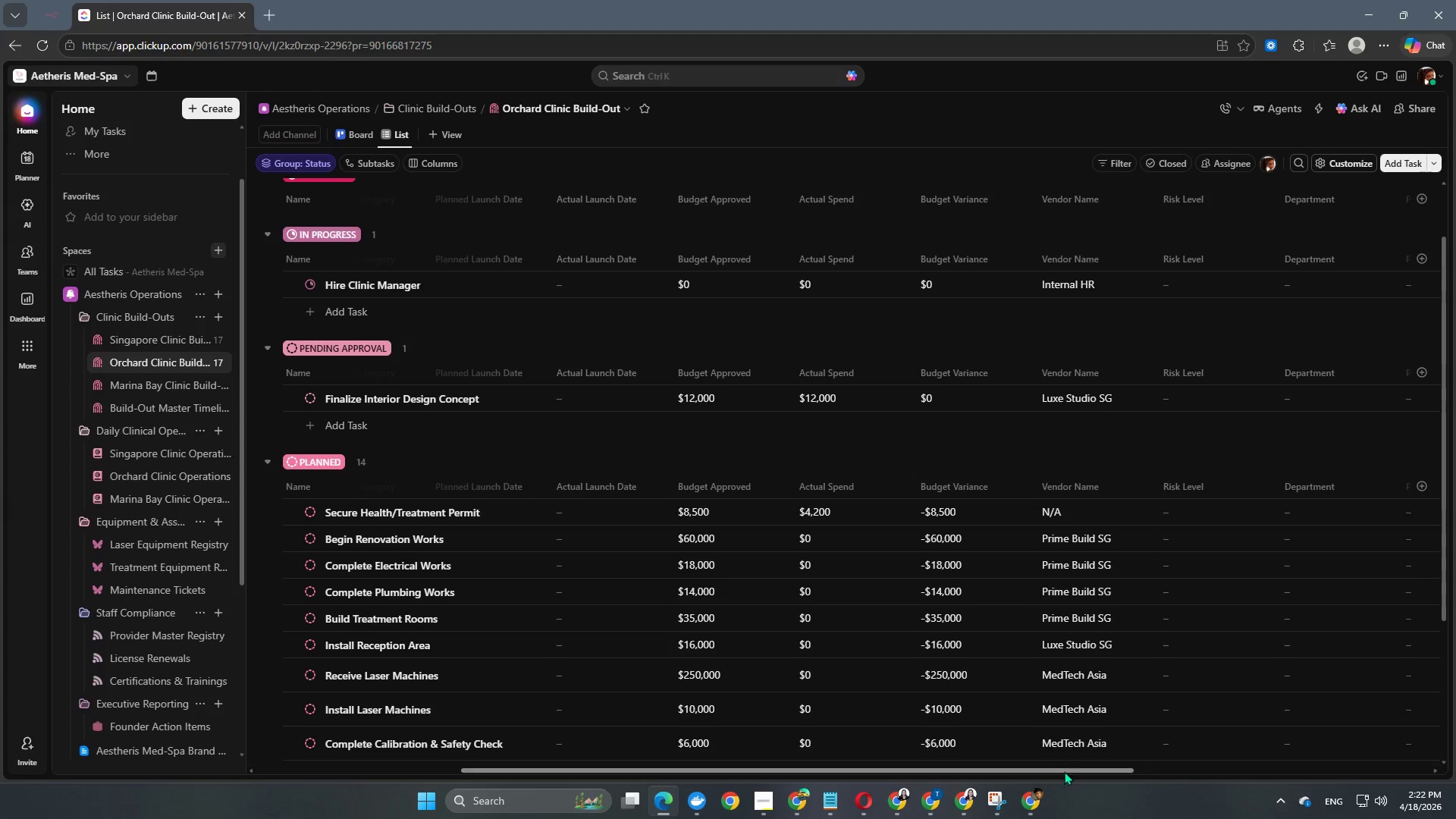 
left_click_drag(start_coordinate=[1065, 770], to_coordinate=[1219, 768])
 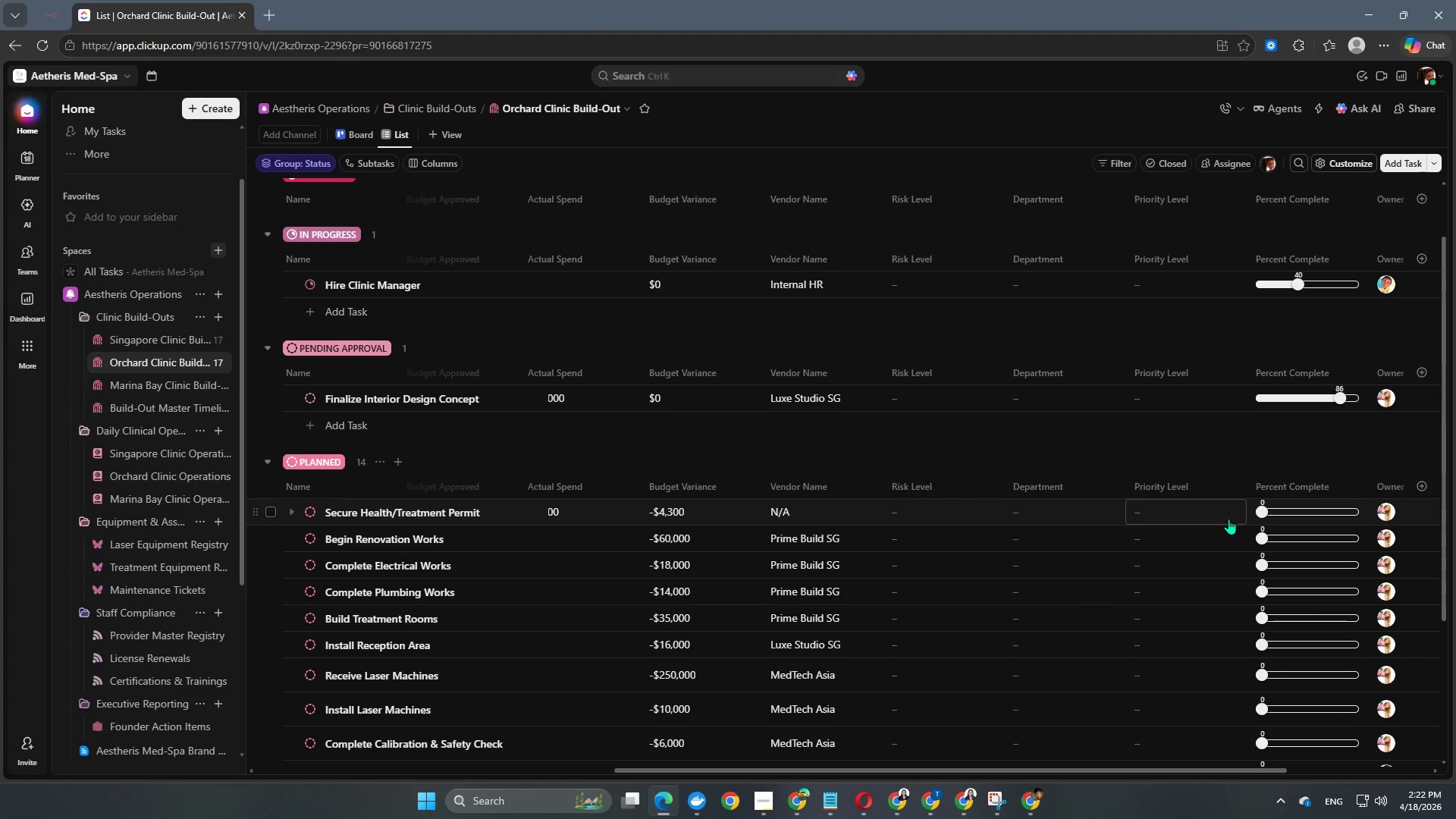 
left_click_drag(start_coordinate=[1263, 508], to_coordinate=[1308, 508])
 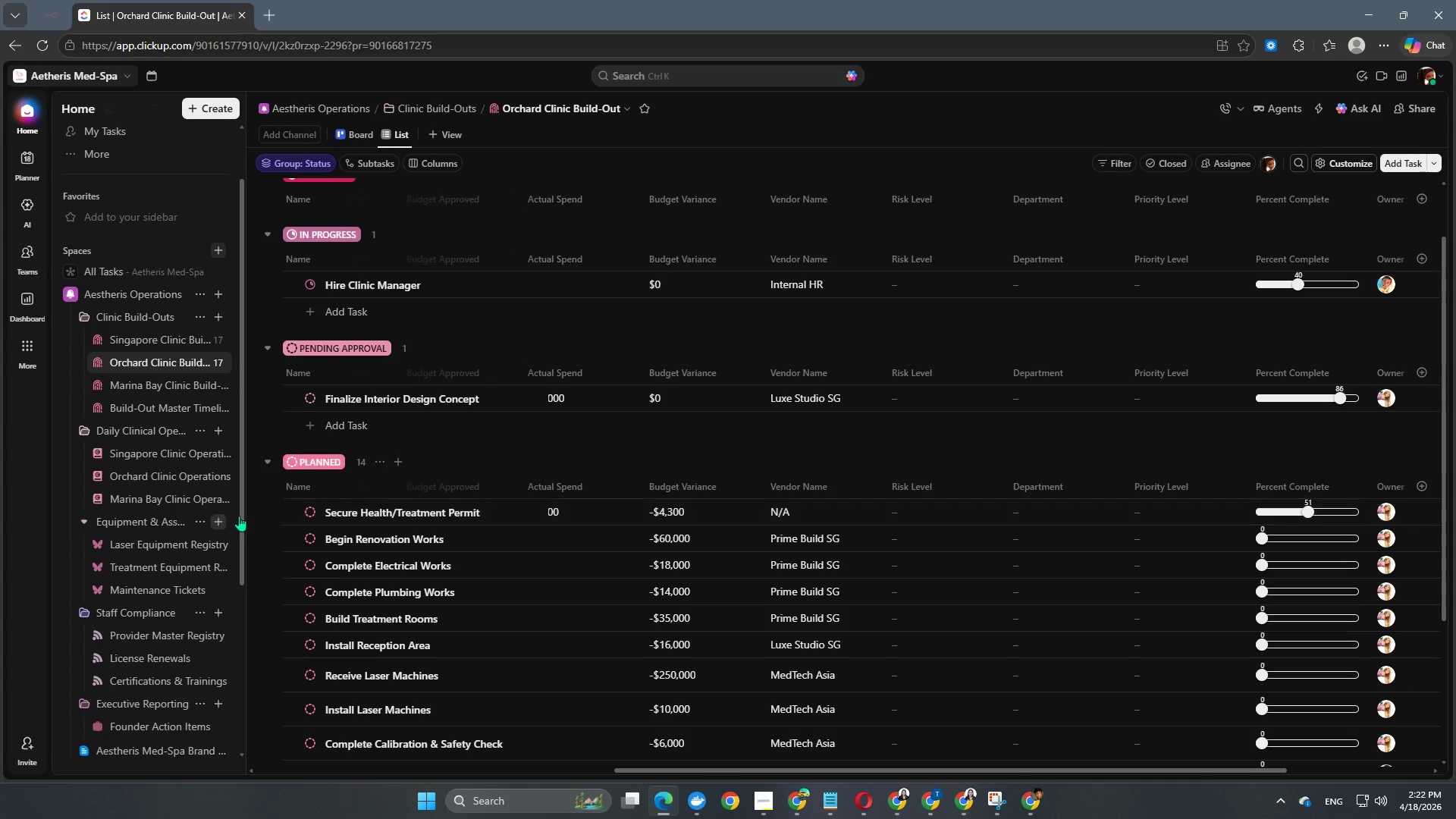 
mouse_move([308, 528])
 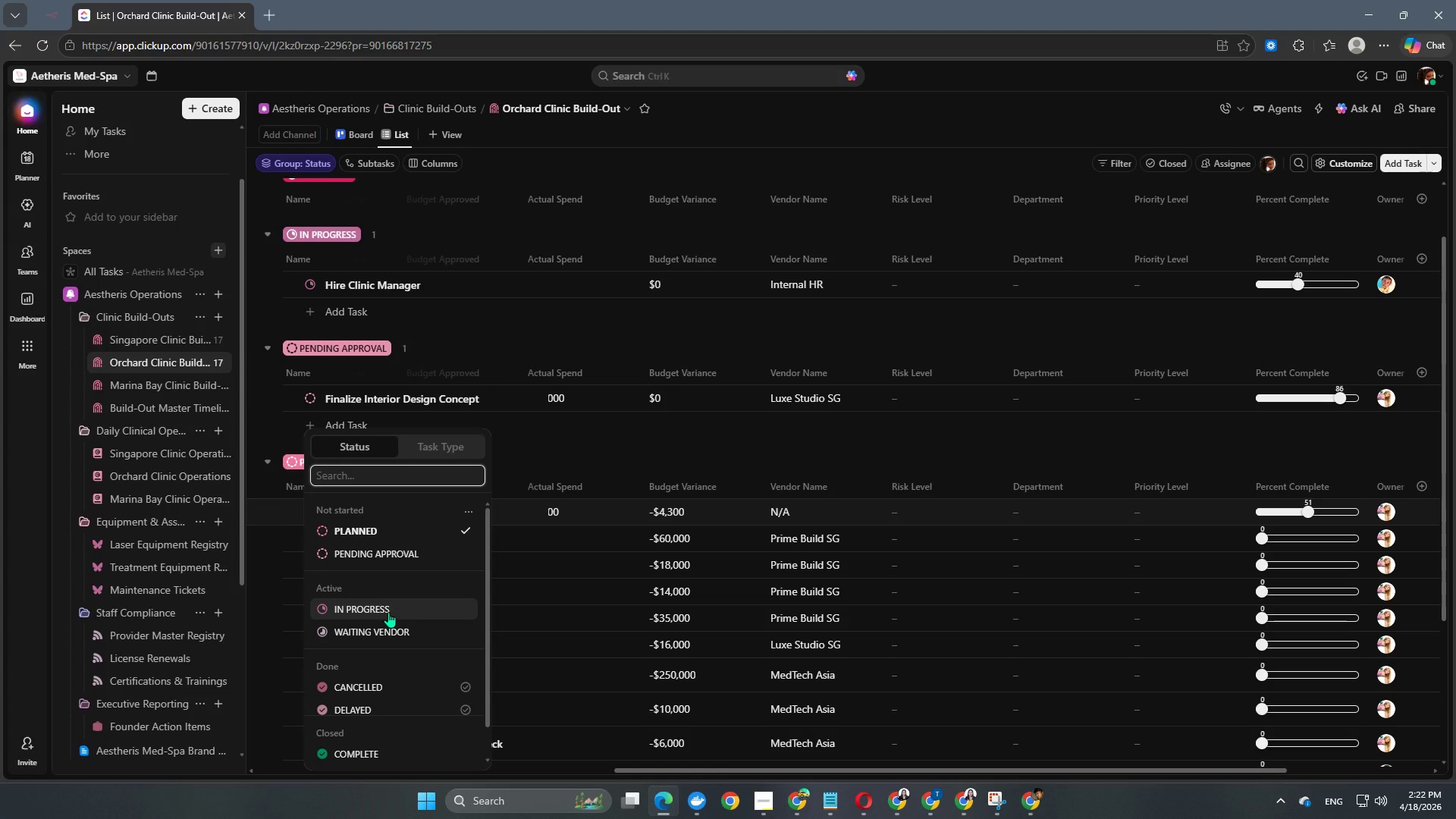 
left_click([388, 612])
 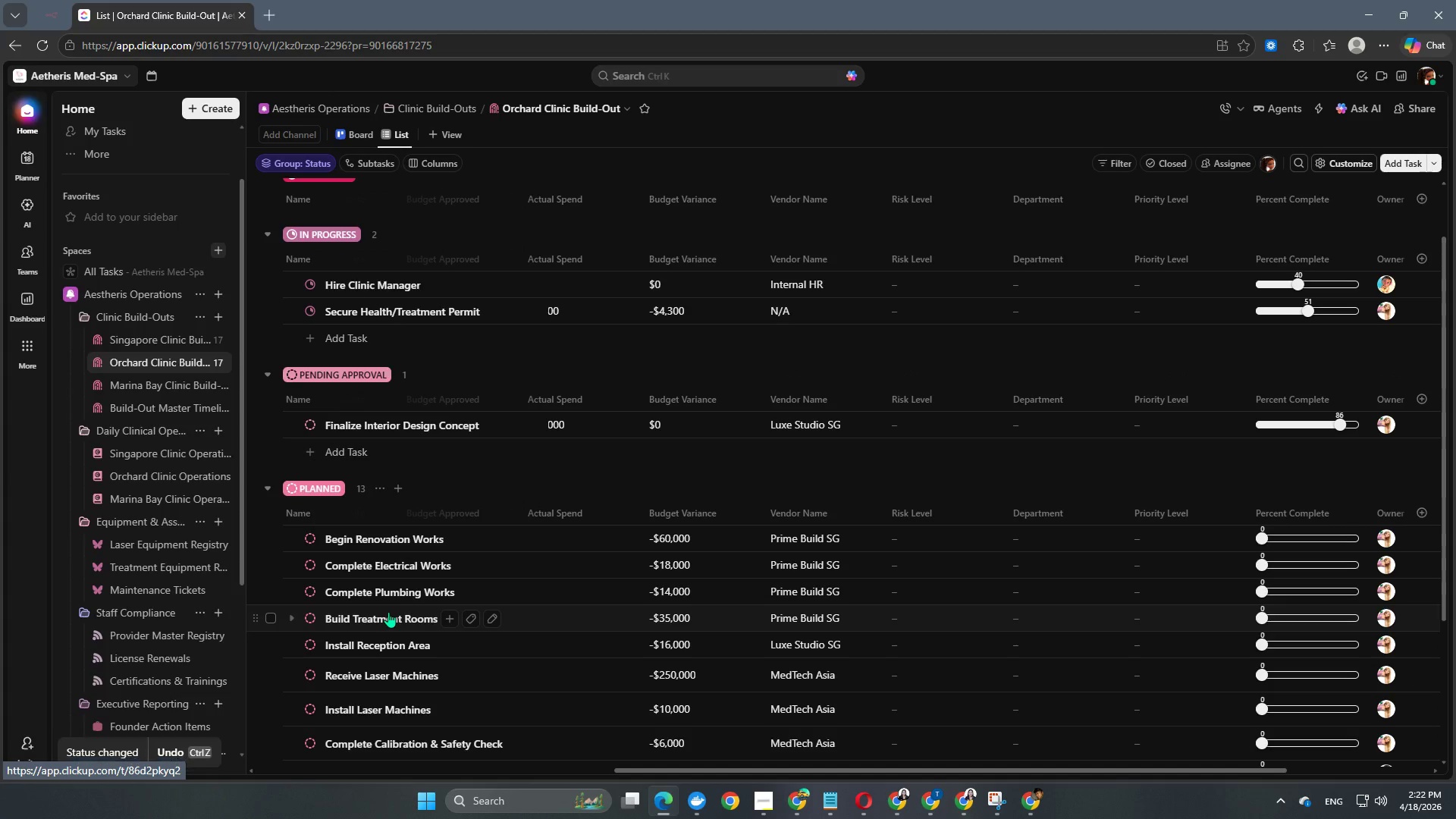 
scroll: coordinate [522, 494], scroll_direction: up, amount: 6.0
 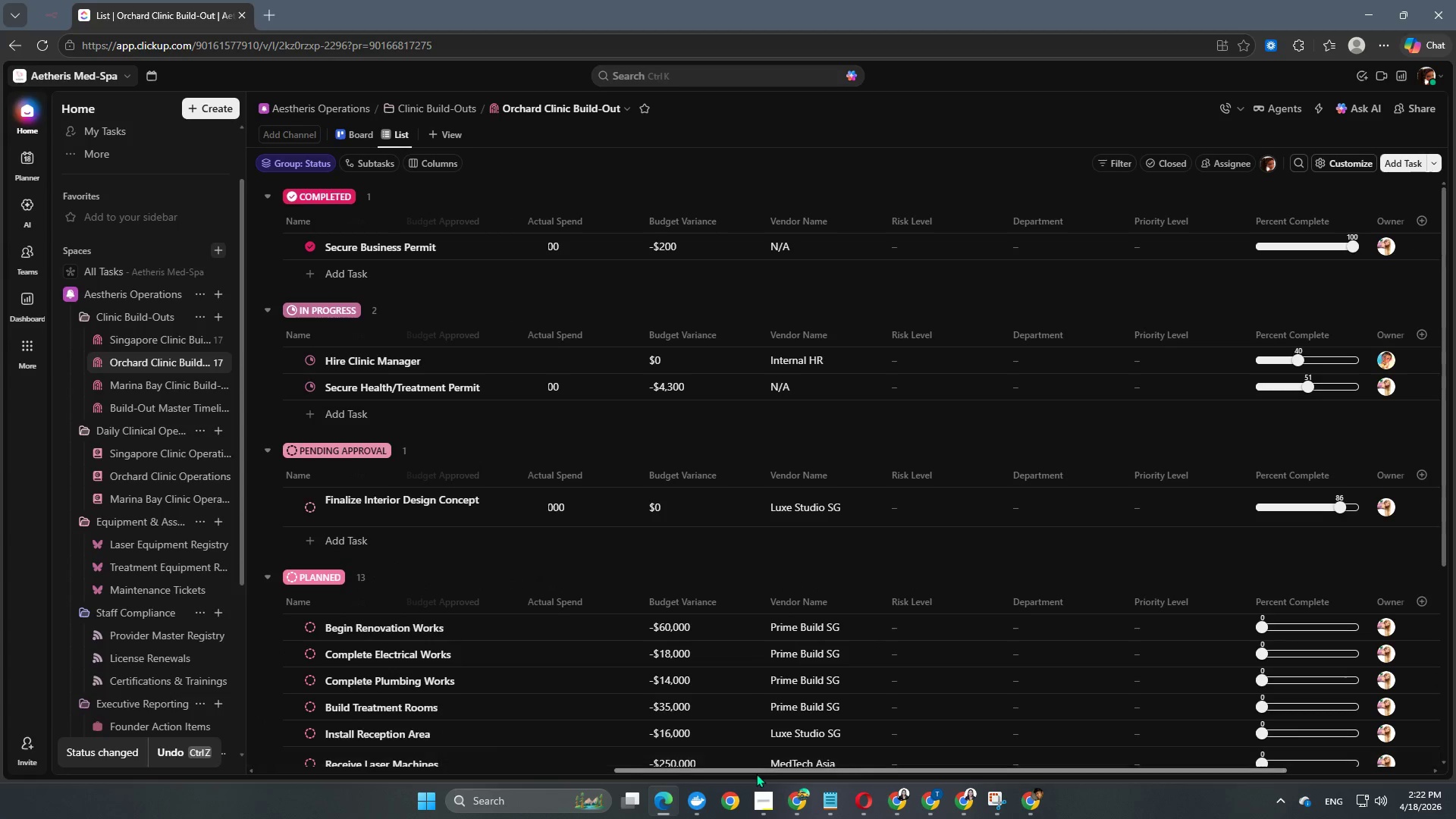 
left_click_drag(start_coordinate=[755, 770], to_coordinate=[257, 762])
 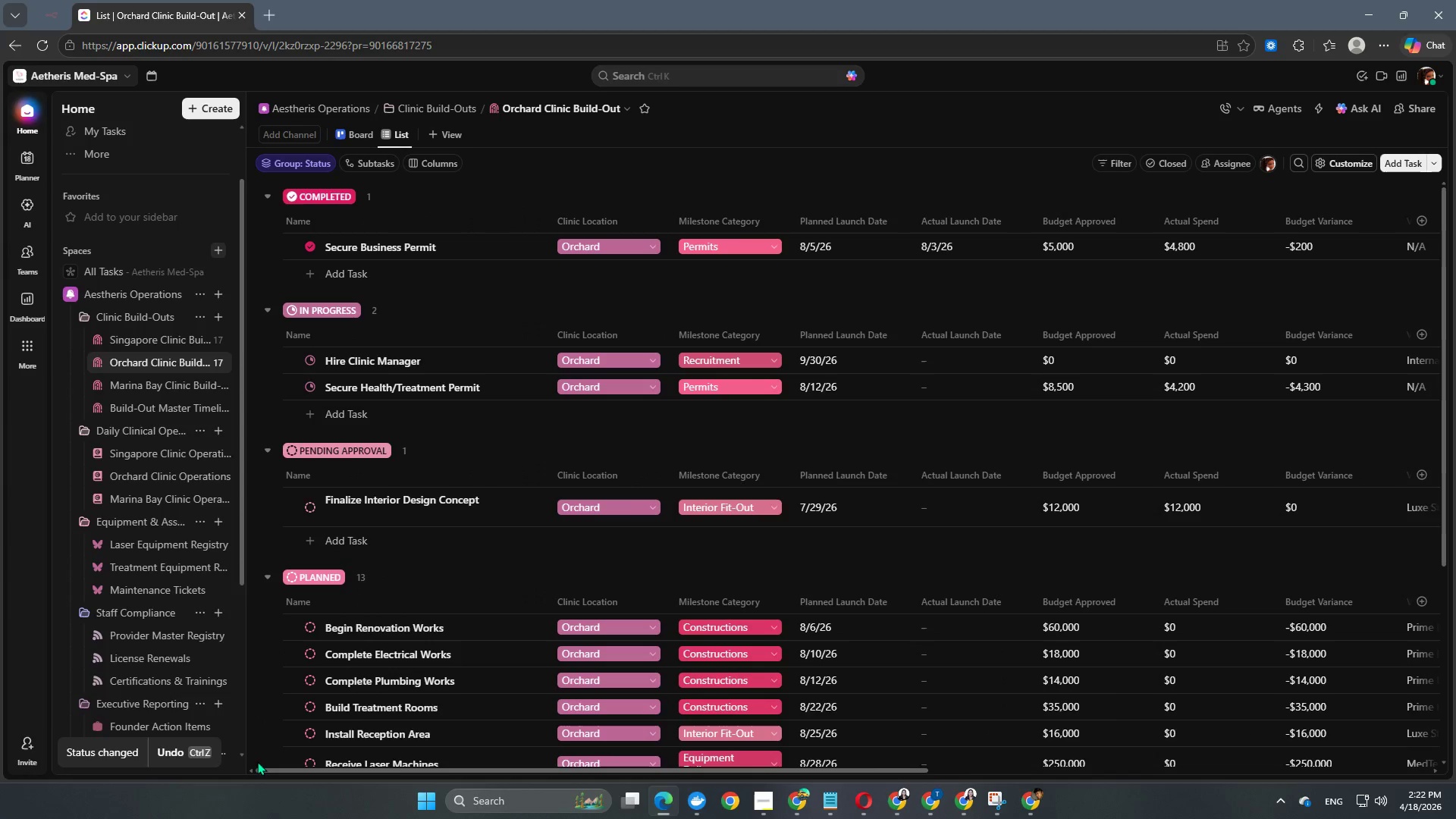 
scroll: coordinate [551, 591], scroll_direction: down, amount: 5.0
 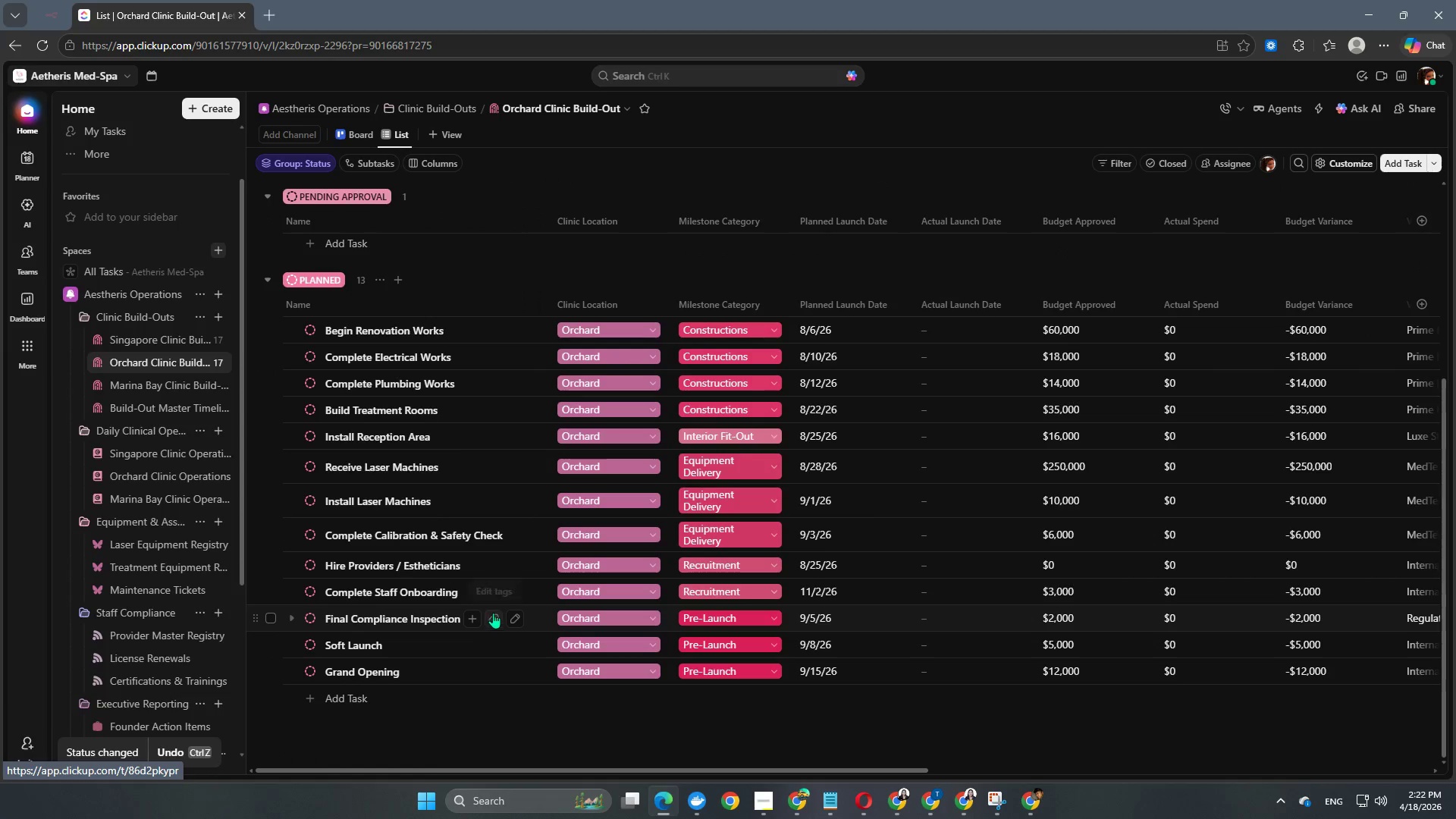 
scroll: coordinate [491, 602], scroll_direction: up, amount: 3.0
 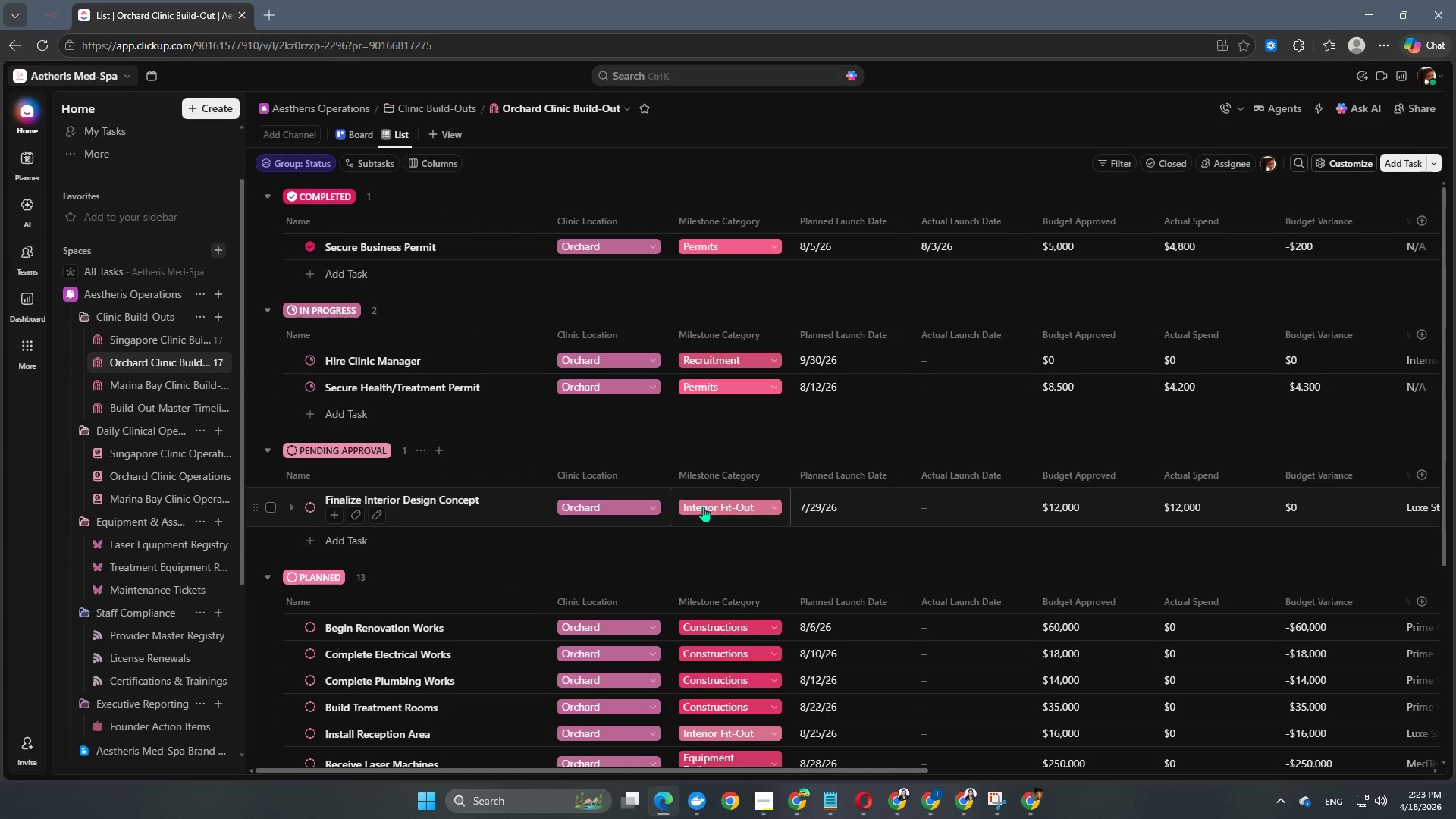 
left_click([830, 513])
 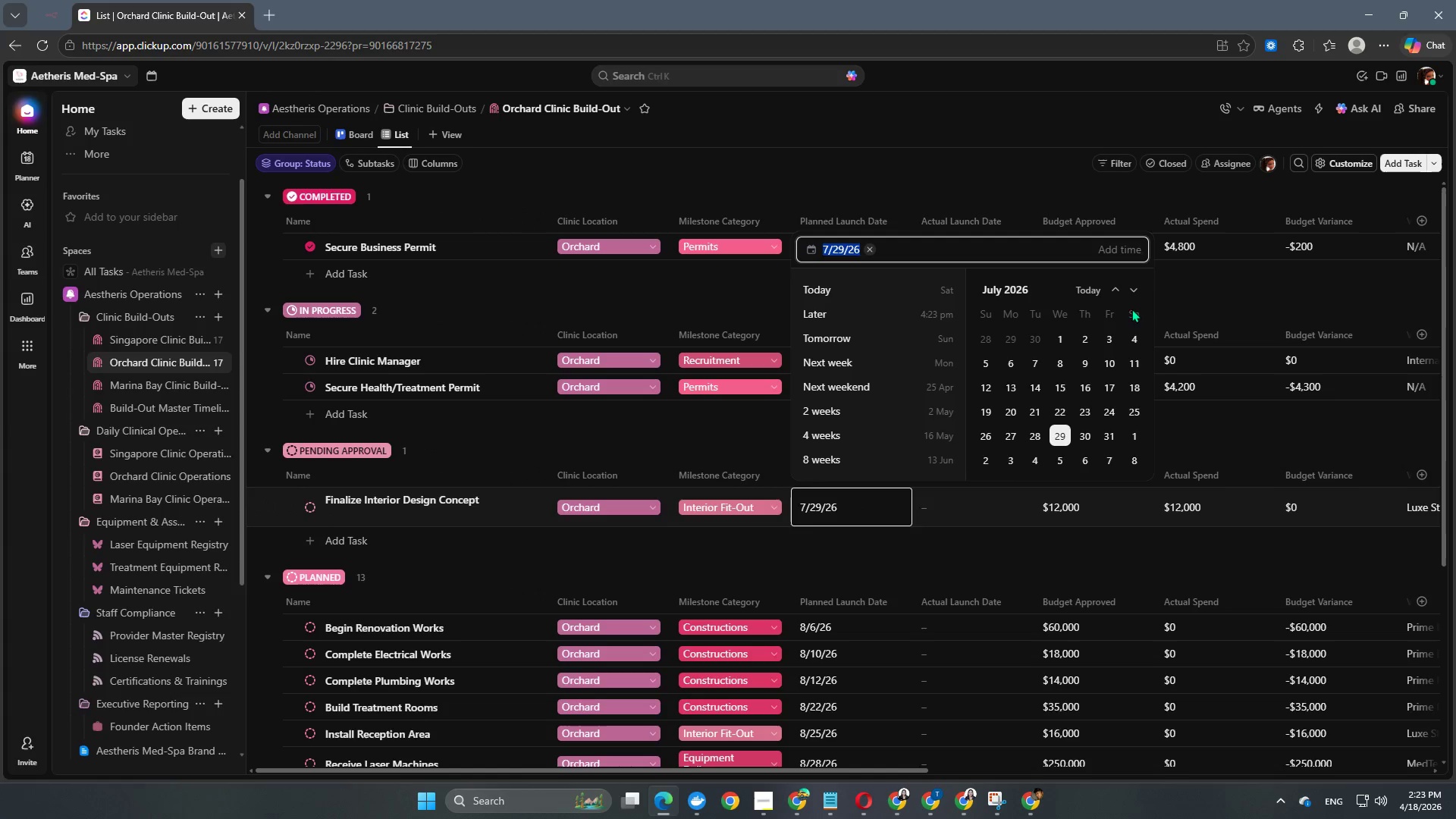 
left_click([1134, 289])
 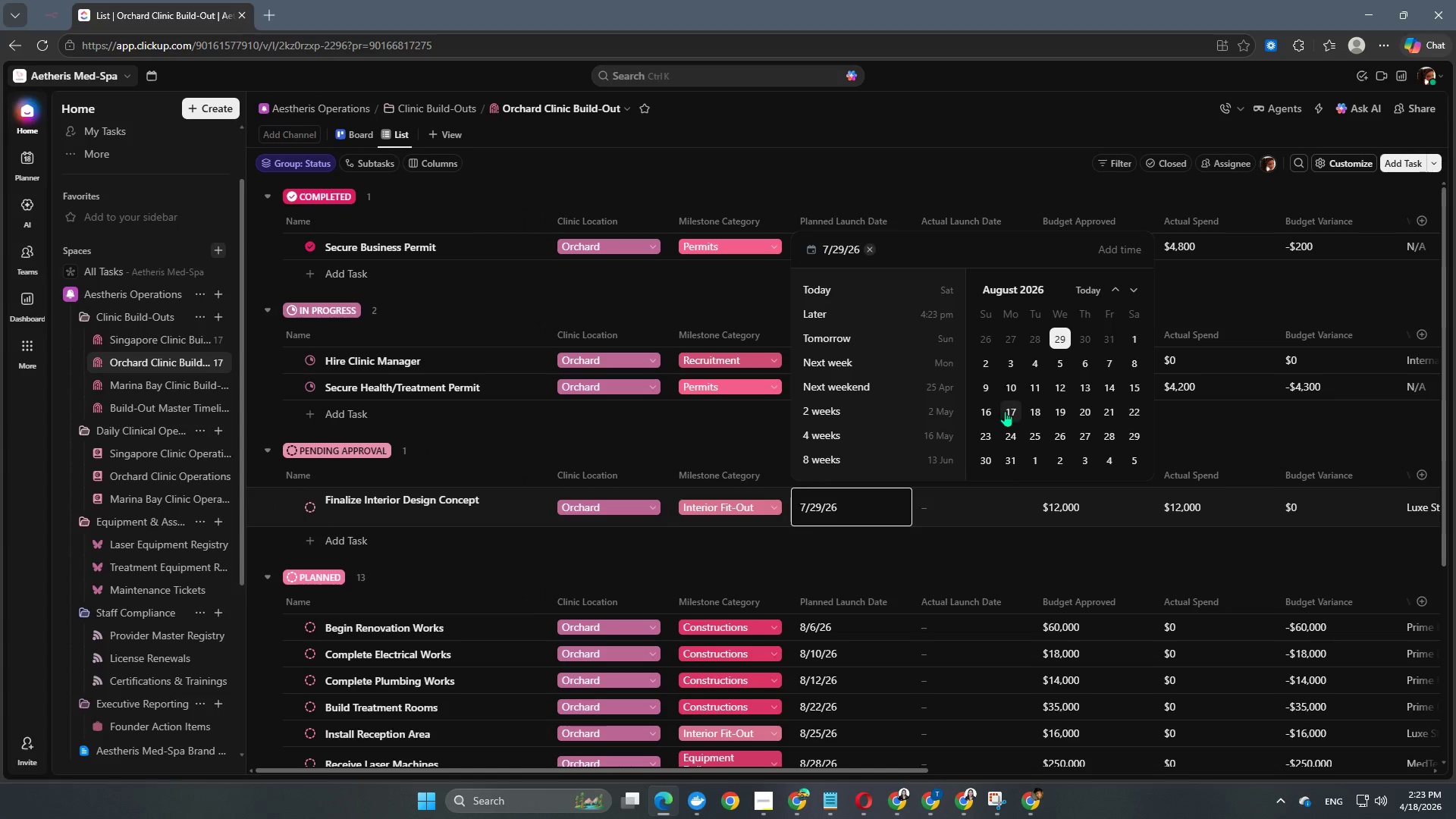 
left_click([1137, 384])
 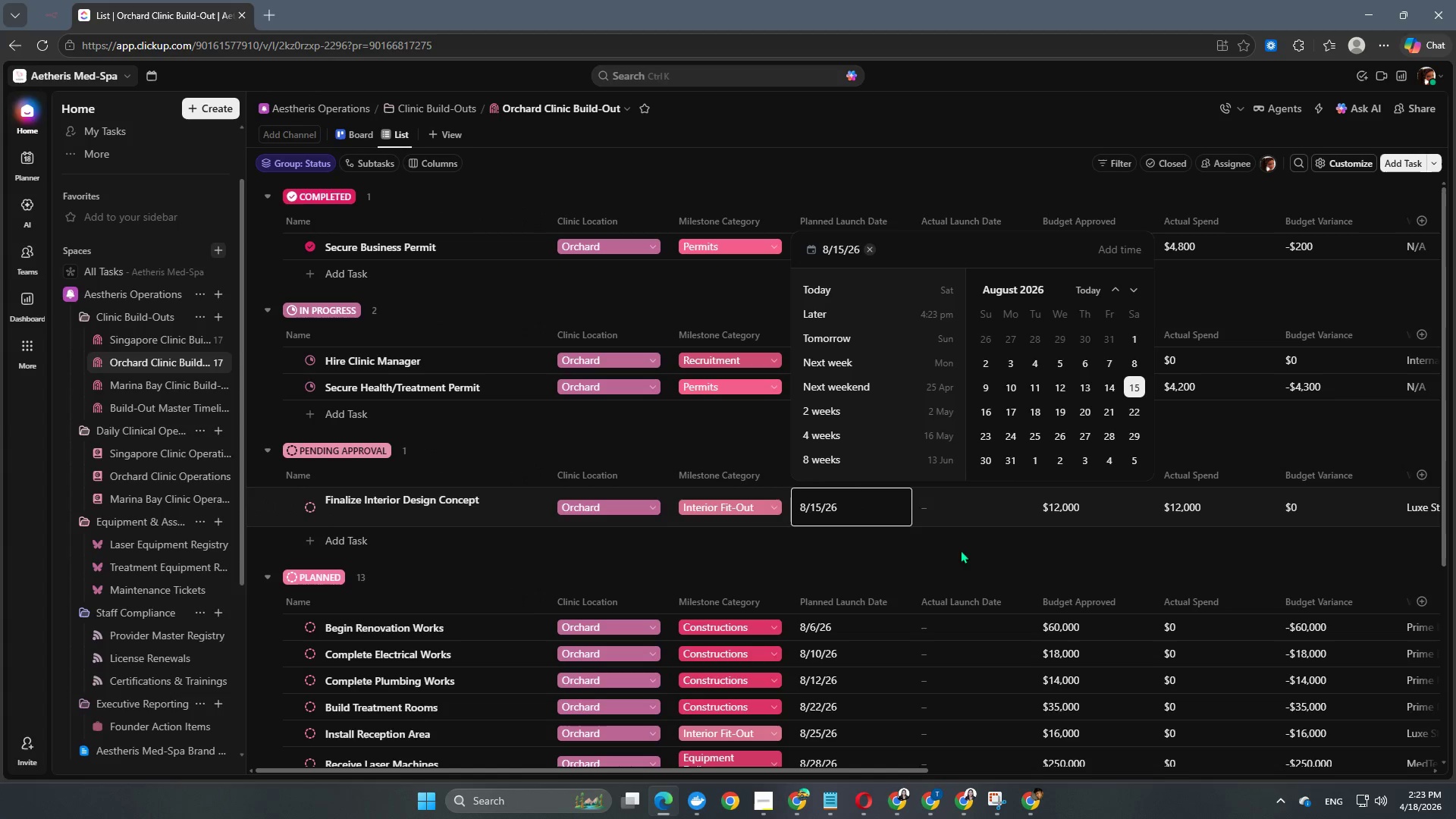 
left_click([954, 560])
 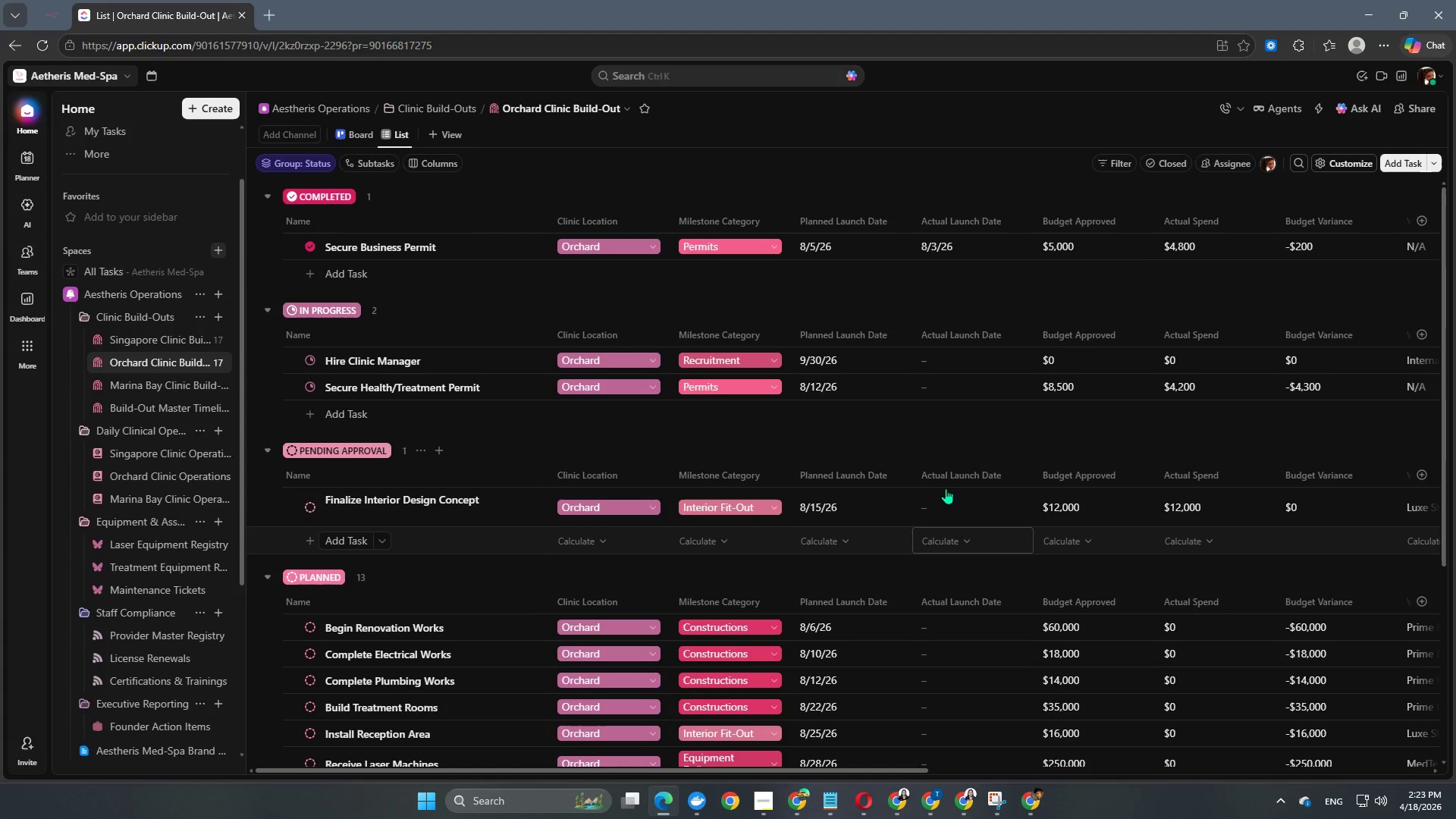 
left_click([946, 499])
 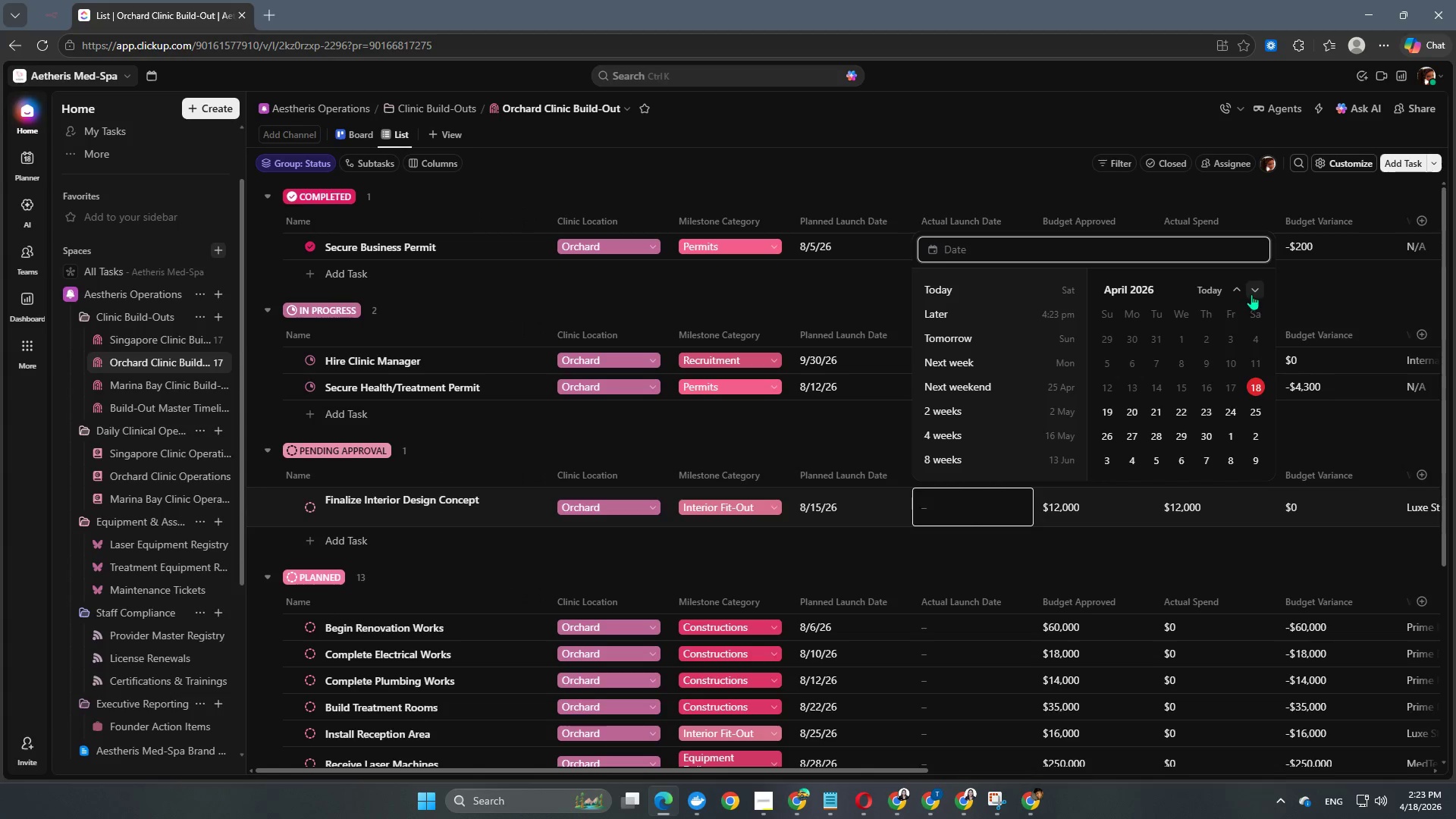 
left_click([1256, 294])
 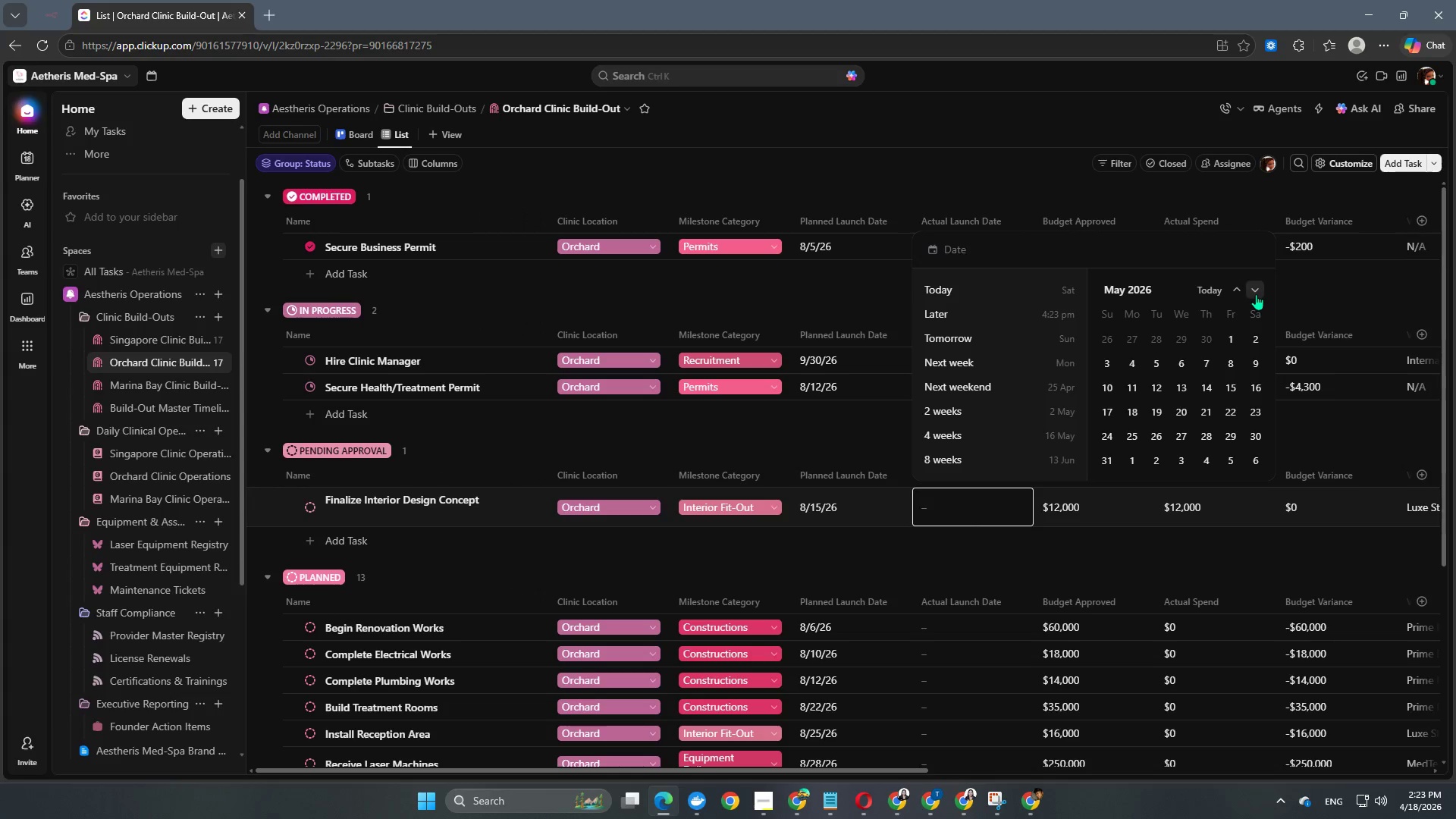 
double_click([1256, 294])
 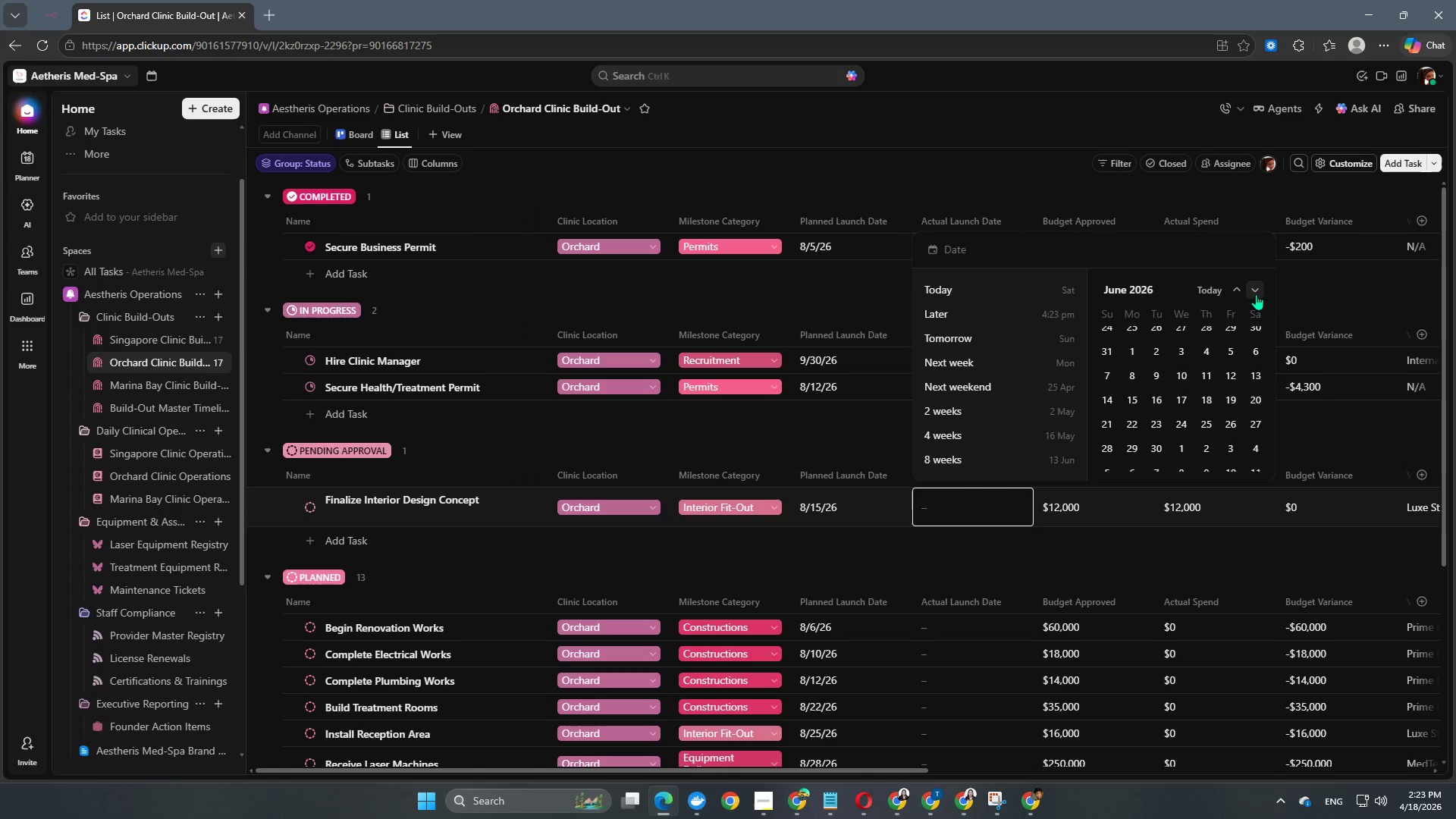 
triple_click([1256, 294])
 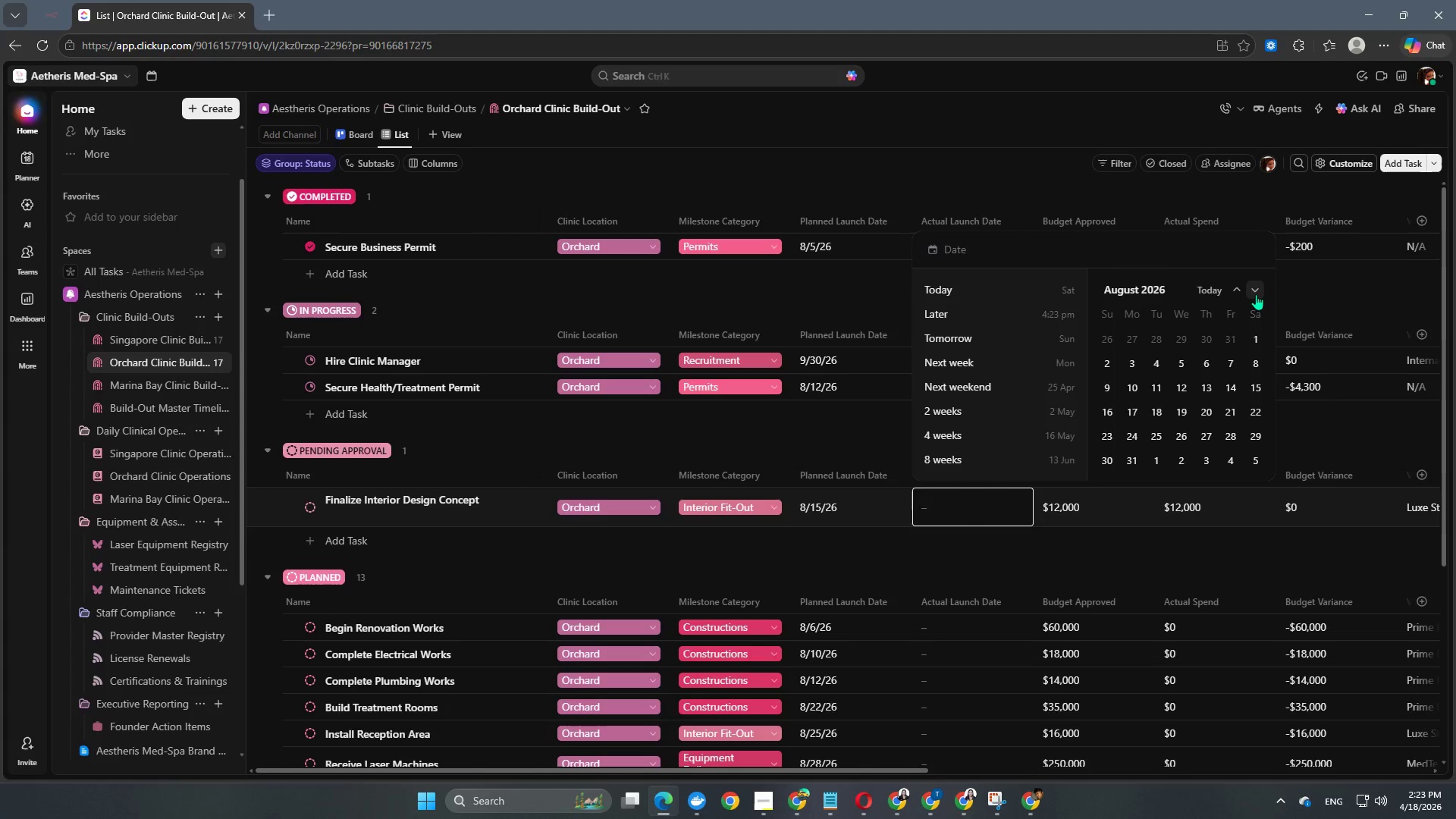 
left_click([1256, 294])
 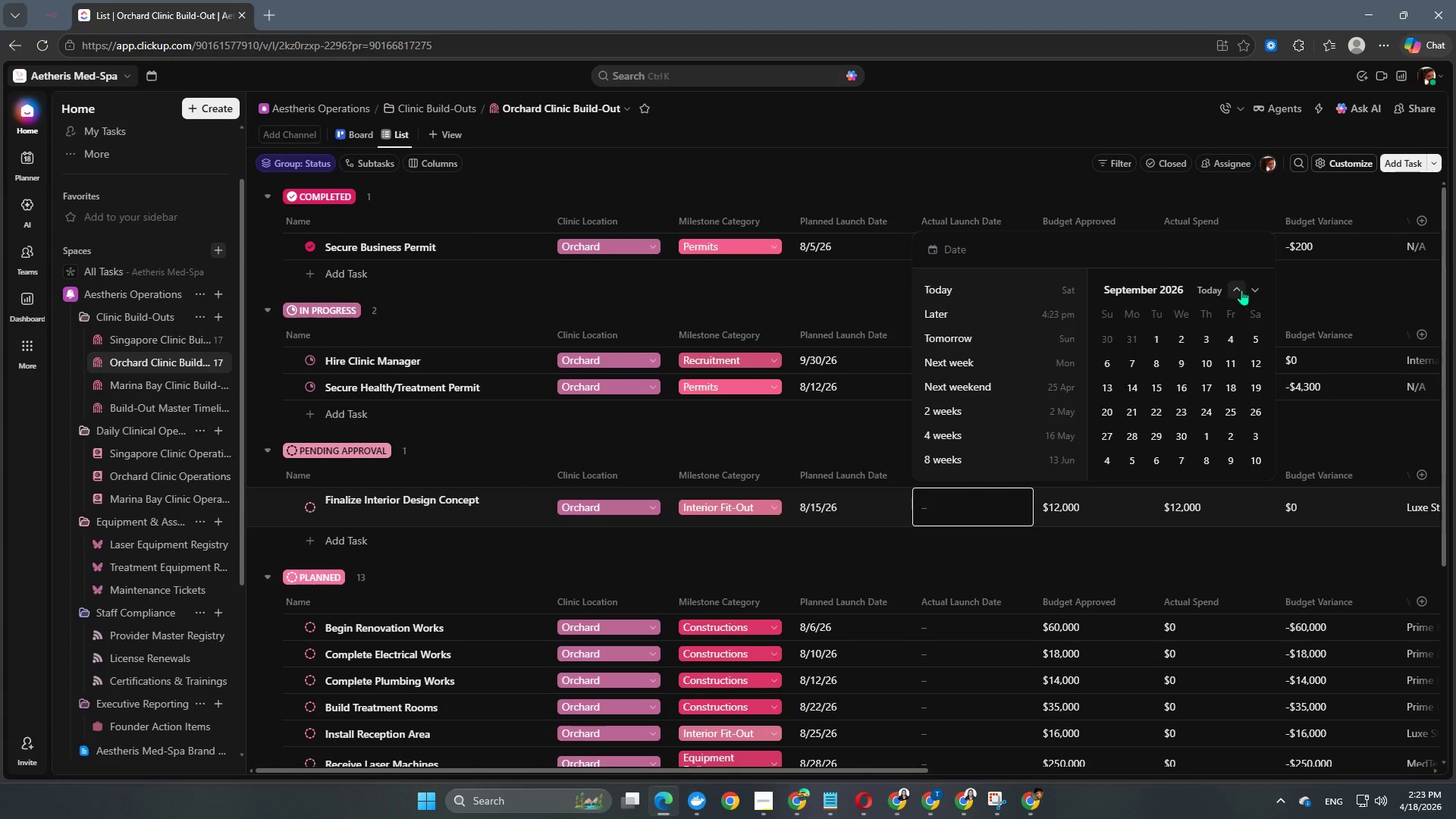 
left_click([1235, 288])
 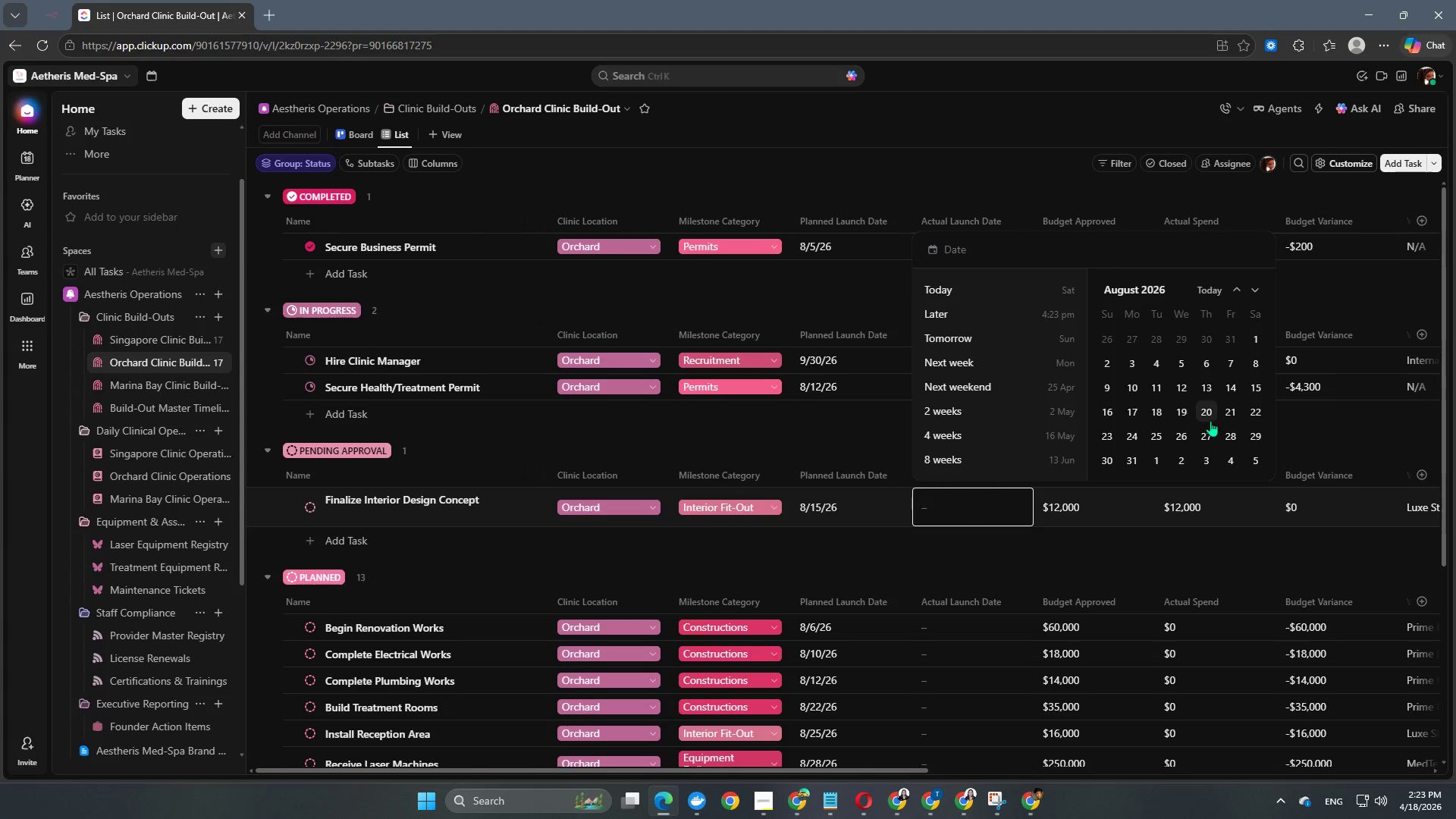 
left_click([1232, 388])
 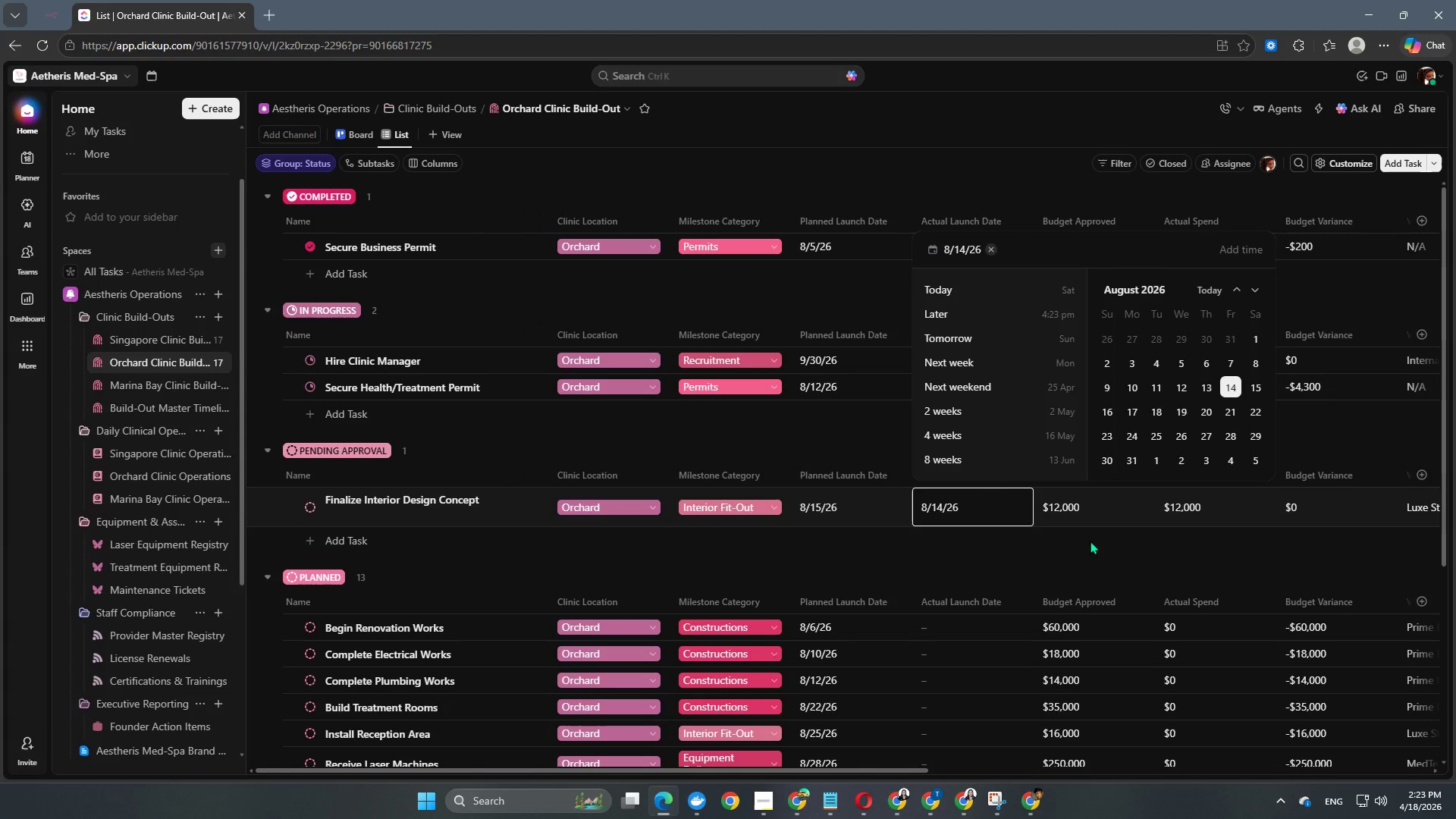 
left_click([1084, 546])
 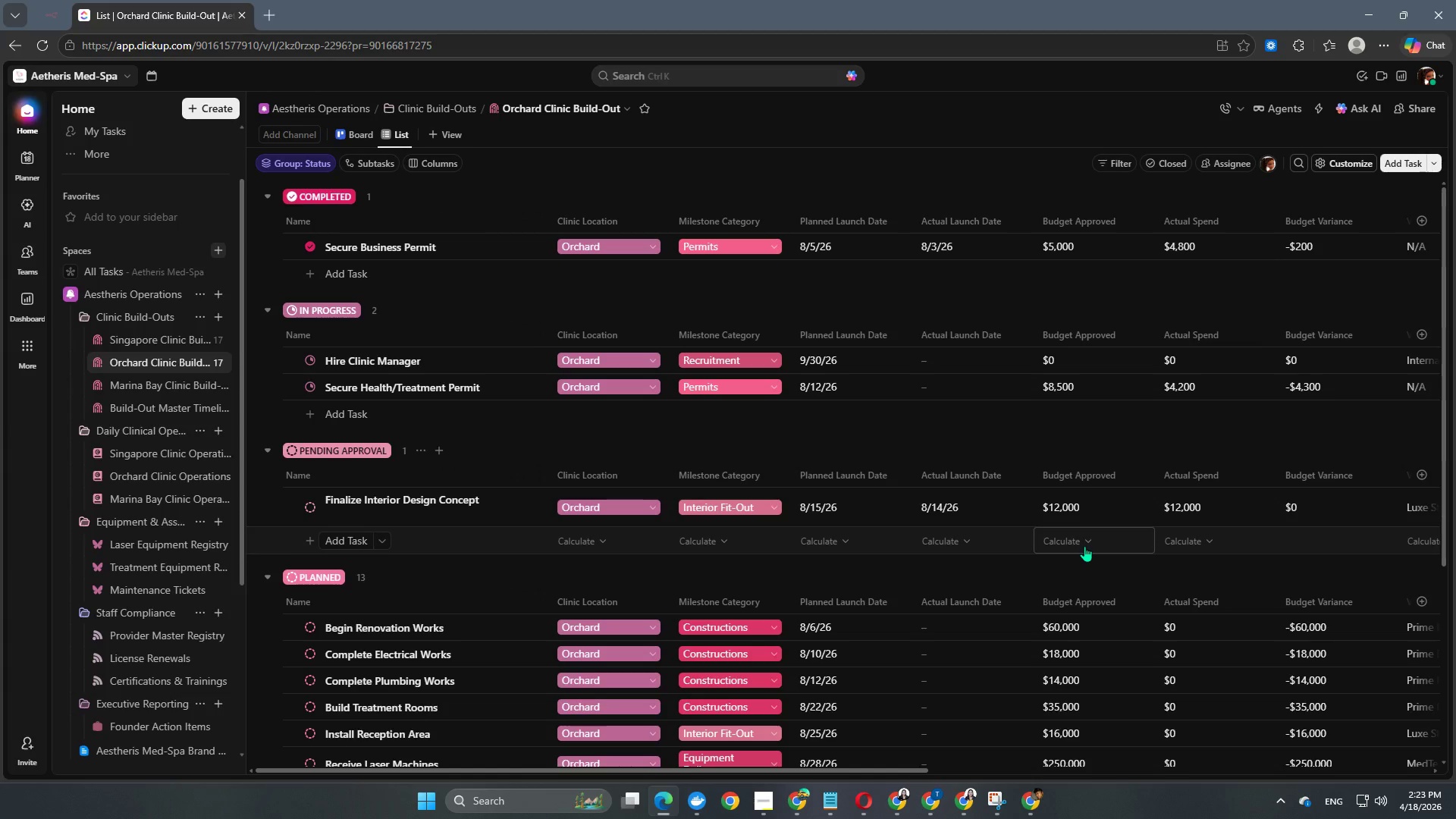 
left_click([1088, 507])
 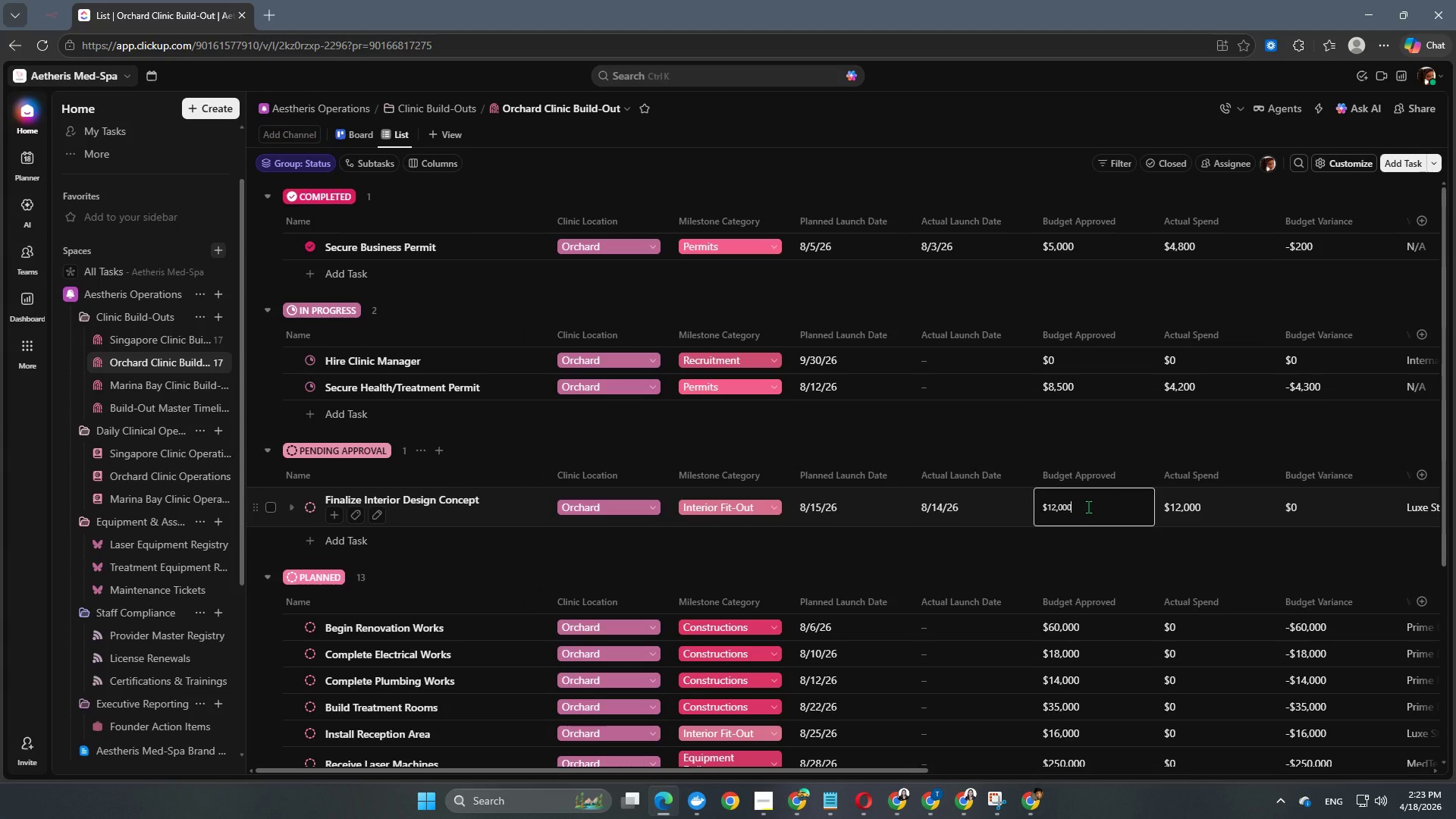 
key(Control+ControlLeft)
 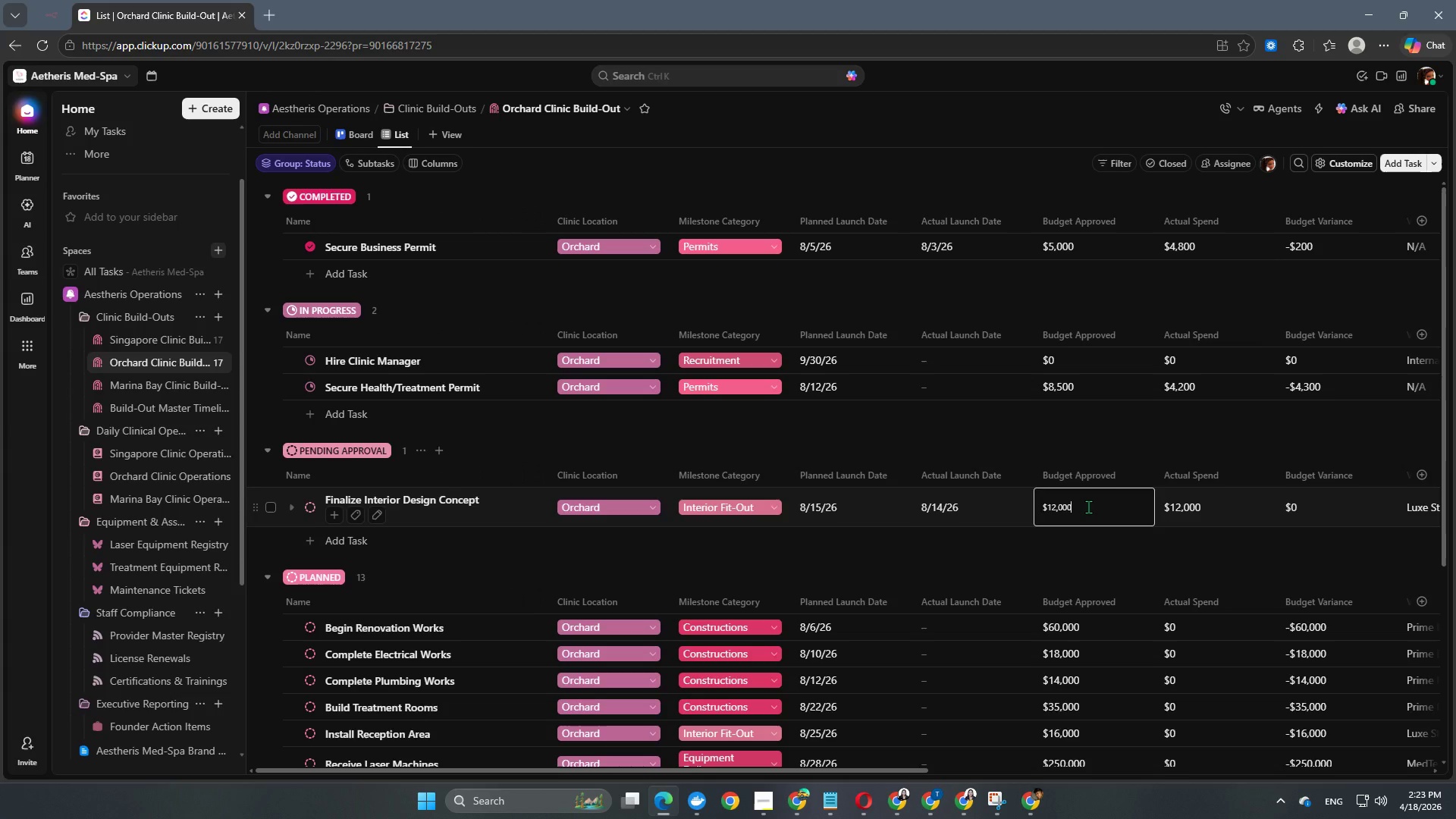 
key(Control+A)
 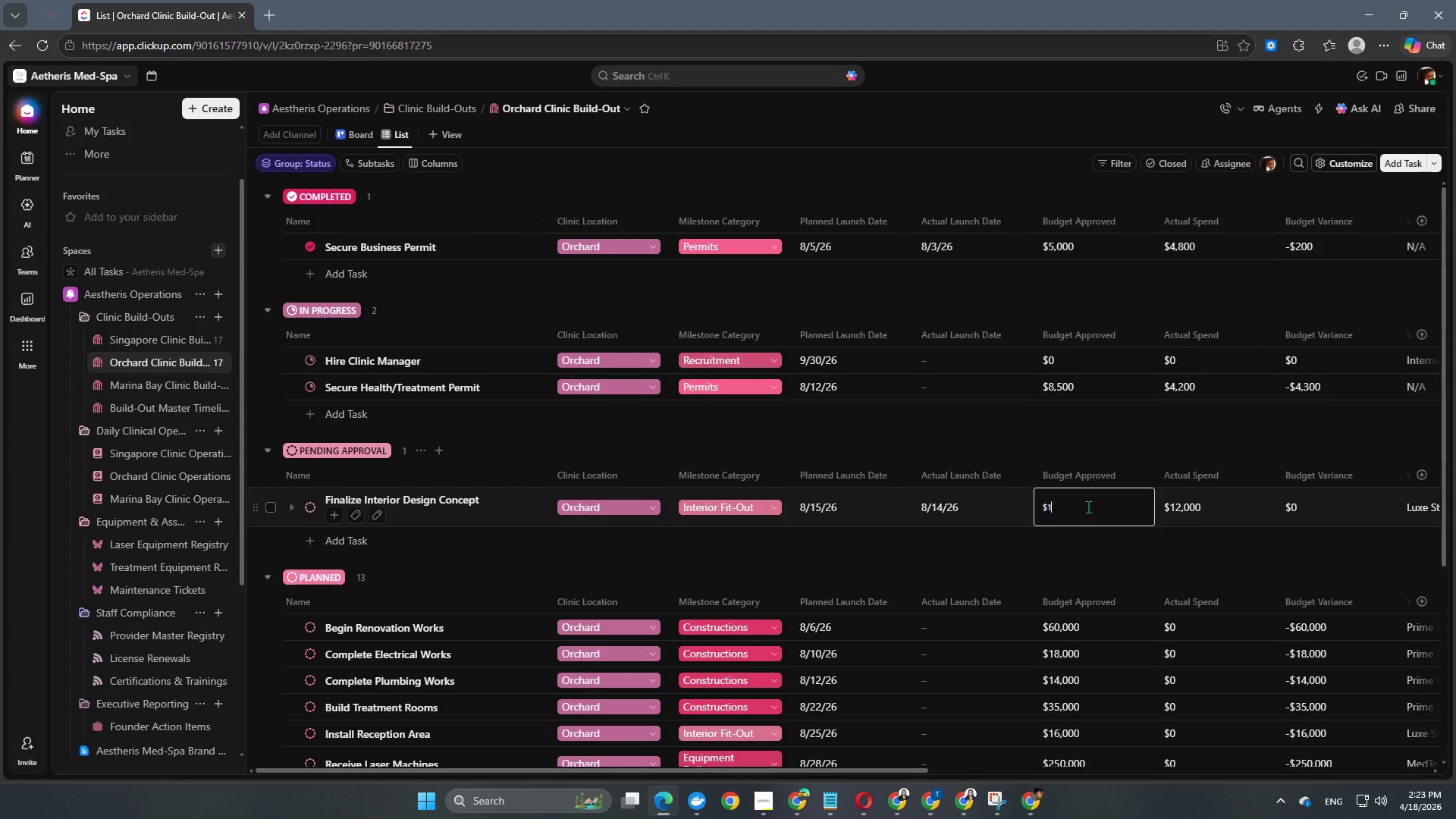 
key(Numpad1)
 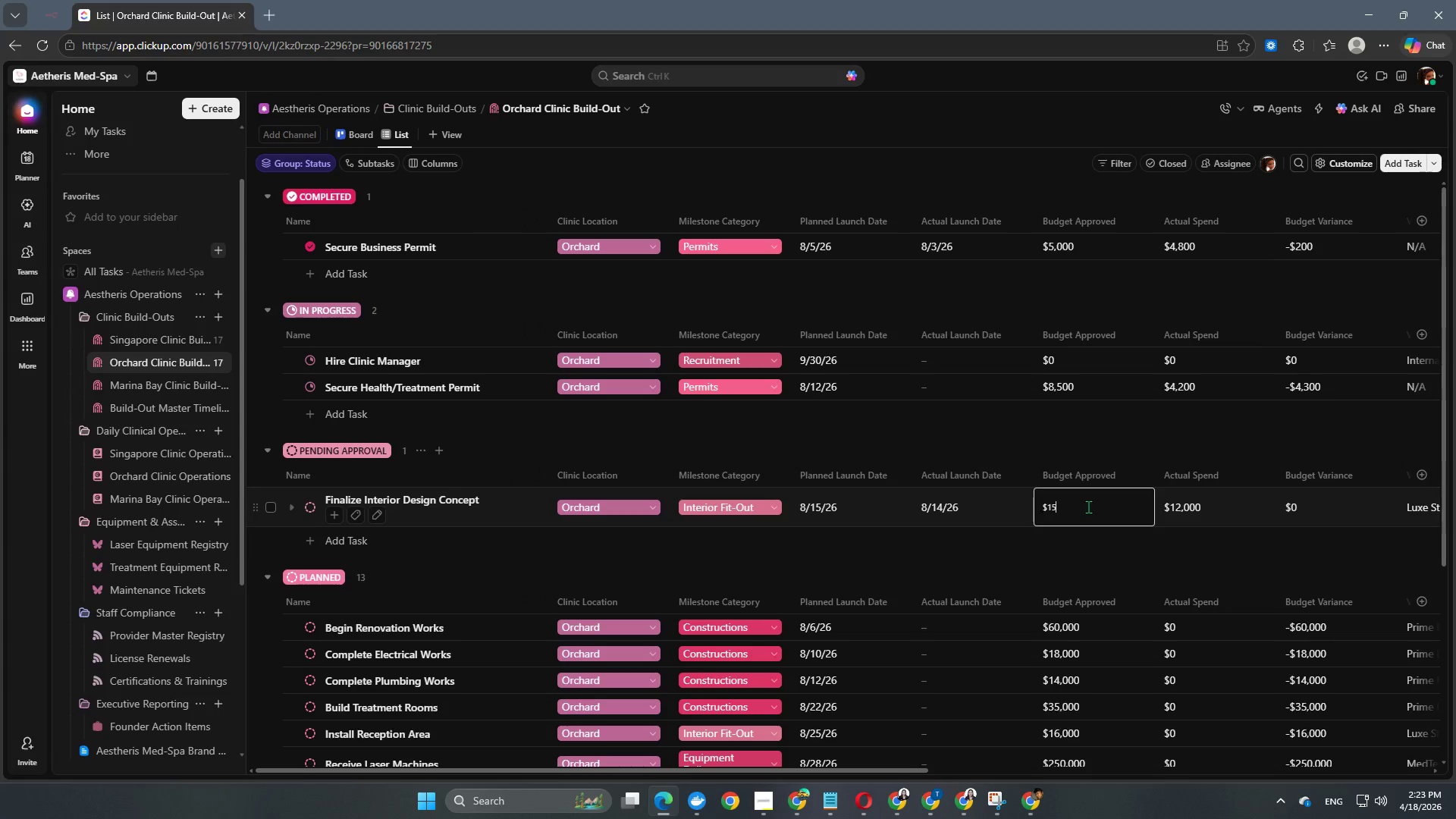 
key(Numpad5)
 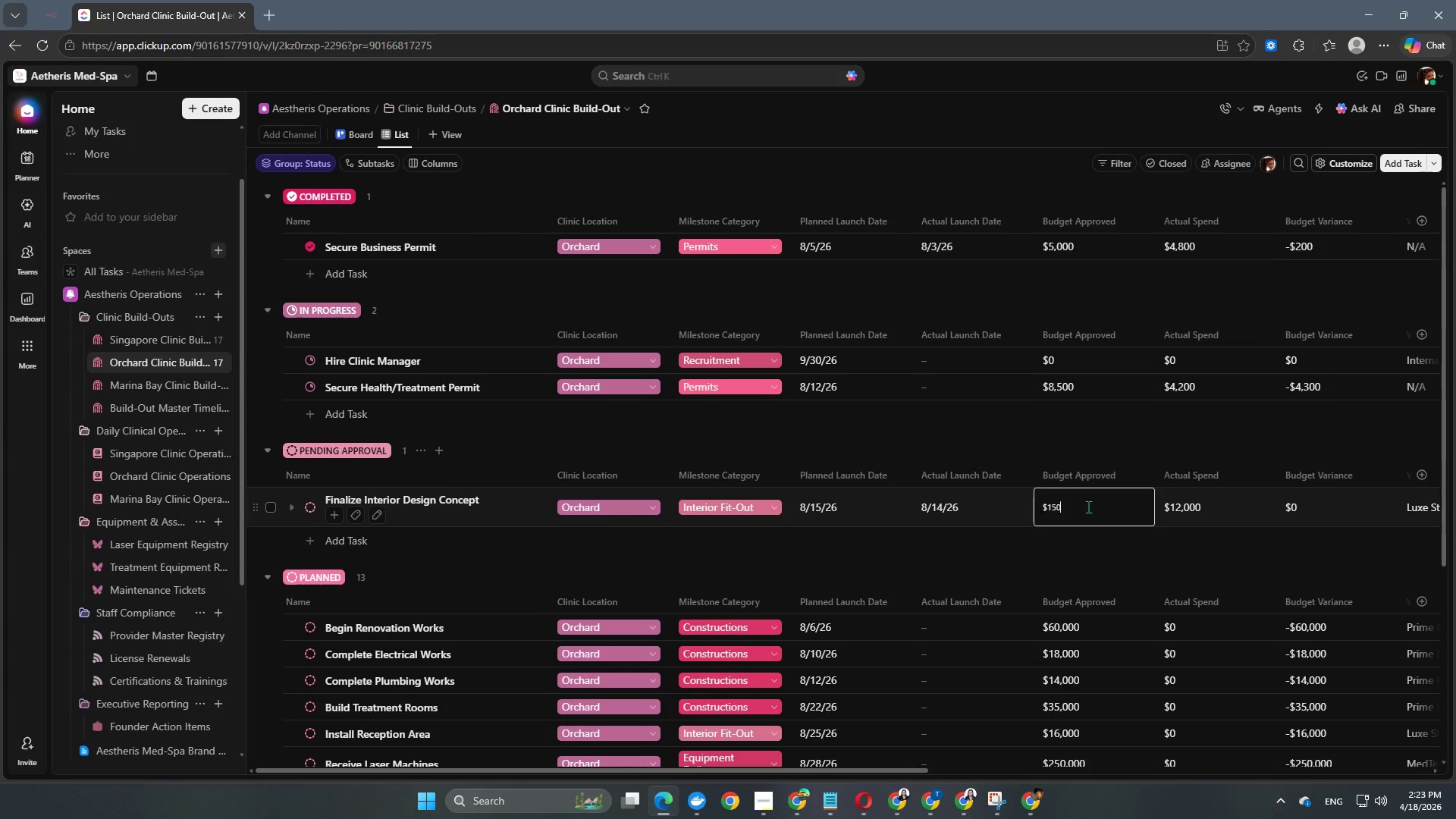 
key(Numpad0)
 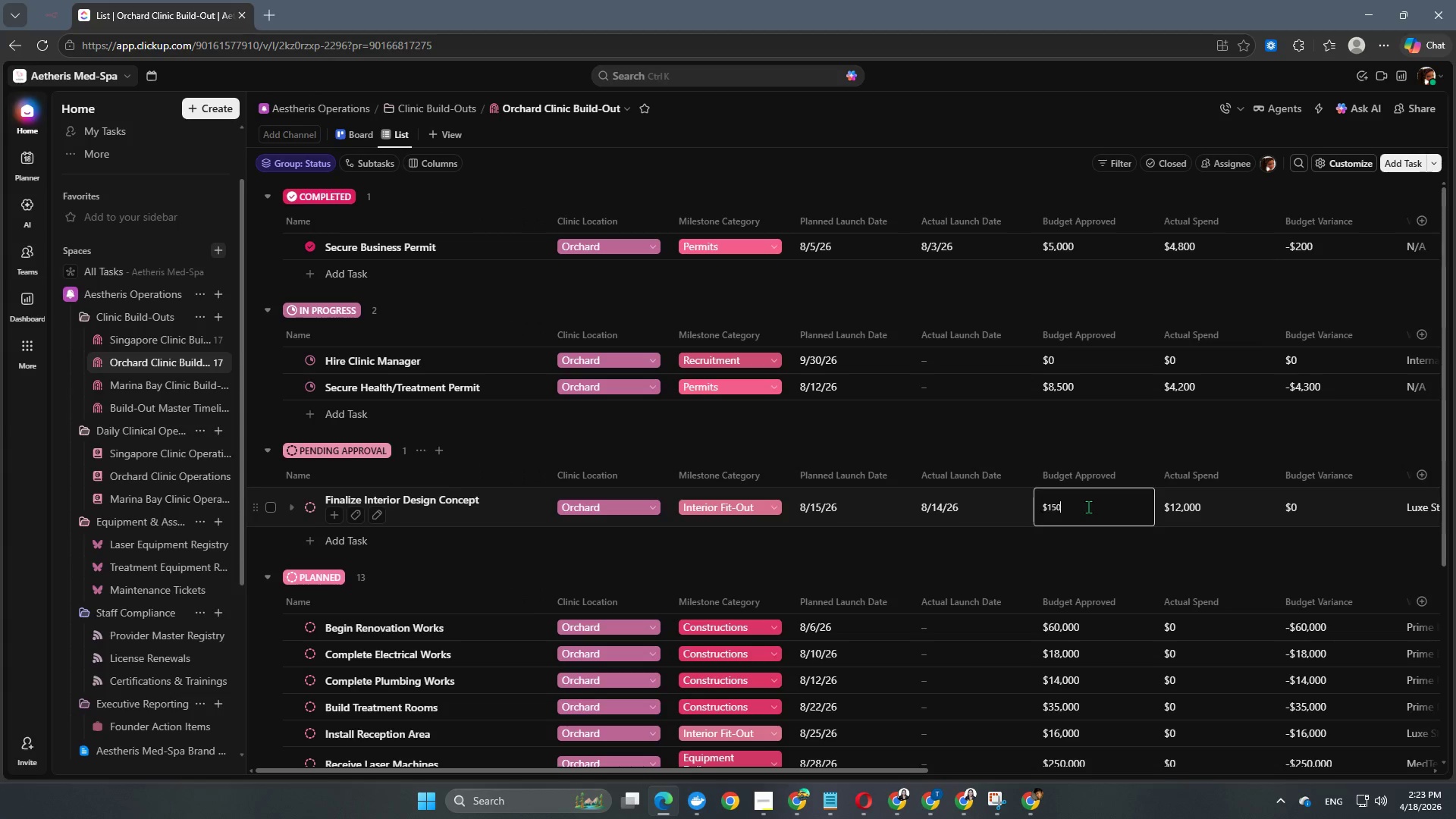 
key(Numpad0)
 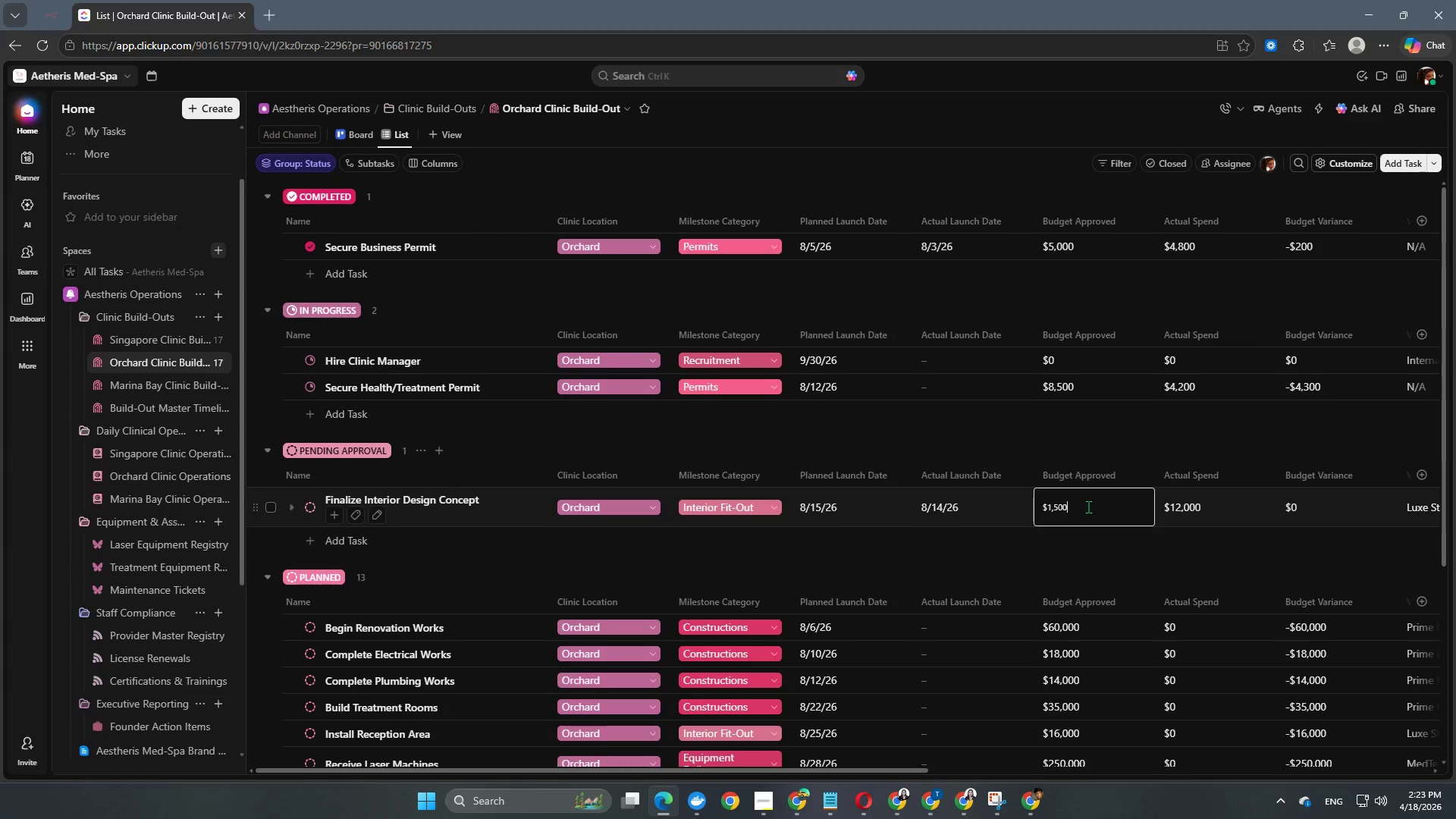 
key(Numpad0)
 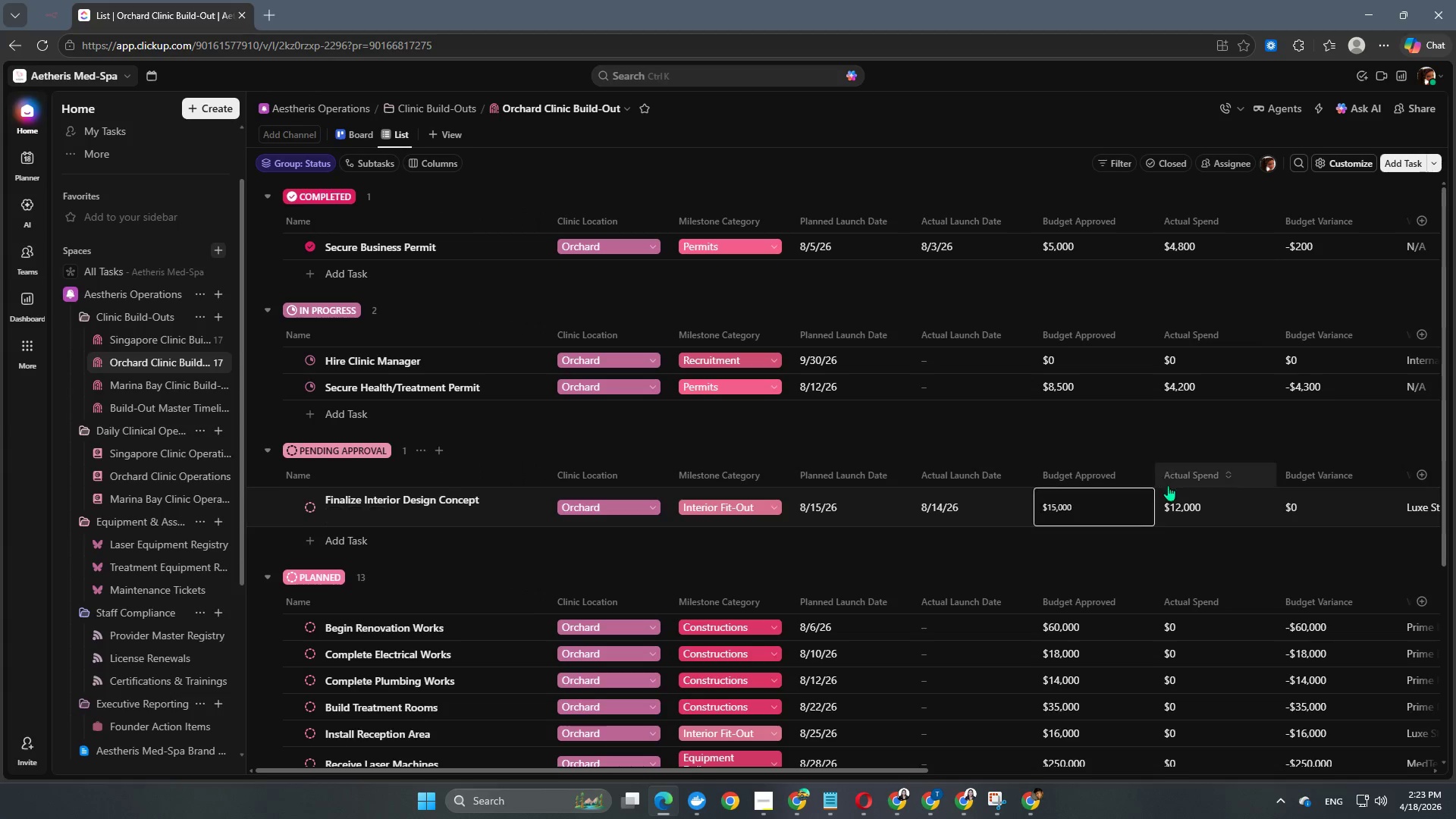 
left_click([1198, 503])
 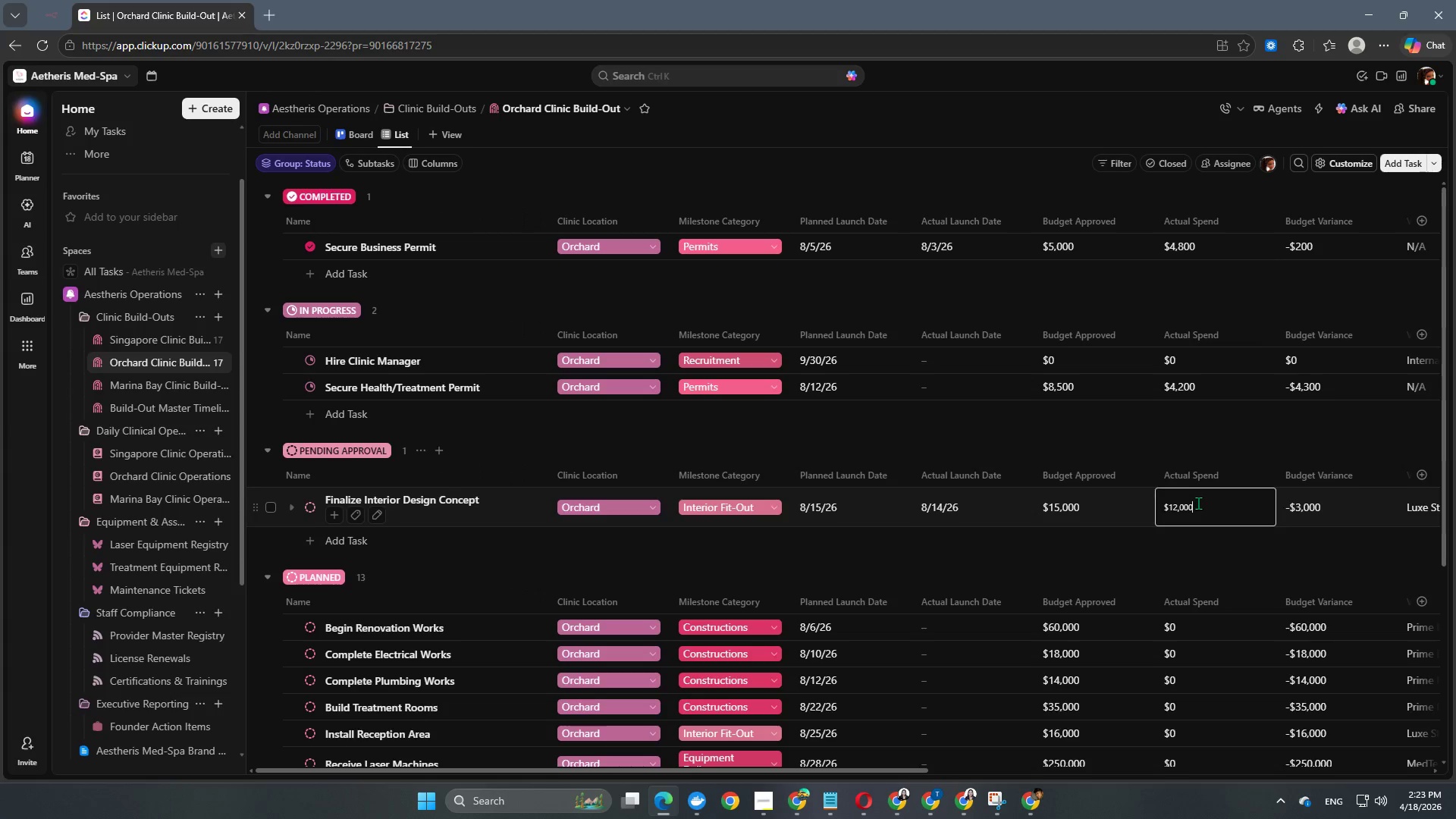 
key(Control+A)
 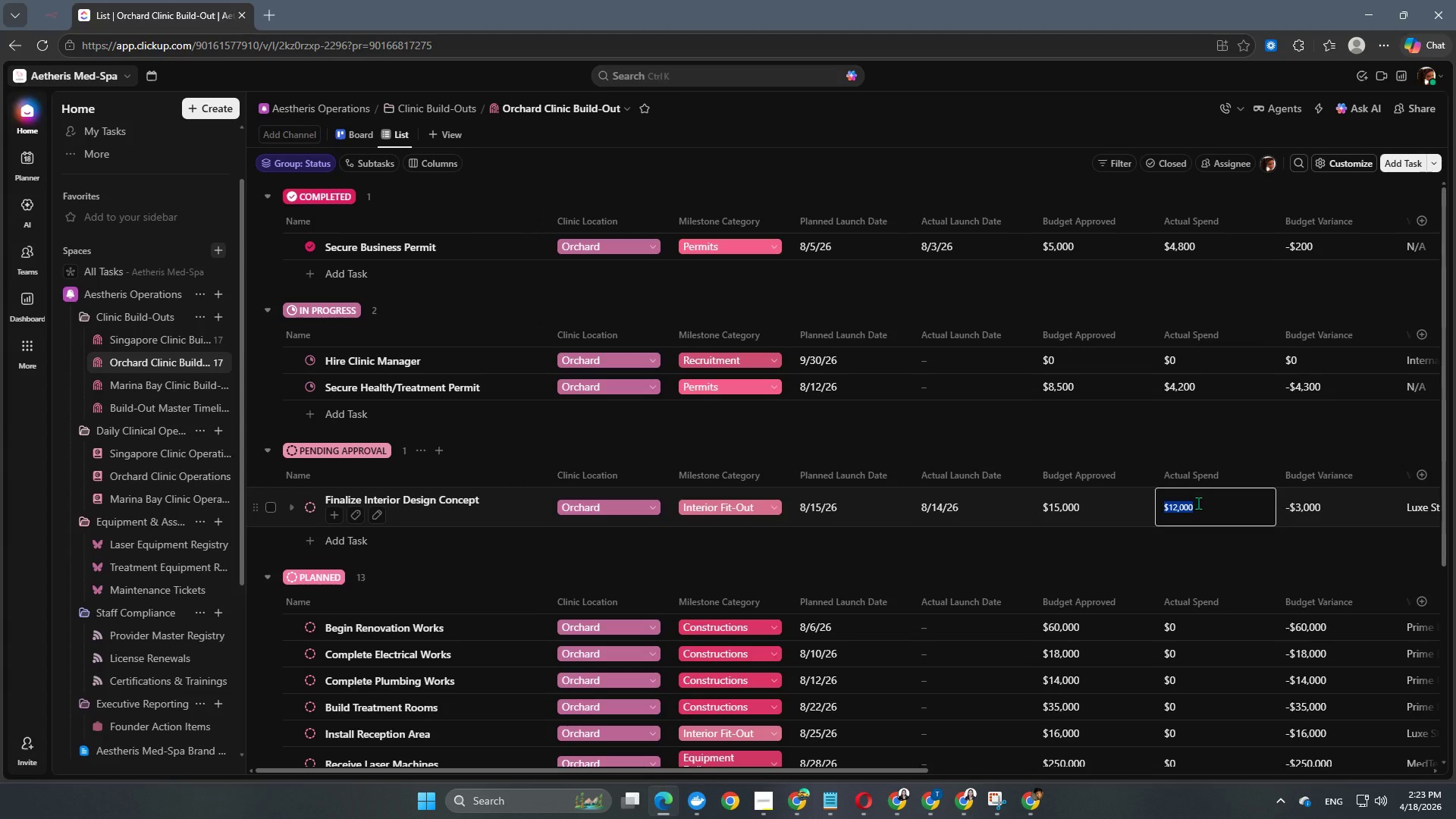 
key(Numpad1)
 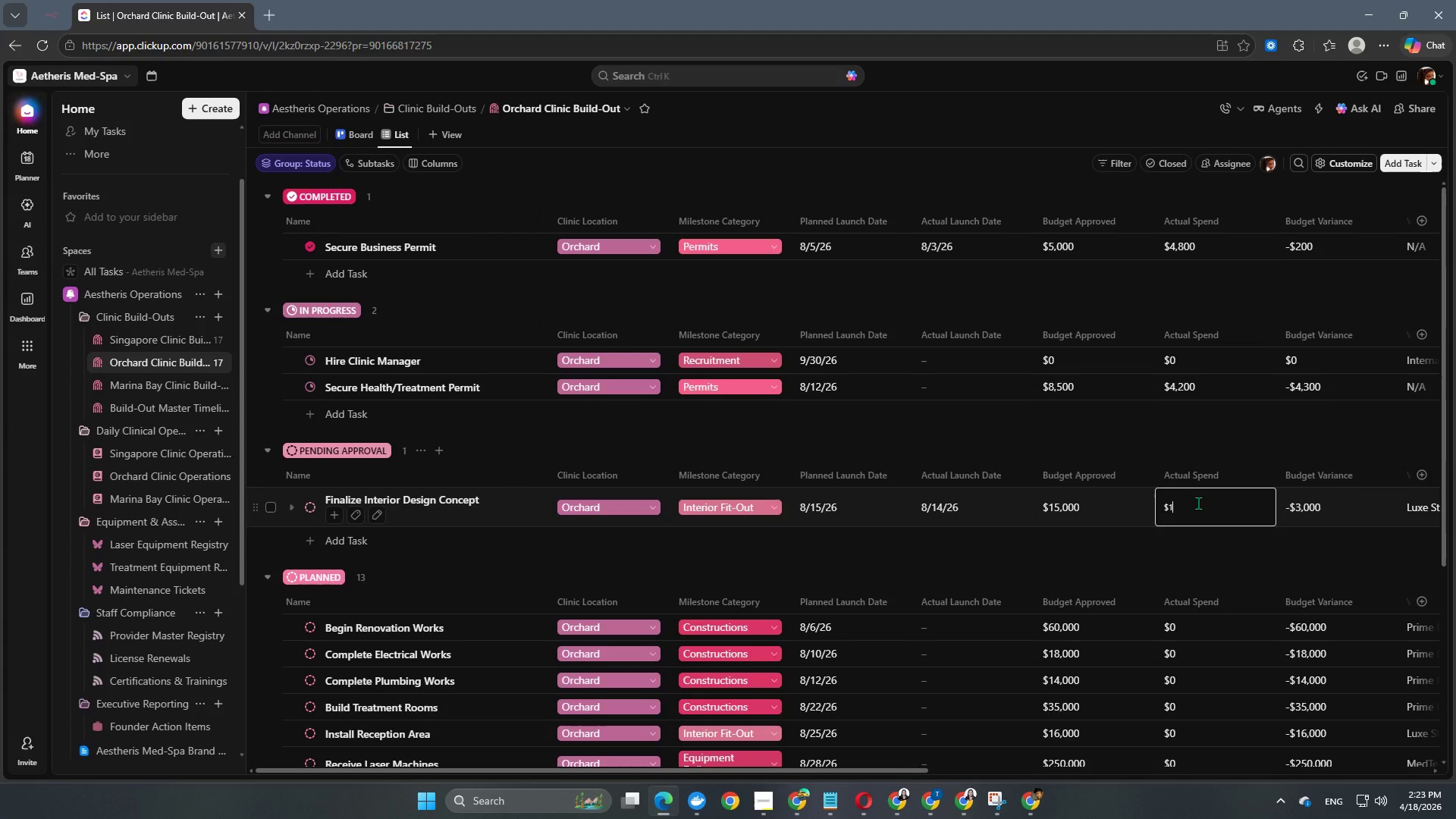 
key(Numpad6)
 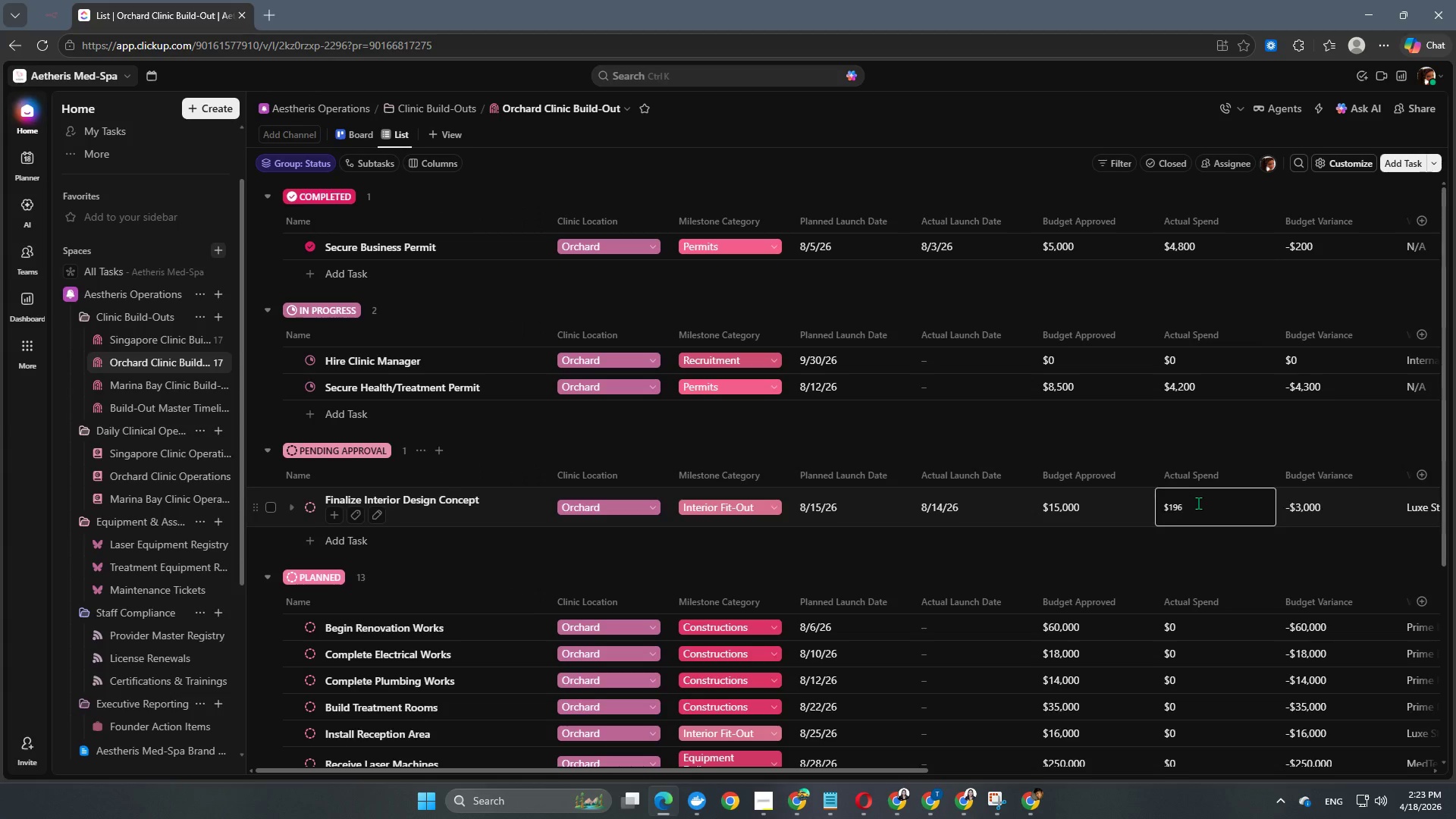 
key(Numpad9)
 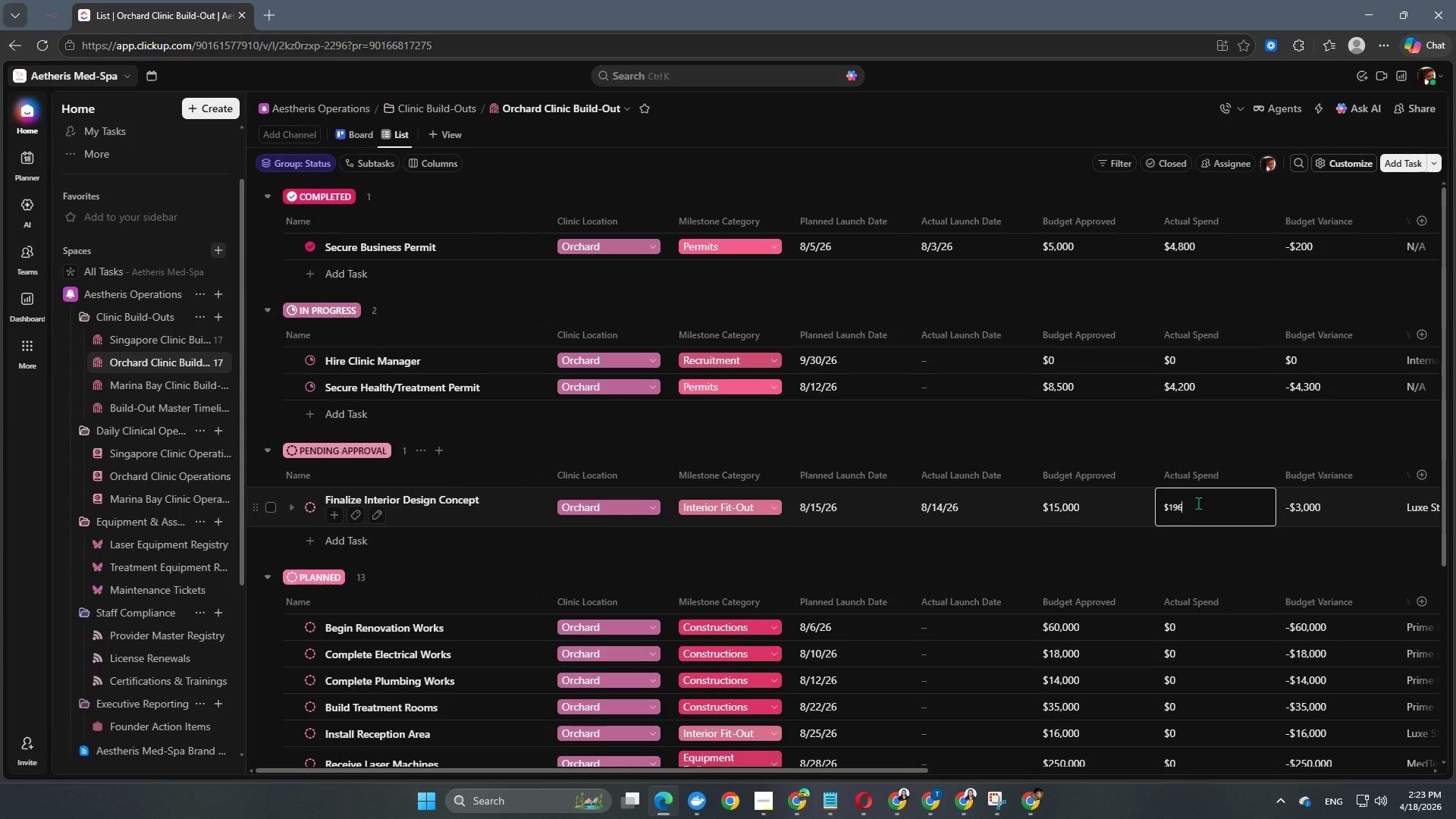 
key(Backspace)
 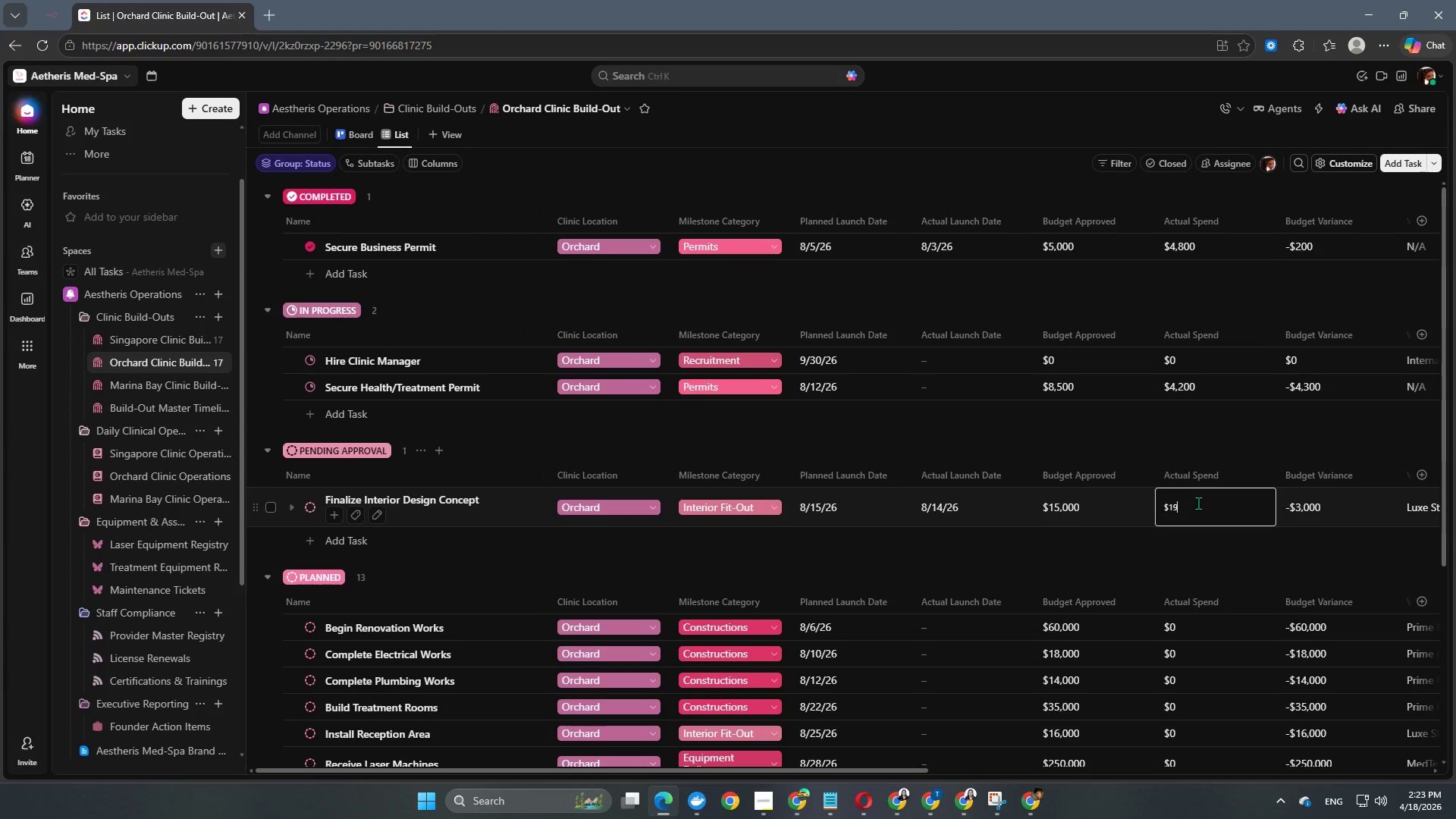 
key(Backspace)
 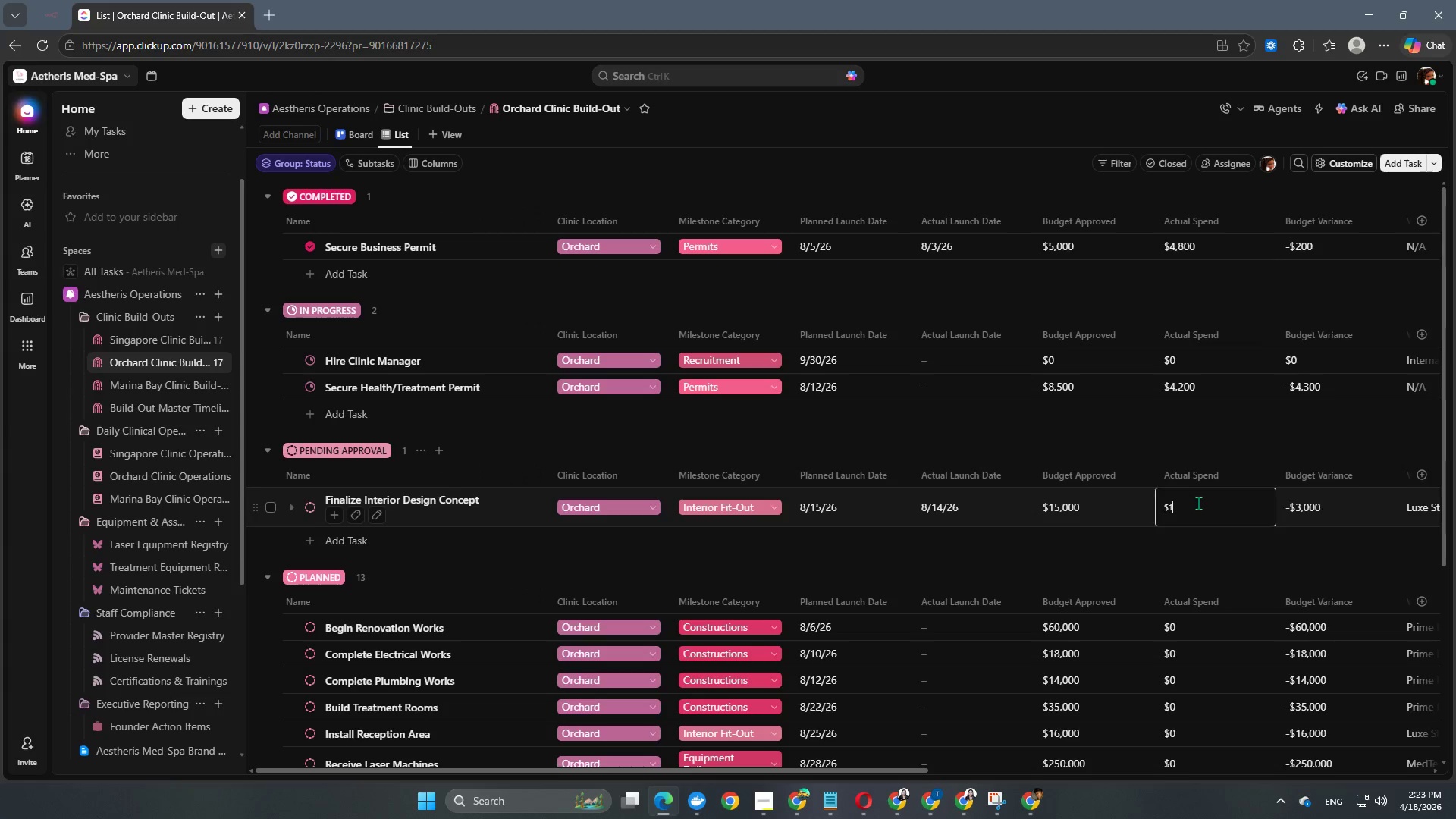 
key(Numpad4)
 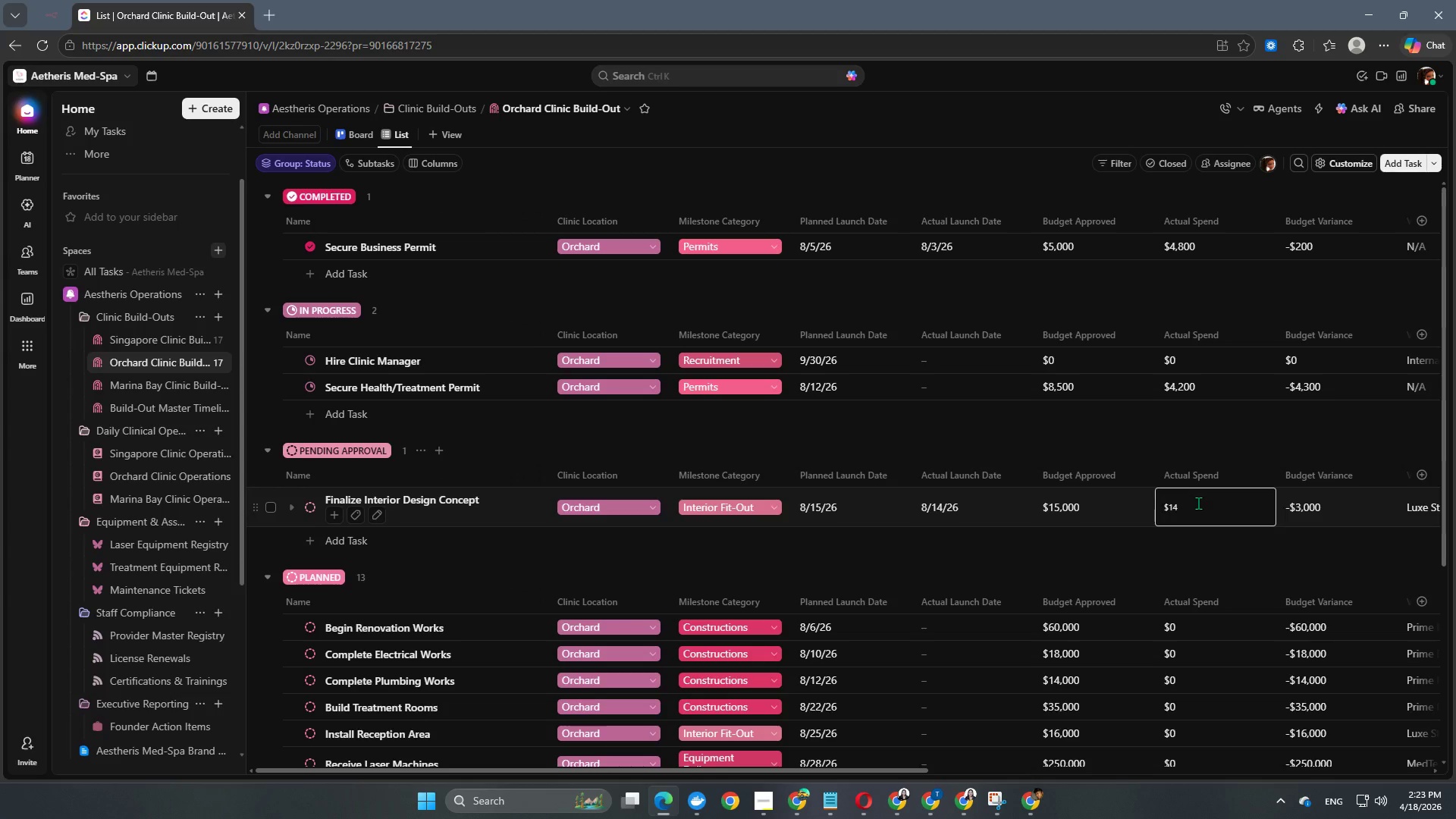 
key(Numpad9)
 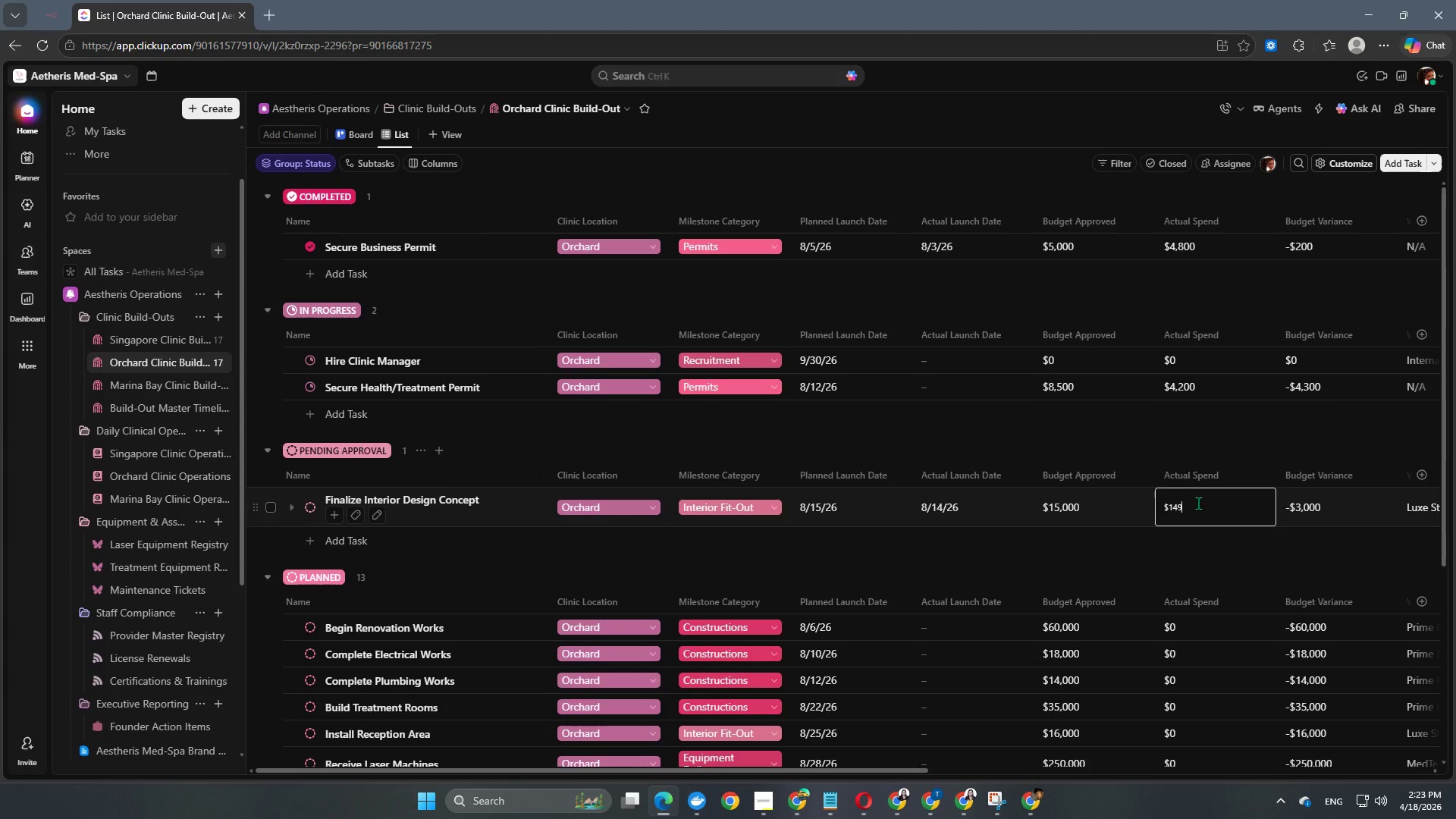 
key(Numpad0)
 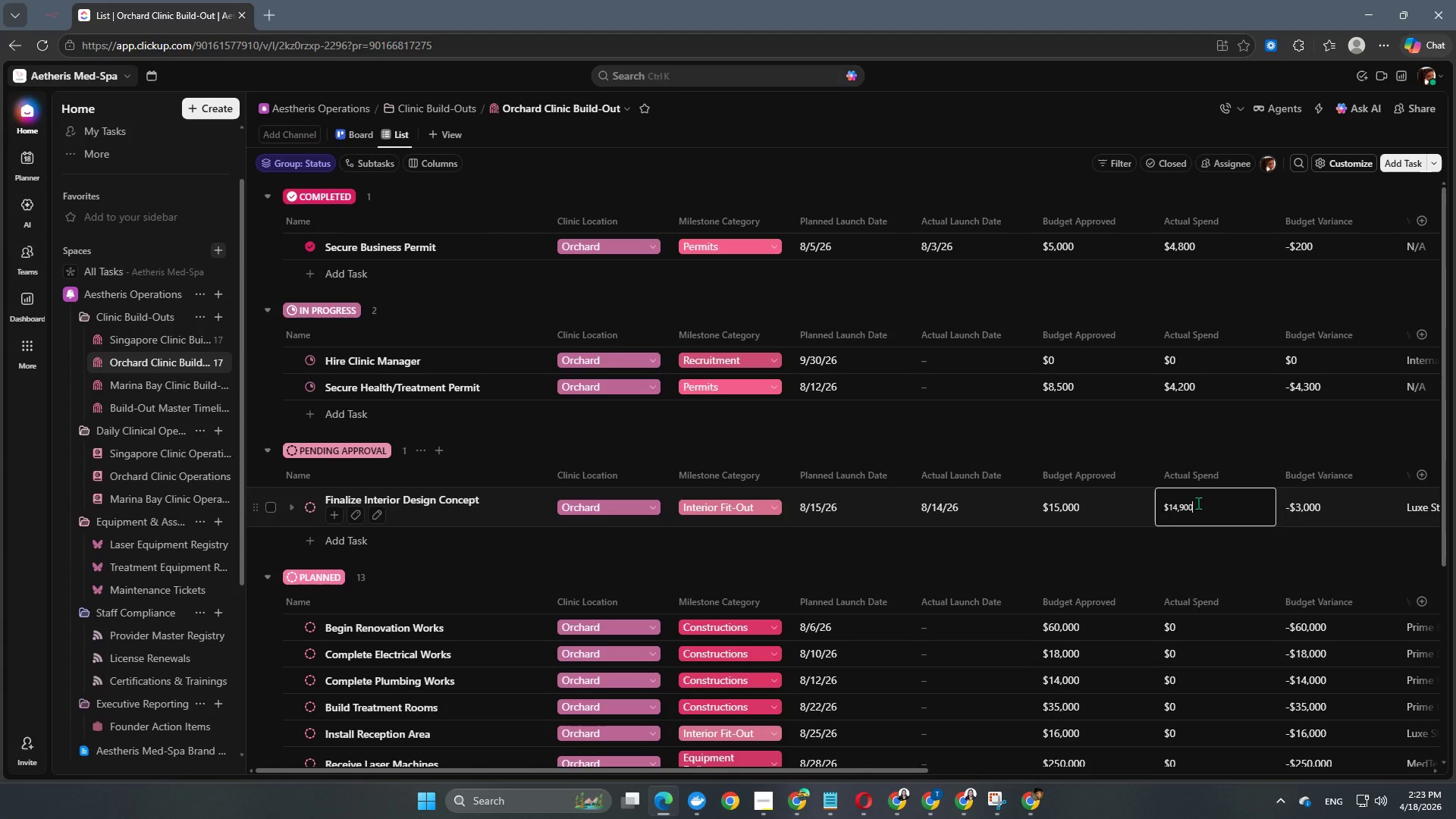 
key(Numpad0)
 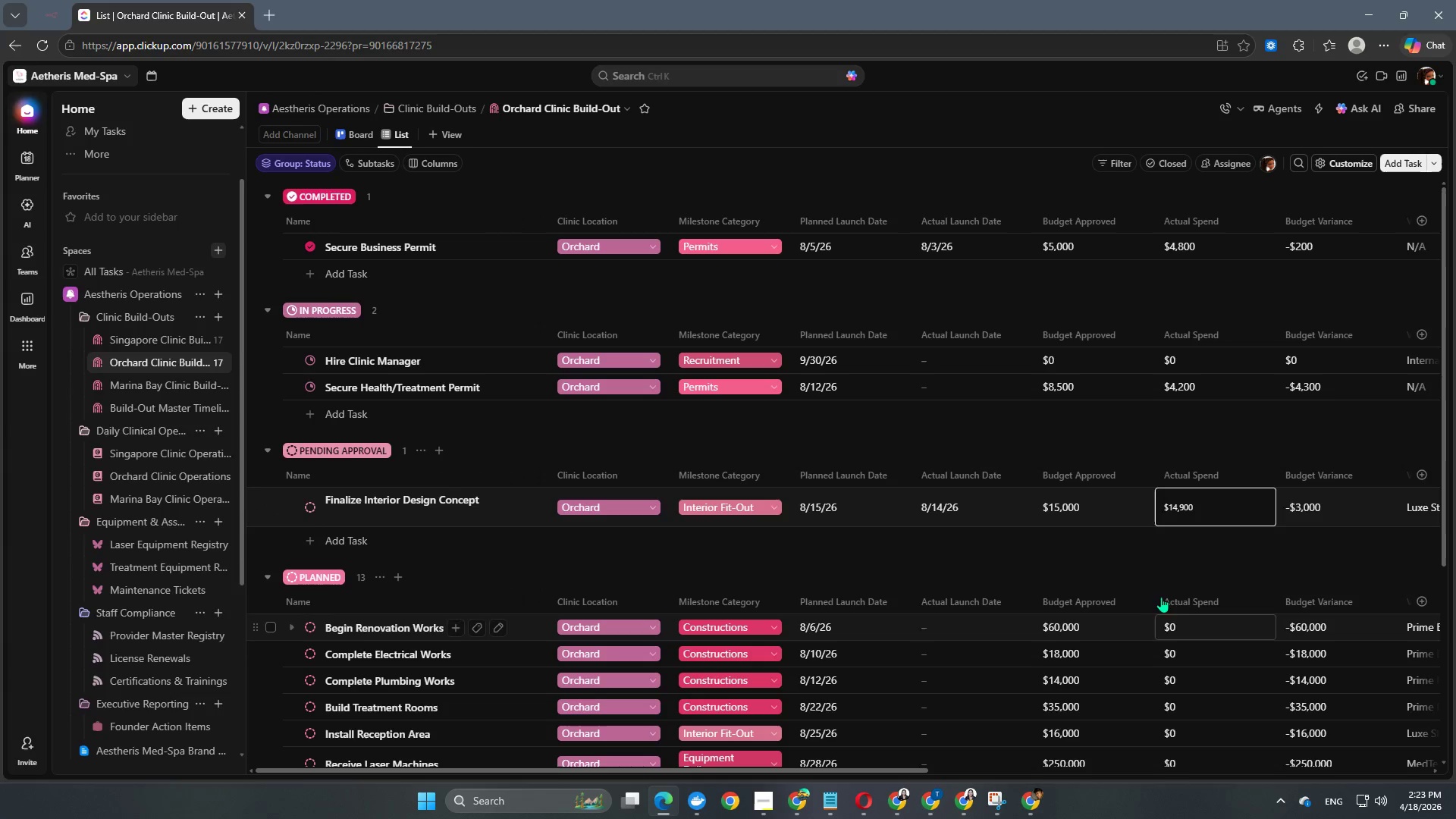 
left_click([1171, 578])
 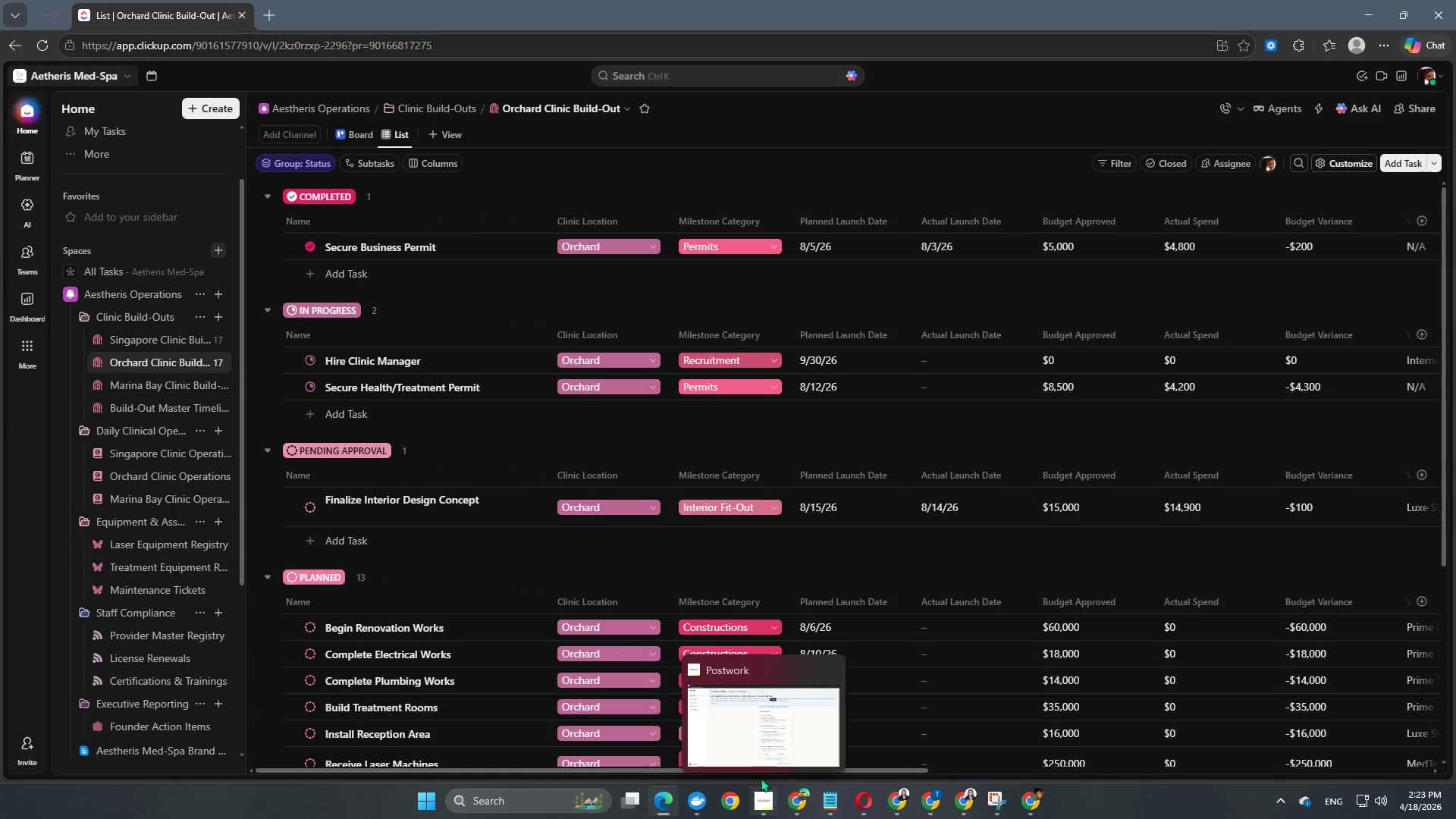 
wait(6.66)
 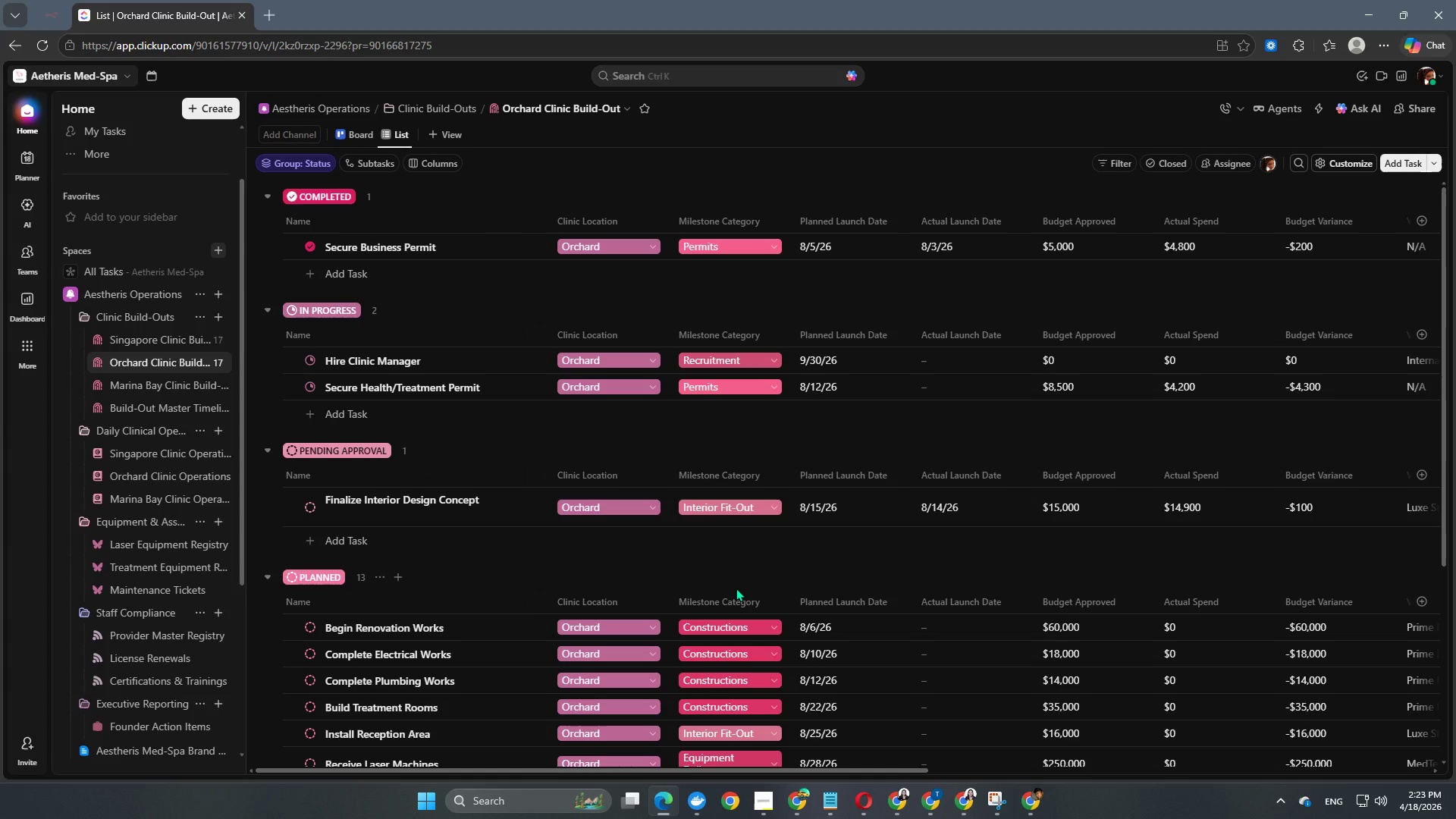 
left_click_drag(start_coordinate=[894, 770], to_coordinate=[1455, 772])
 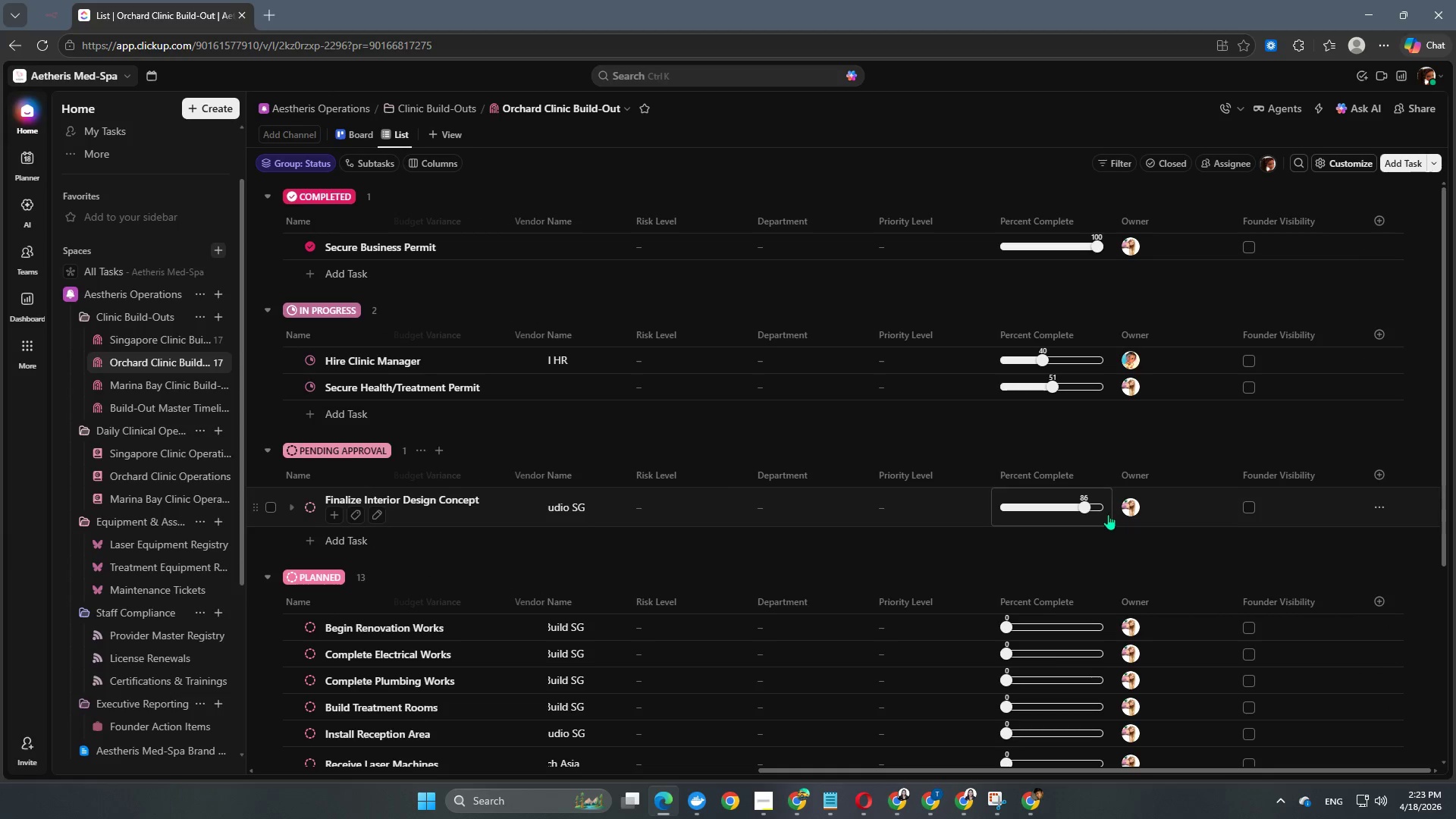 
left_click_drag(start_coordinate=[1087, 508], to_coordinate=[1135, 508])
 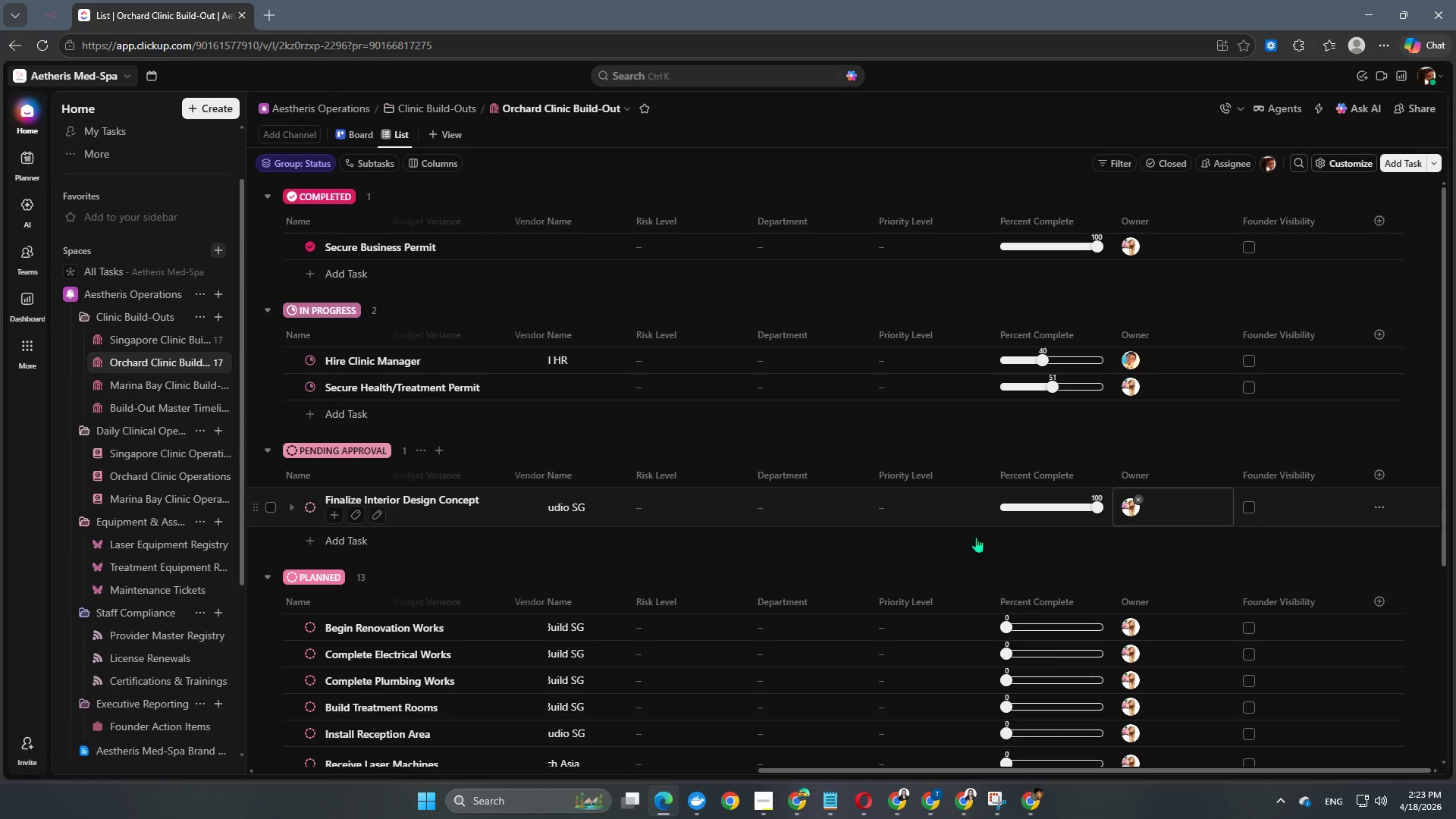 
mouse_move([930, 540])
 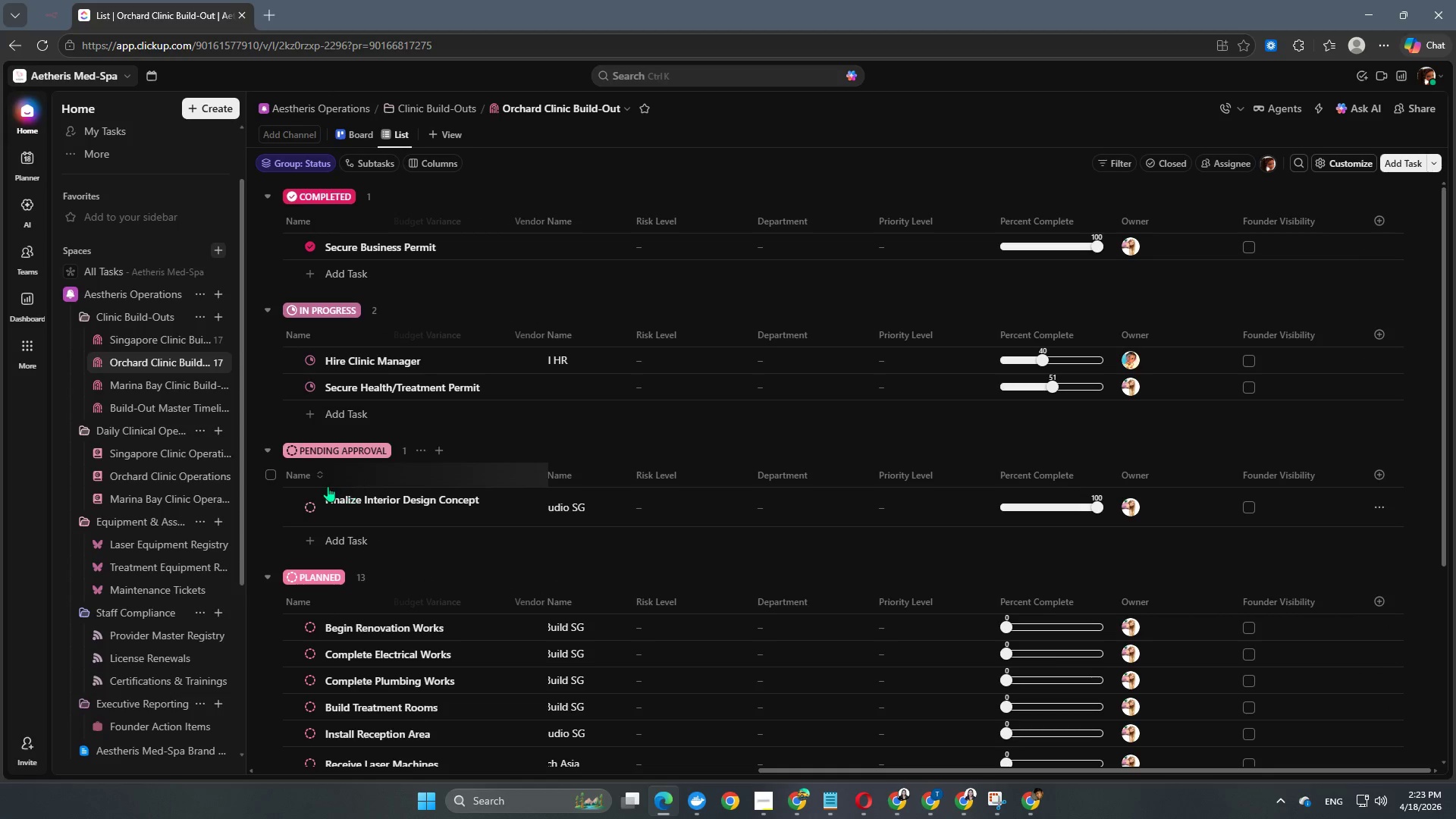 
left_click([310, 504])
 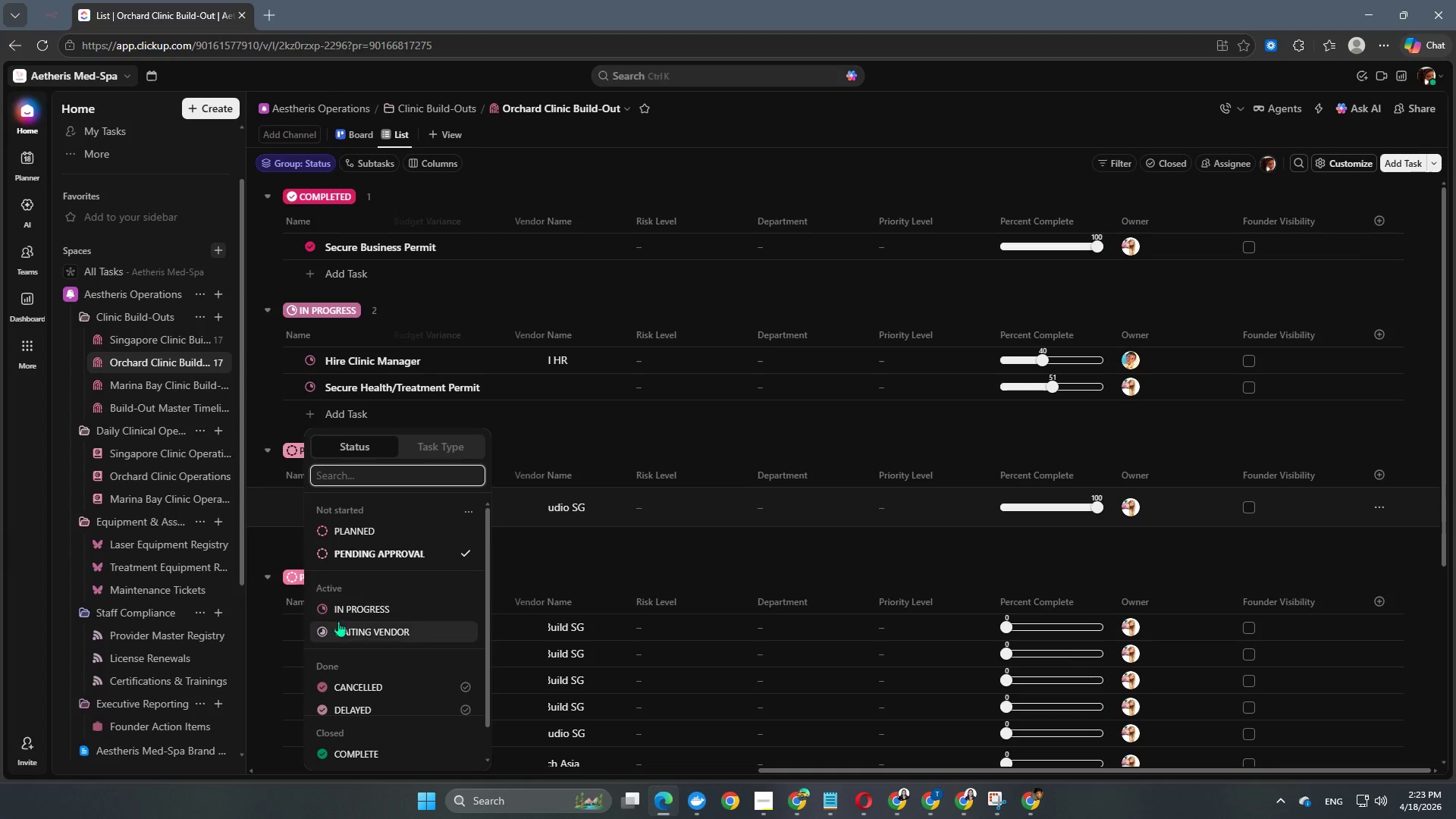 
scroll: coordinate [365, 629], scroll_direction: down, amount: 2.0
 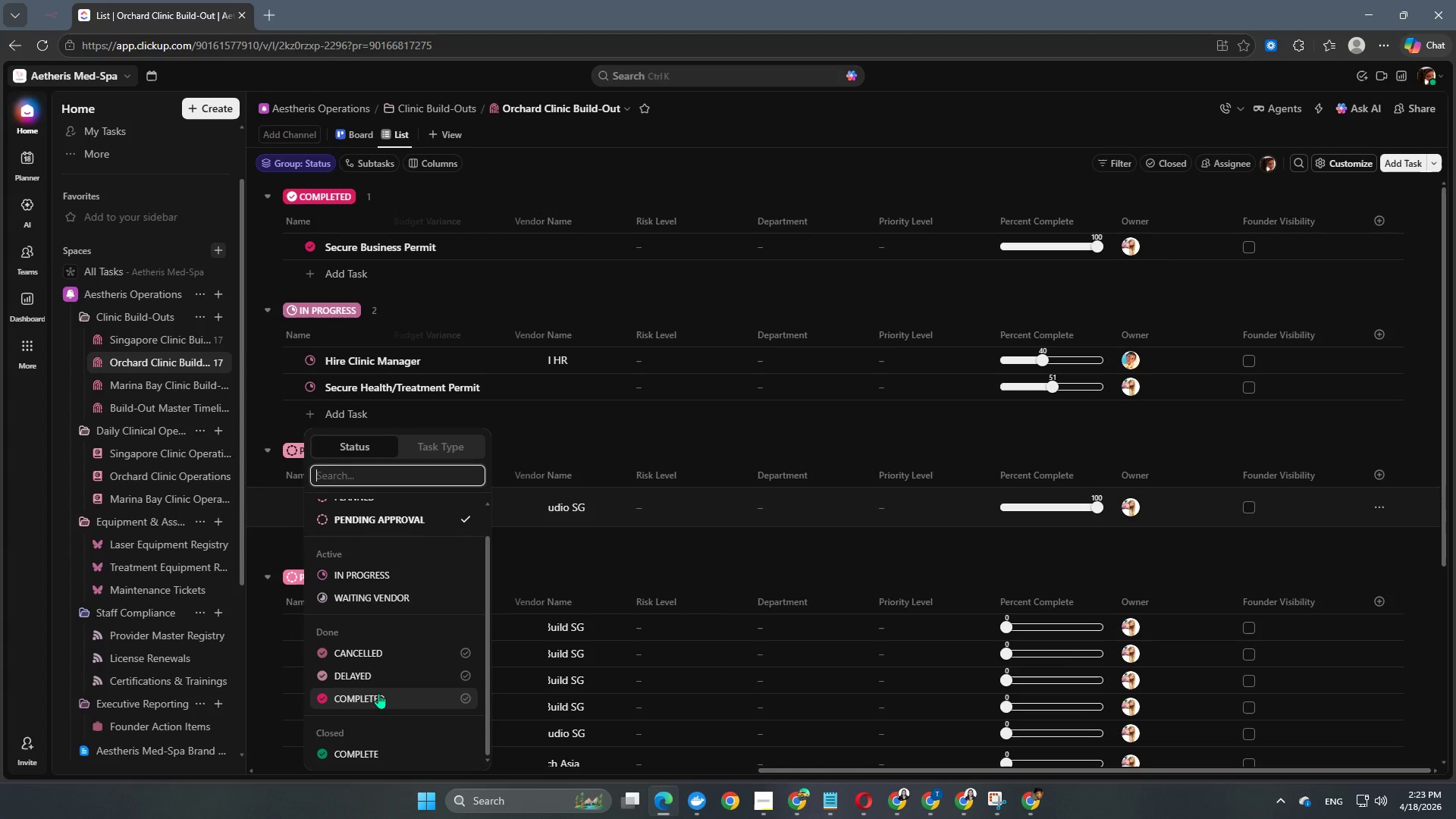 
left_click([378, 698])
 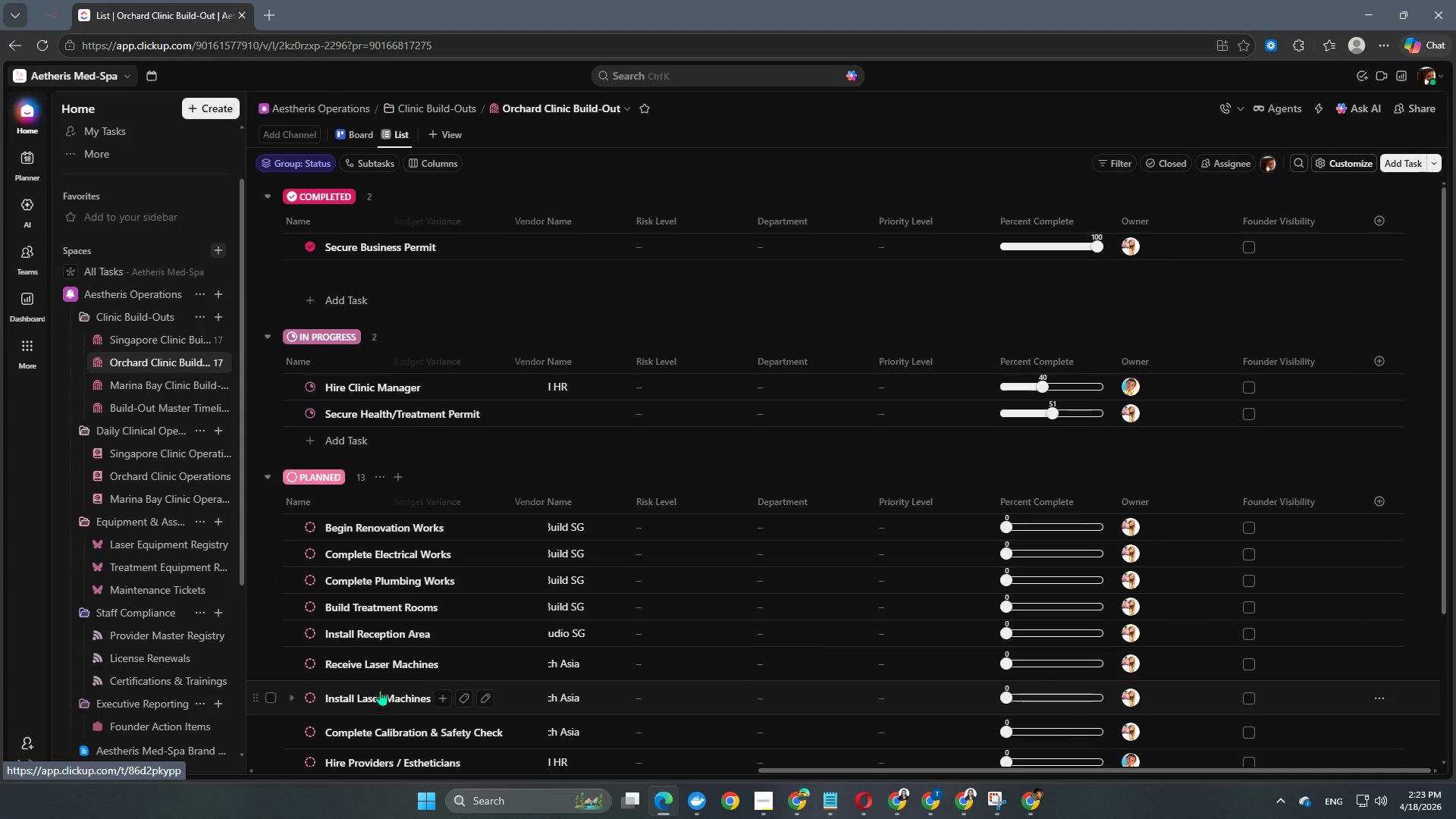 
scroll: coordinate [758, 470], scroll_direction: up, amount: 9.0
 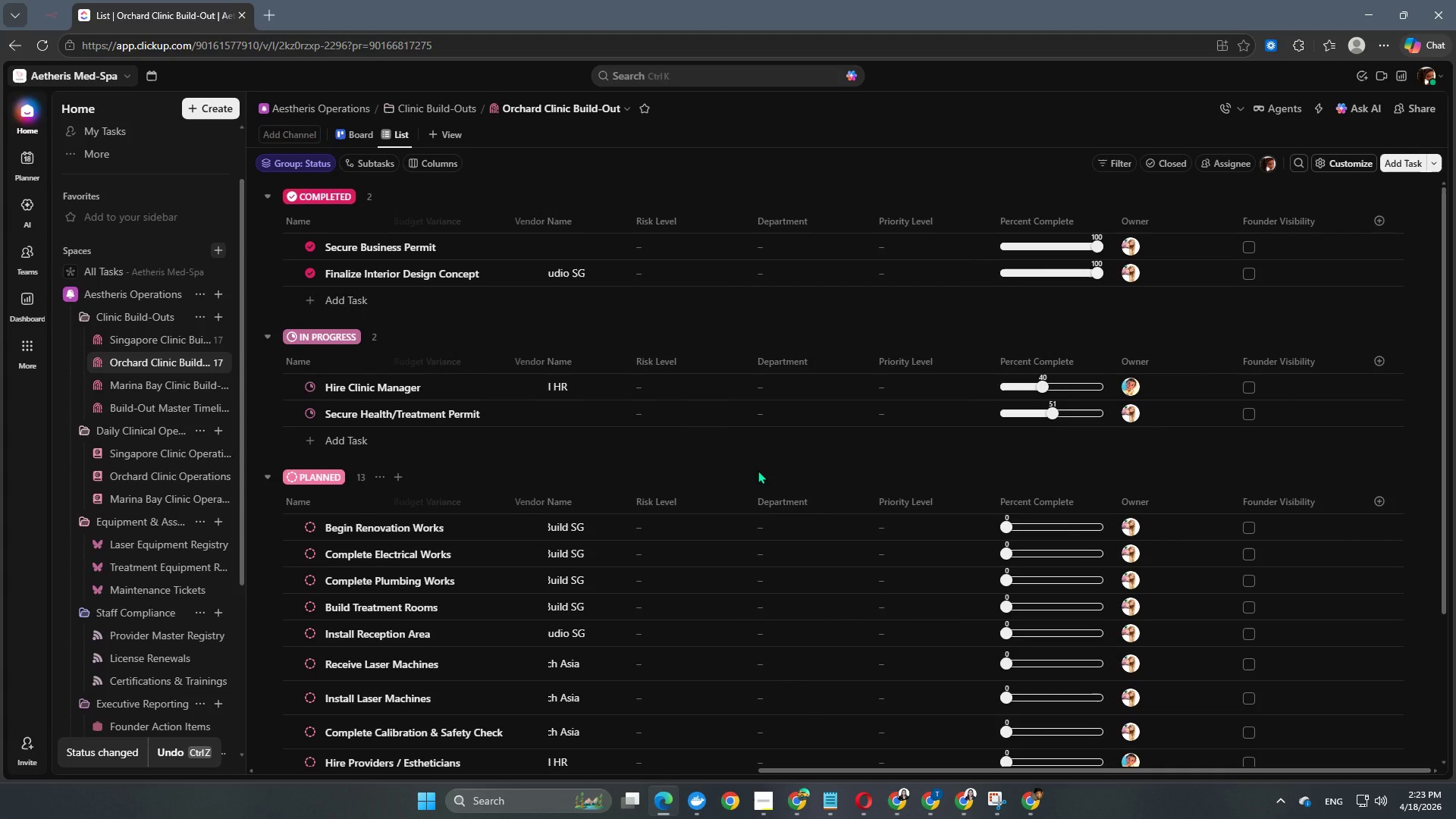 
scroll: coordinate [629, 538], scroll_direction: down, amount: 3.0
 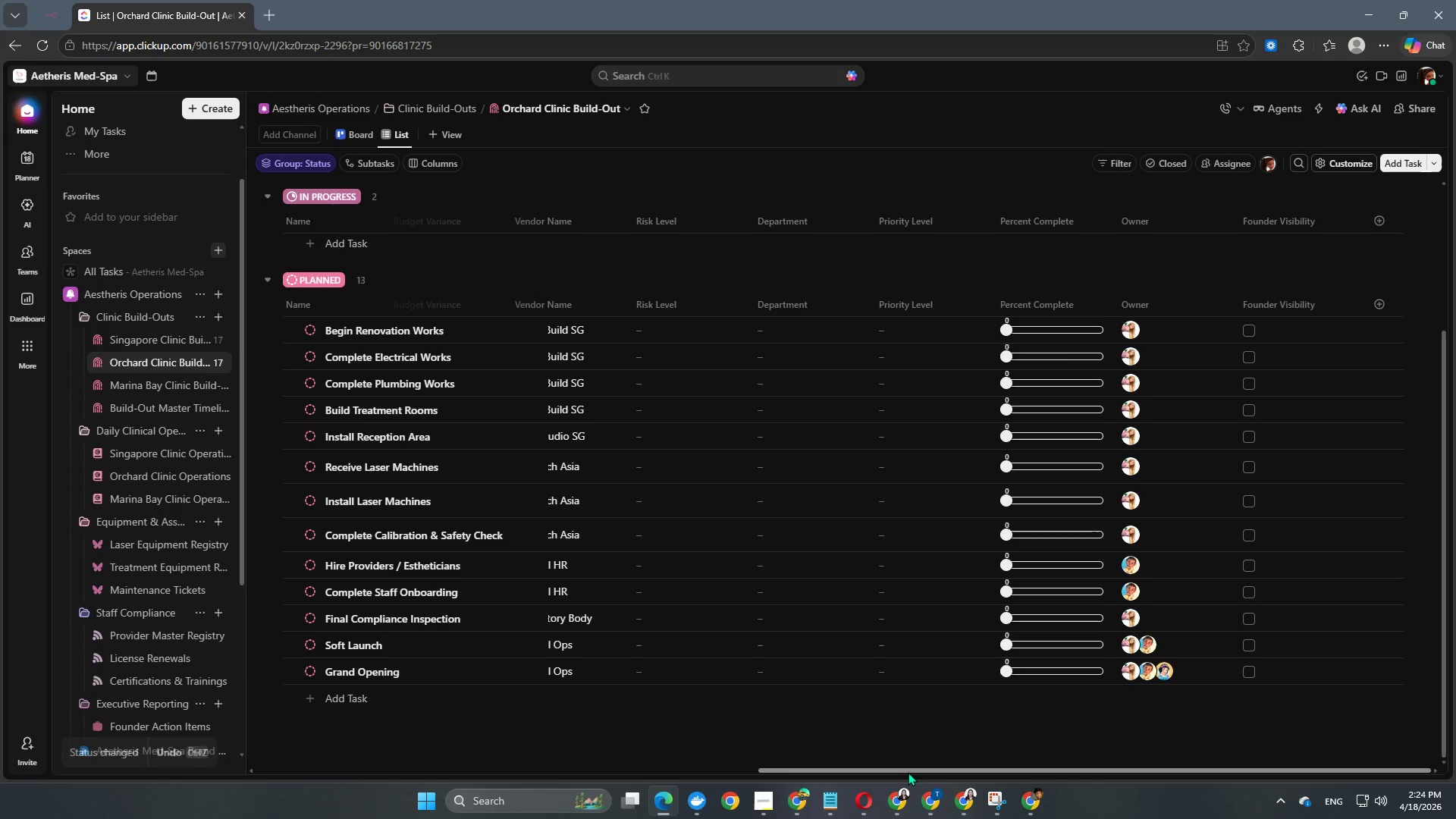 
wait(5.99)
 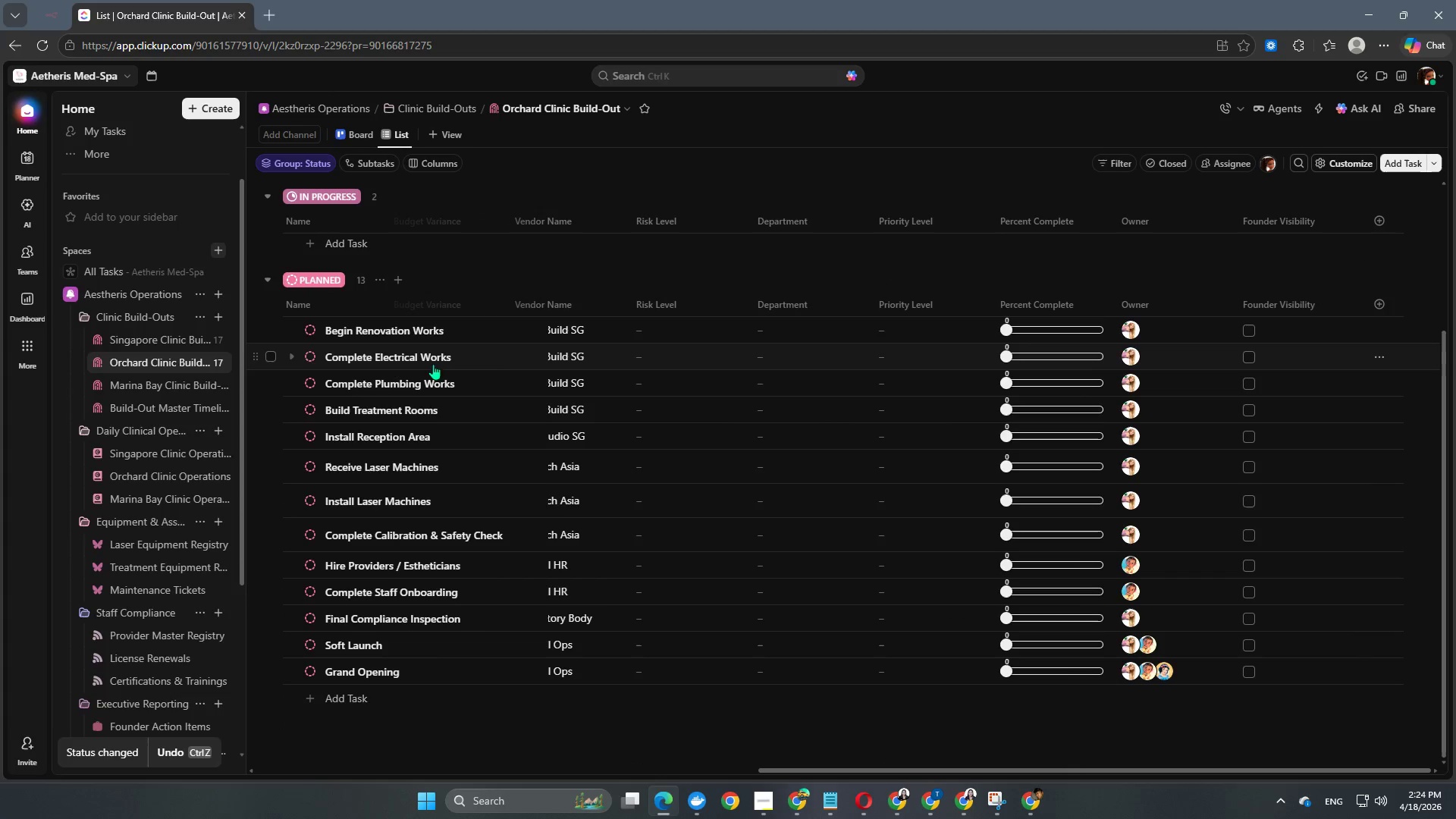 
left_click_drag(start_coordinate=[1003, 324], to_coordinate=[1048, 328])
 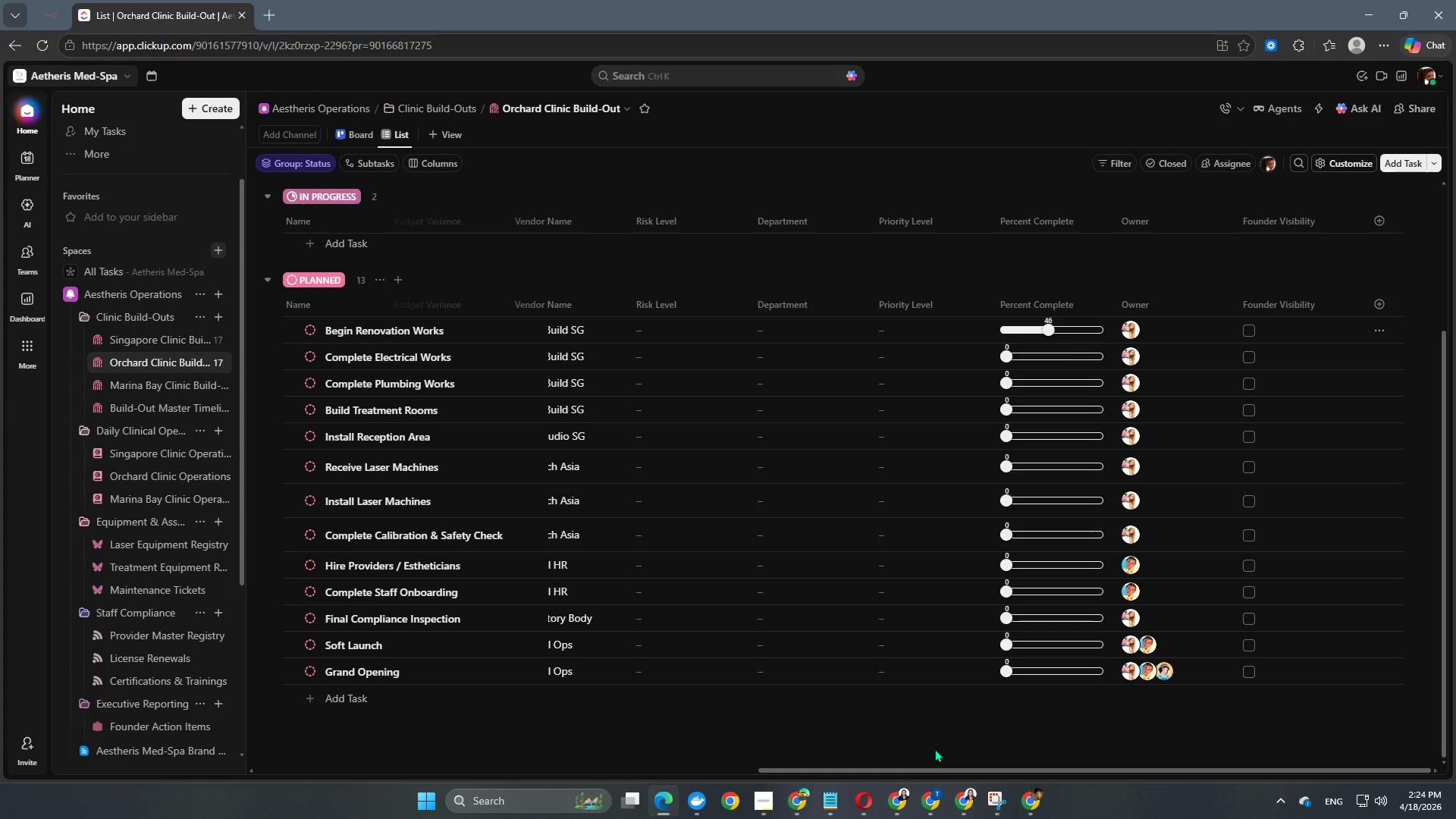 
wait(5.28)
 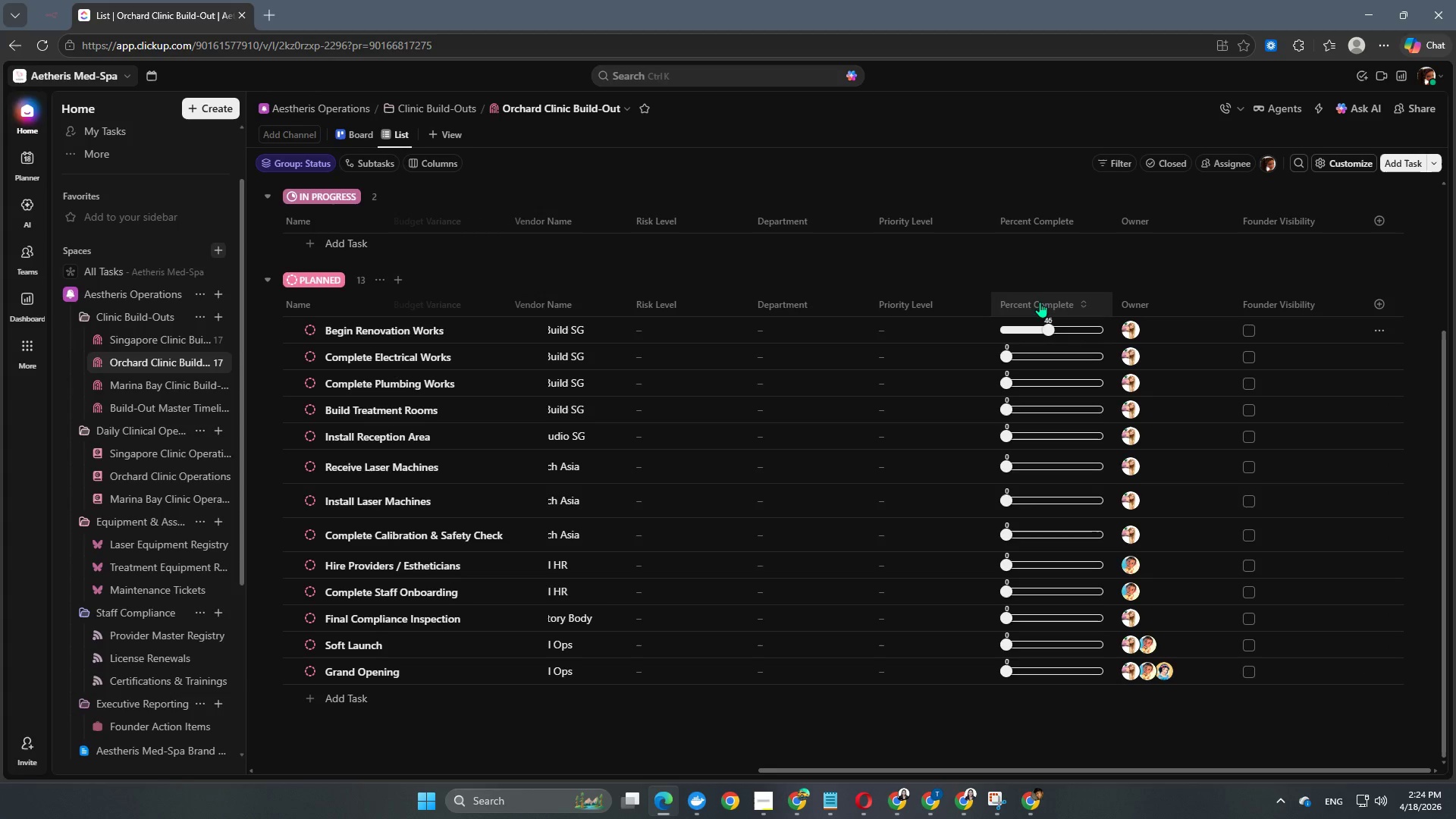 
left_click_drag(start_coordinate=[931, 767], to_coordinate=[450, 739])
 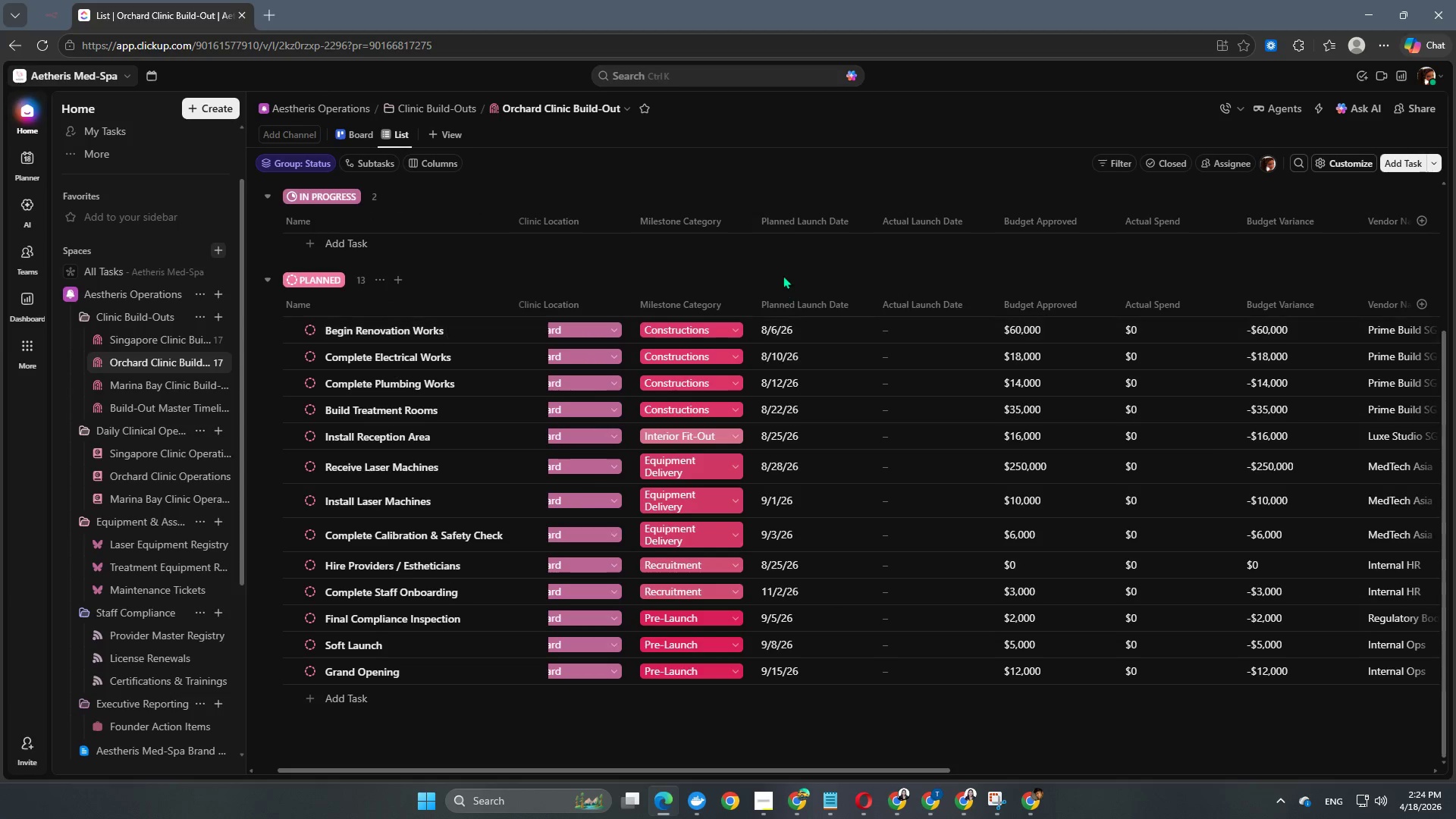 
left_click([799, 335])
 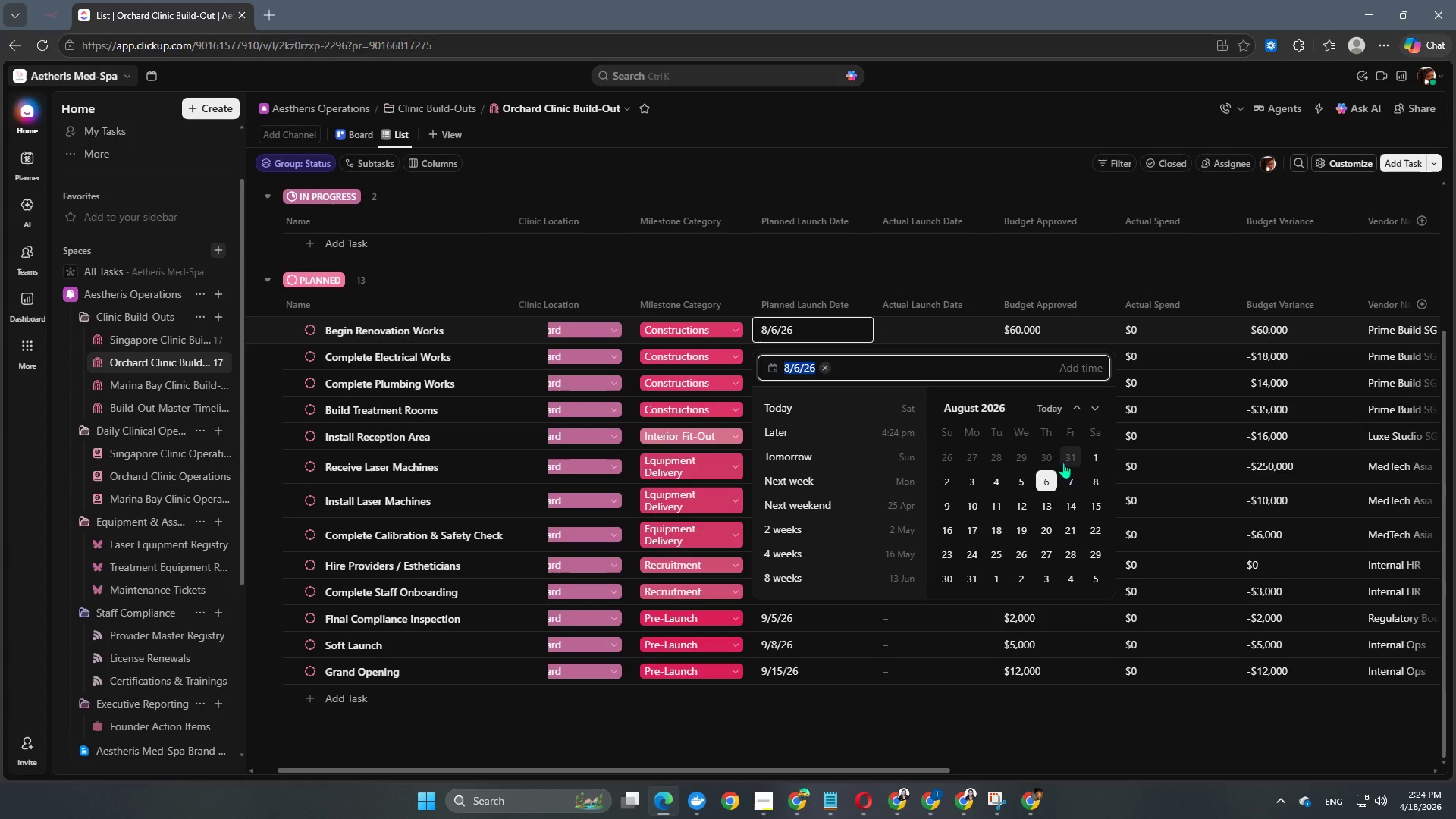 
left_click([1047, 528])
 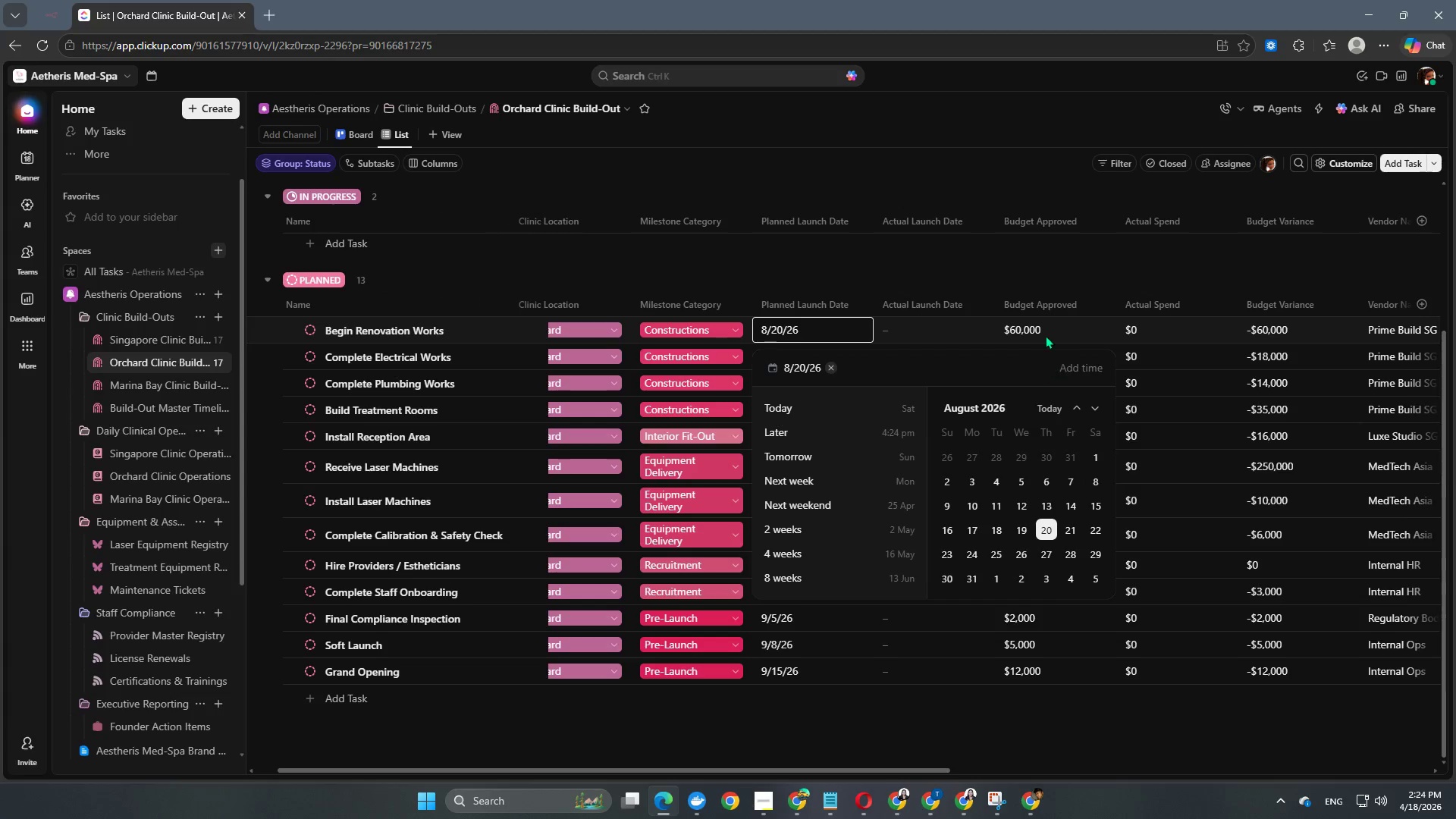 
left_click([1054, 321])
 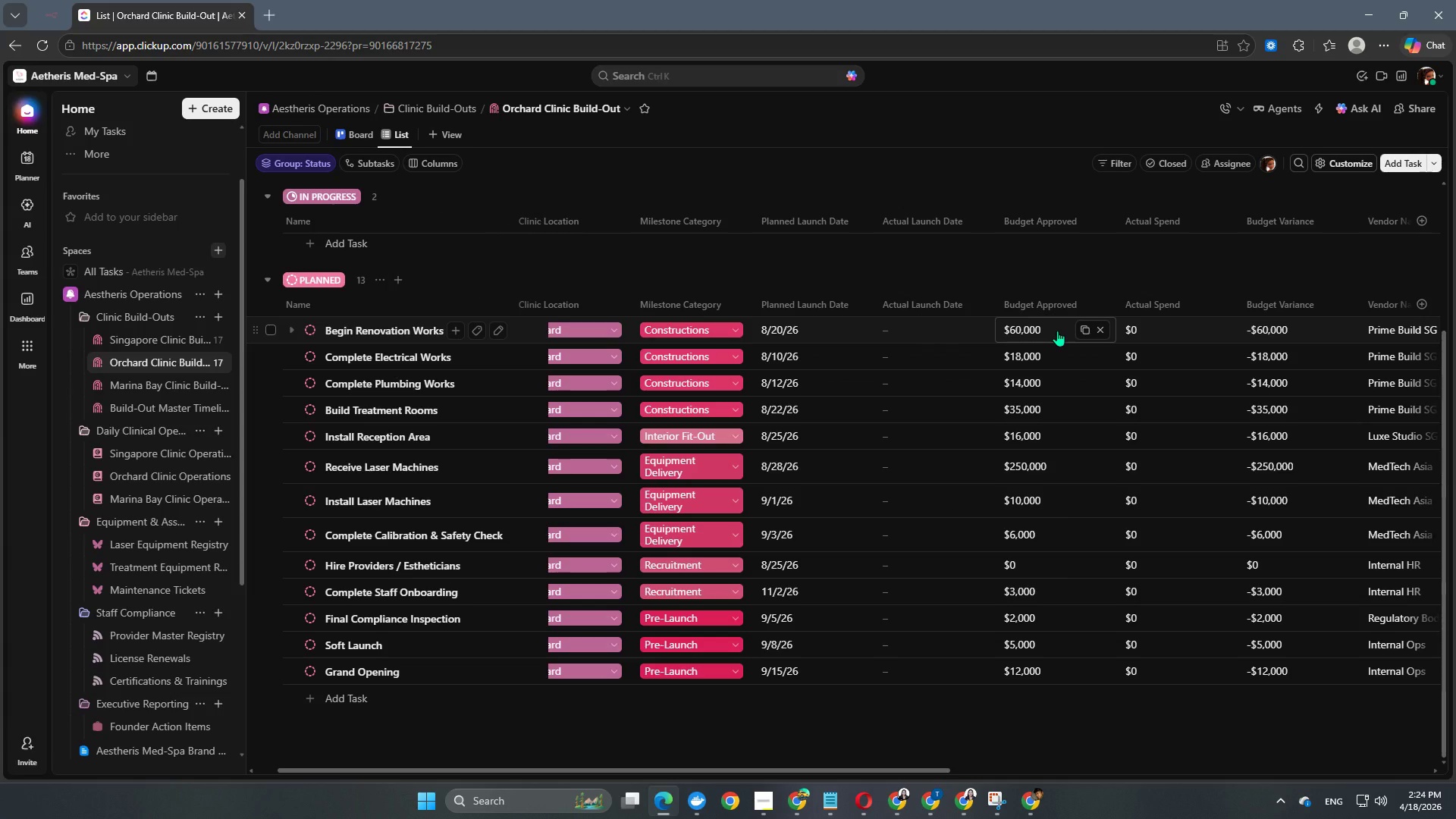 
left_click([1057, 331])
 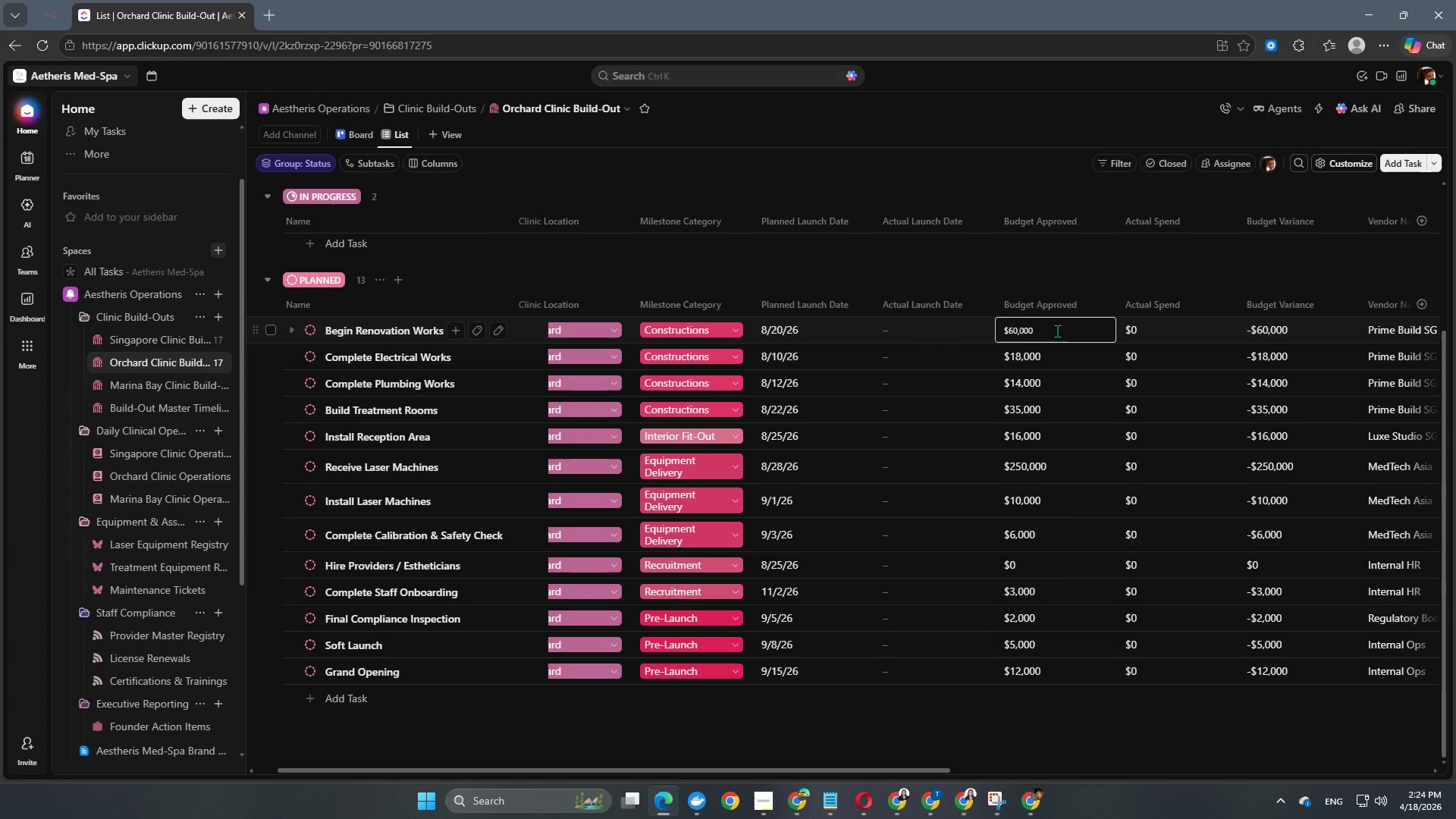 
key(Control+A)
 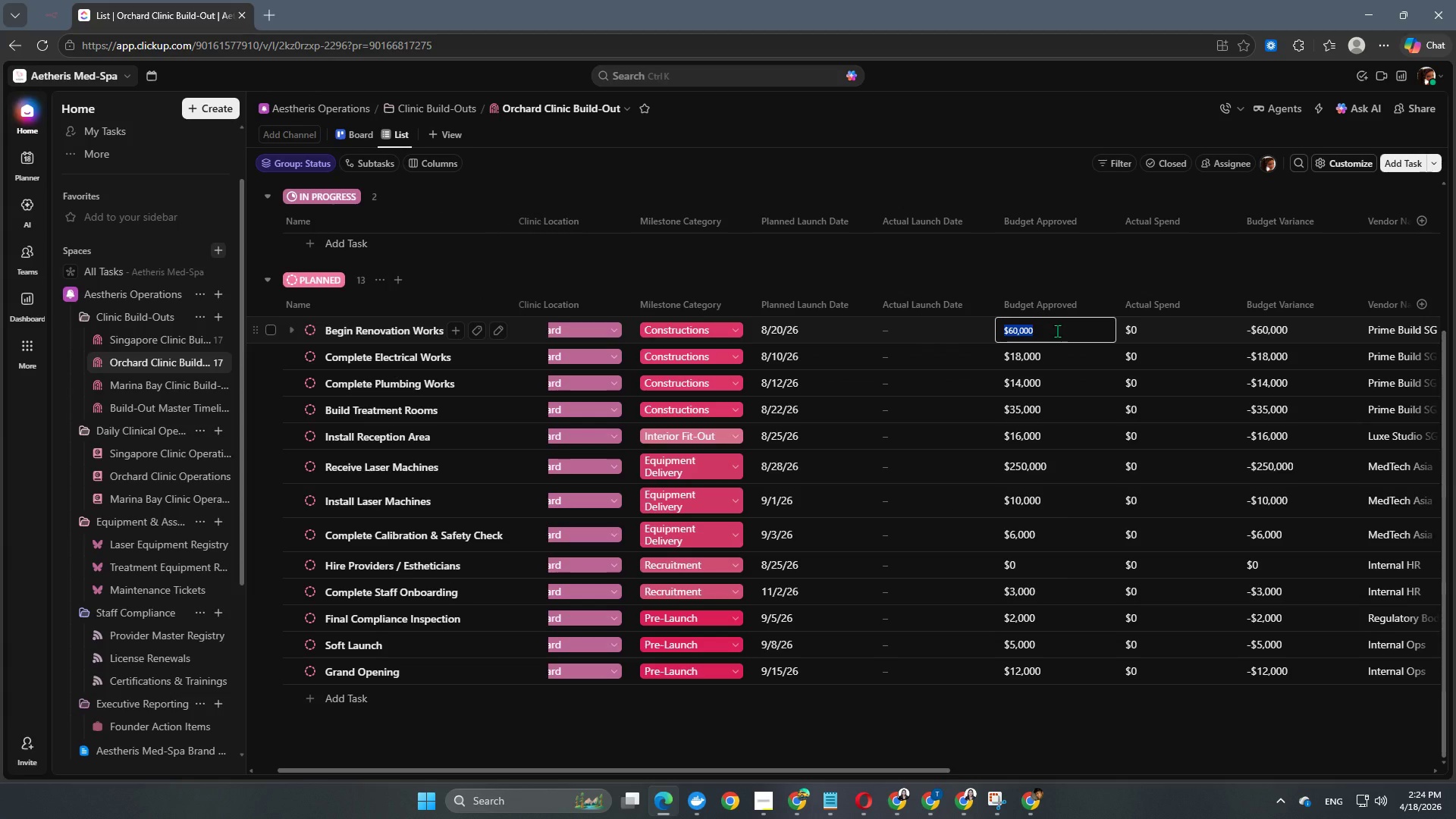 
key(Numpad7)
 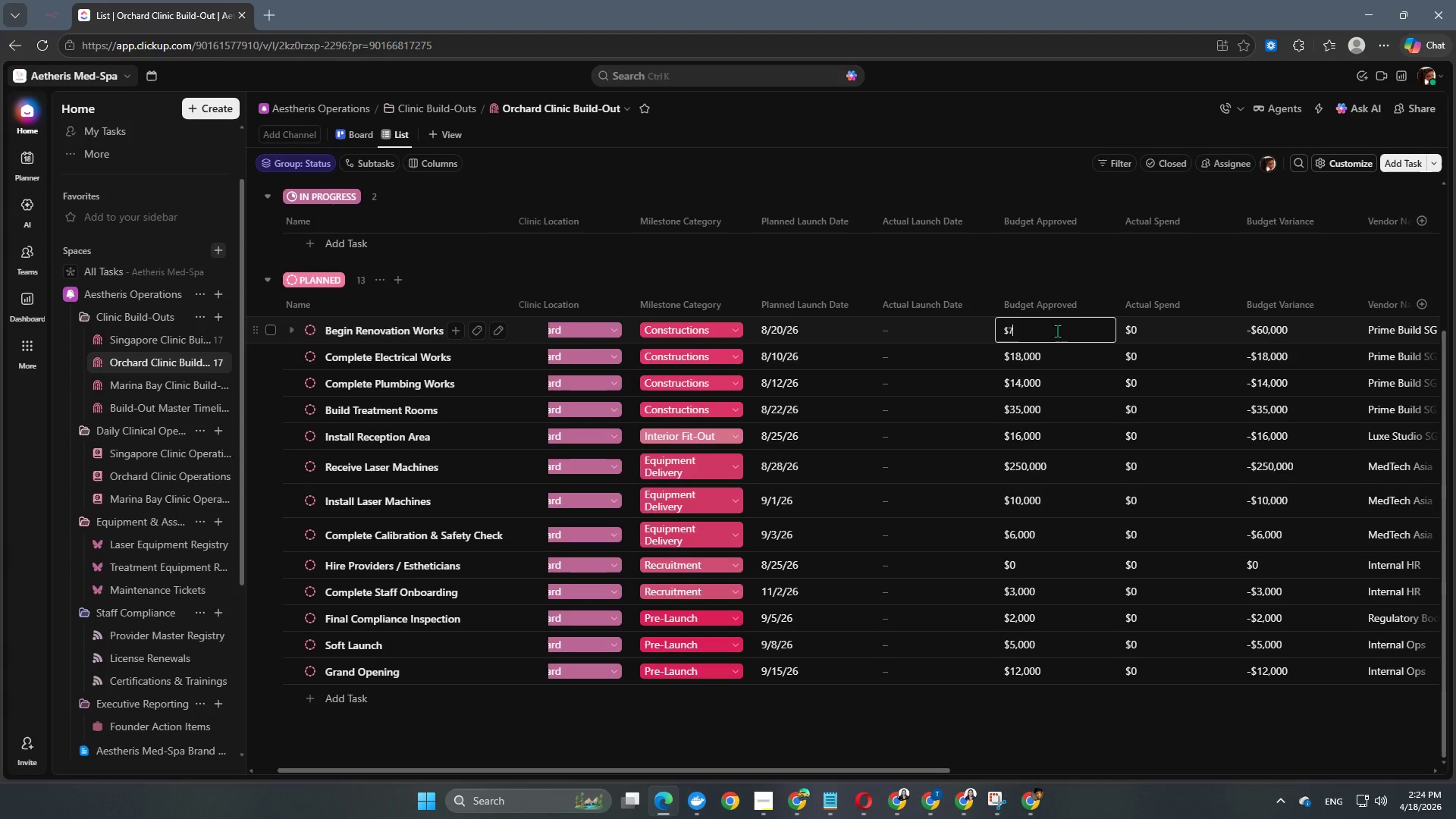 
key(Numpad0)
 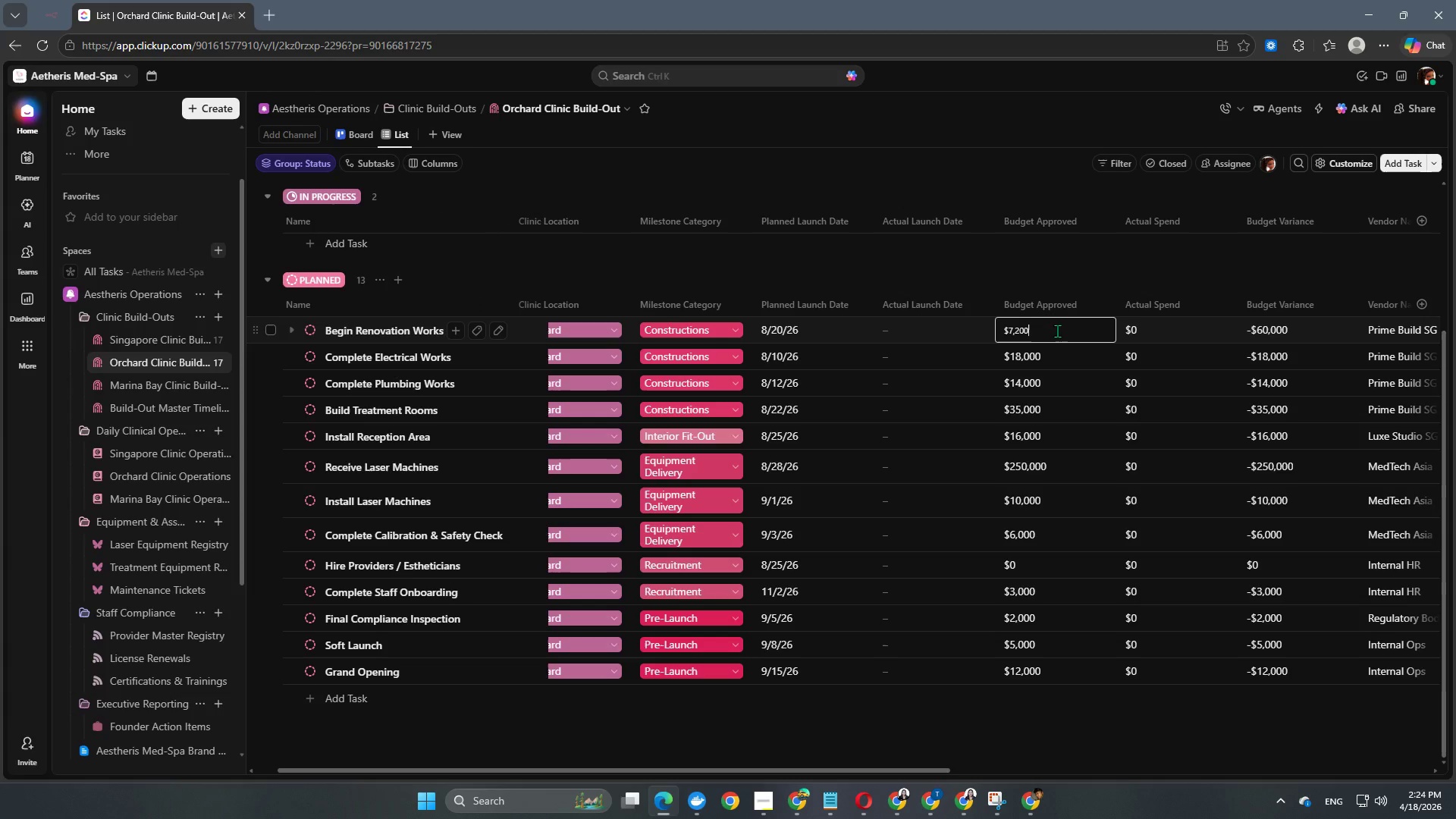 
key(Numpad2)
 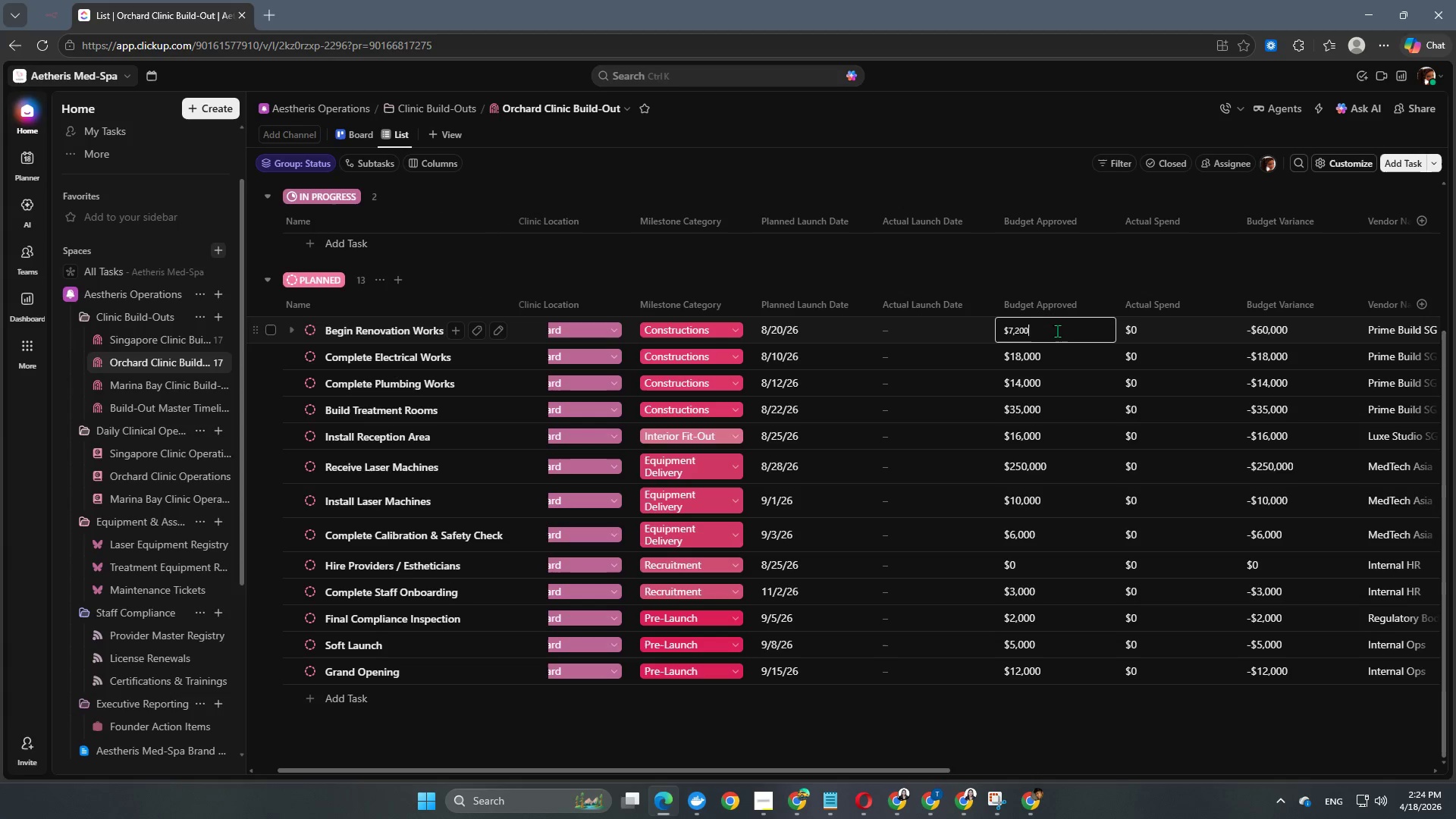 
key(Numpad0)
 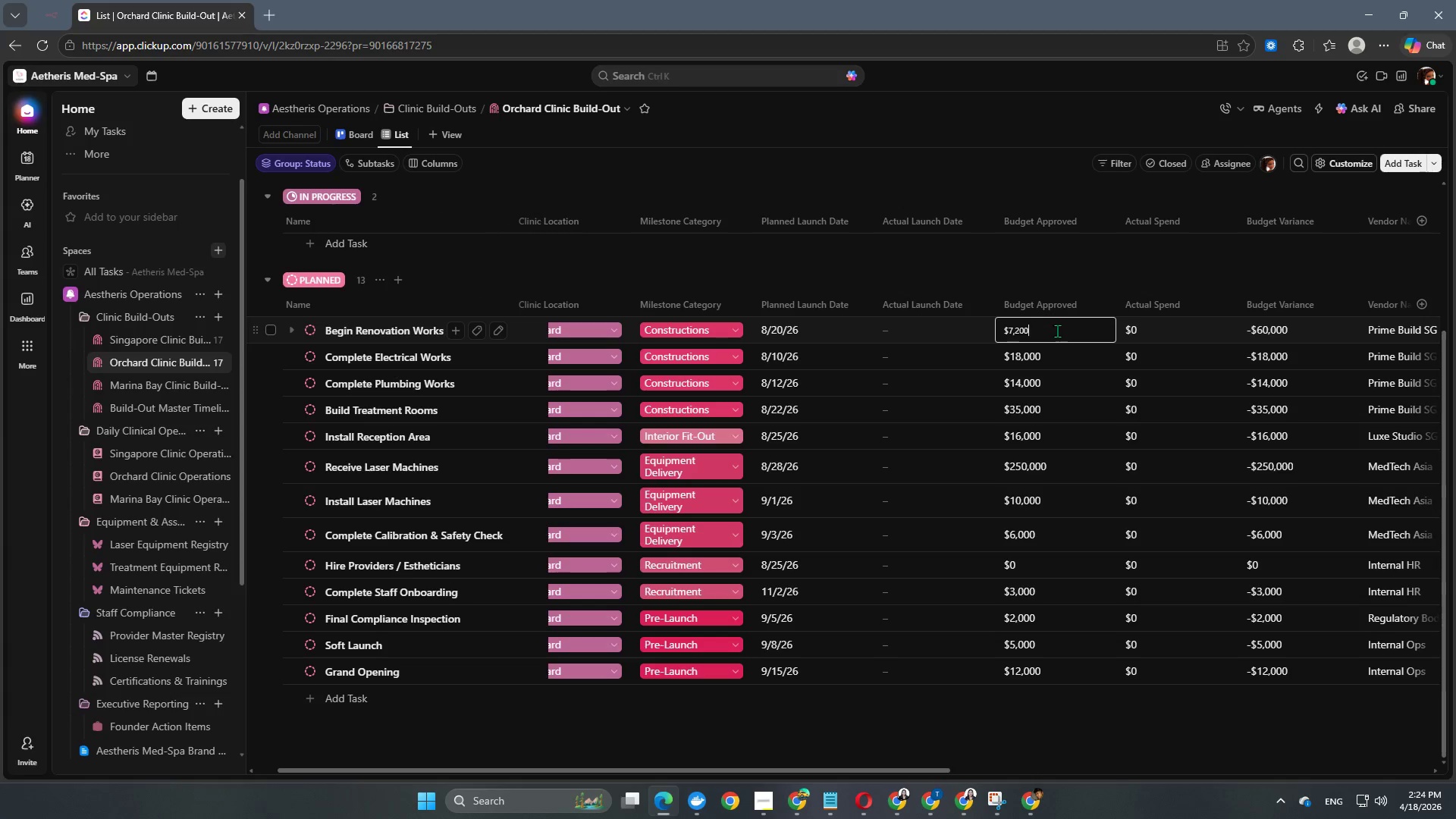 
key(Numpad0)
 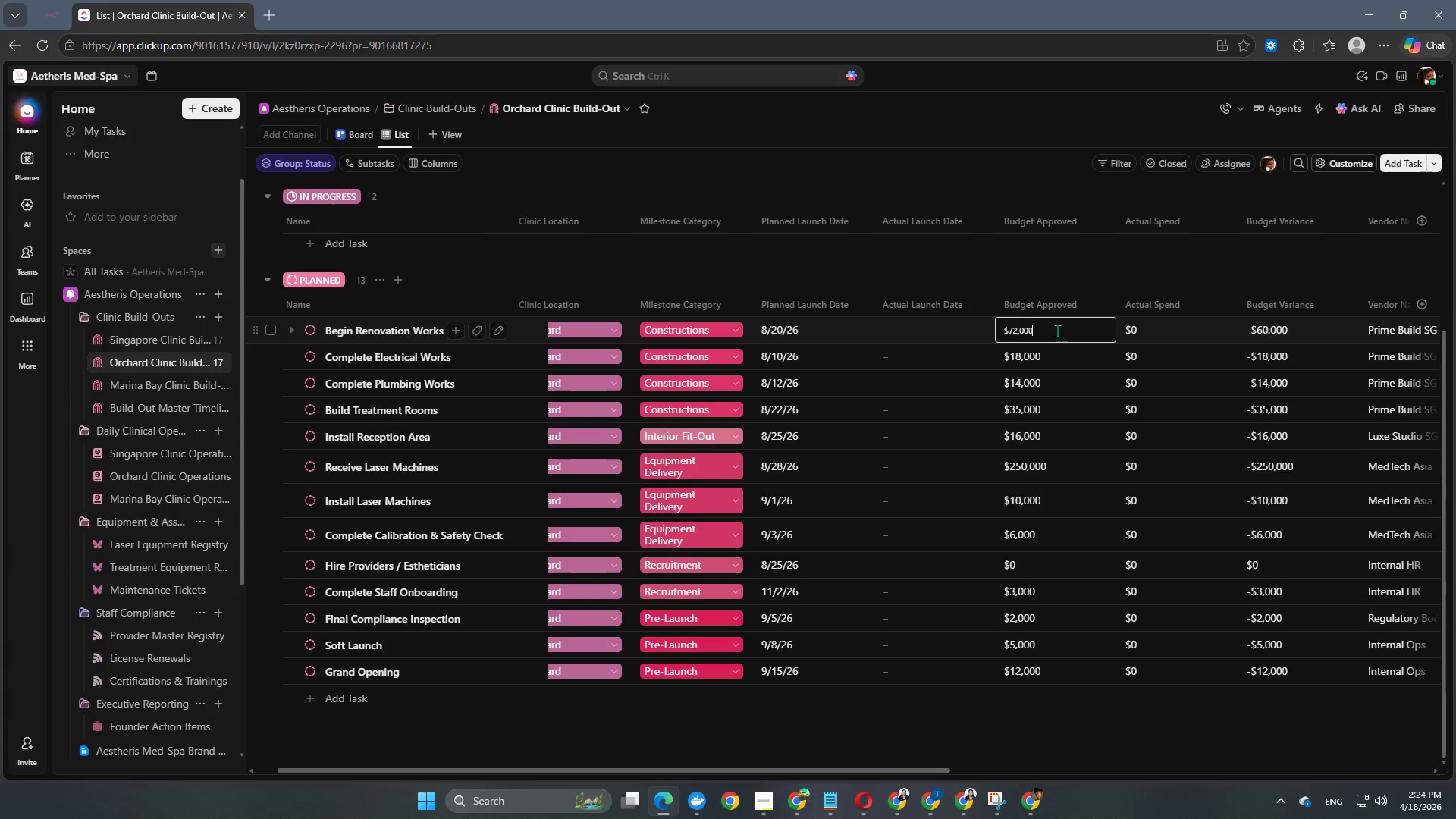 
key(Backspace)
 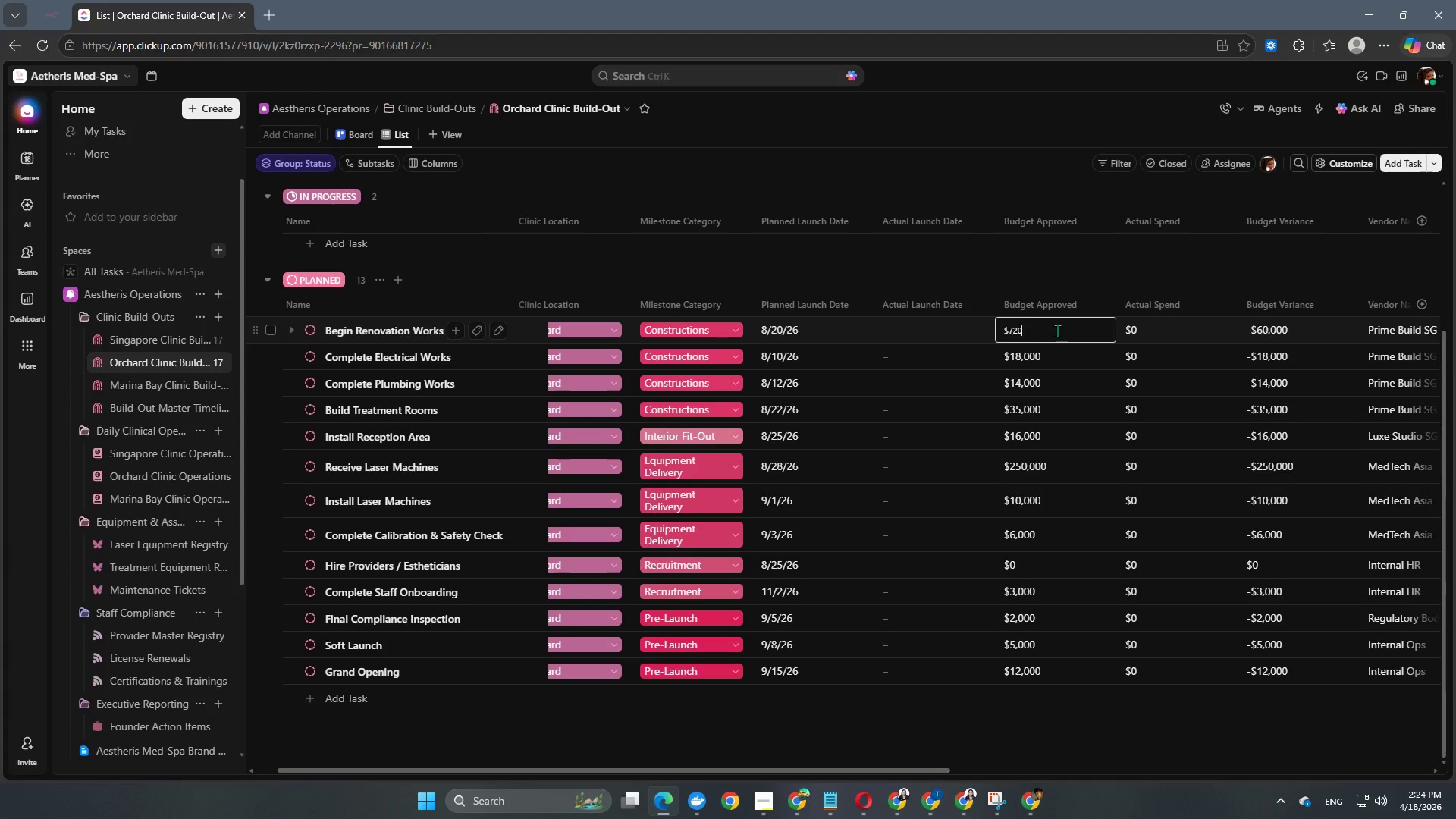 
key(Backspace)
 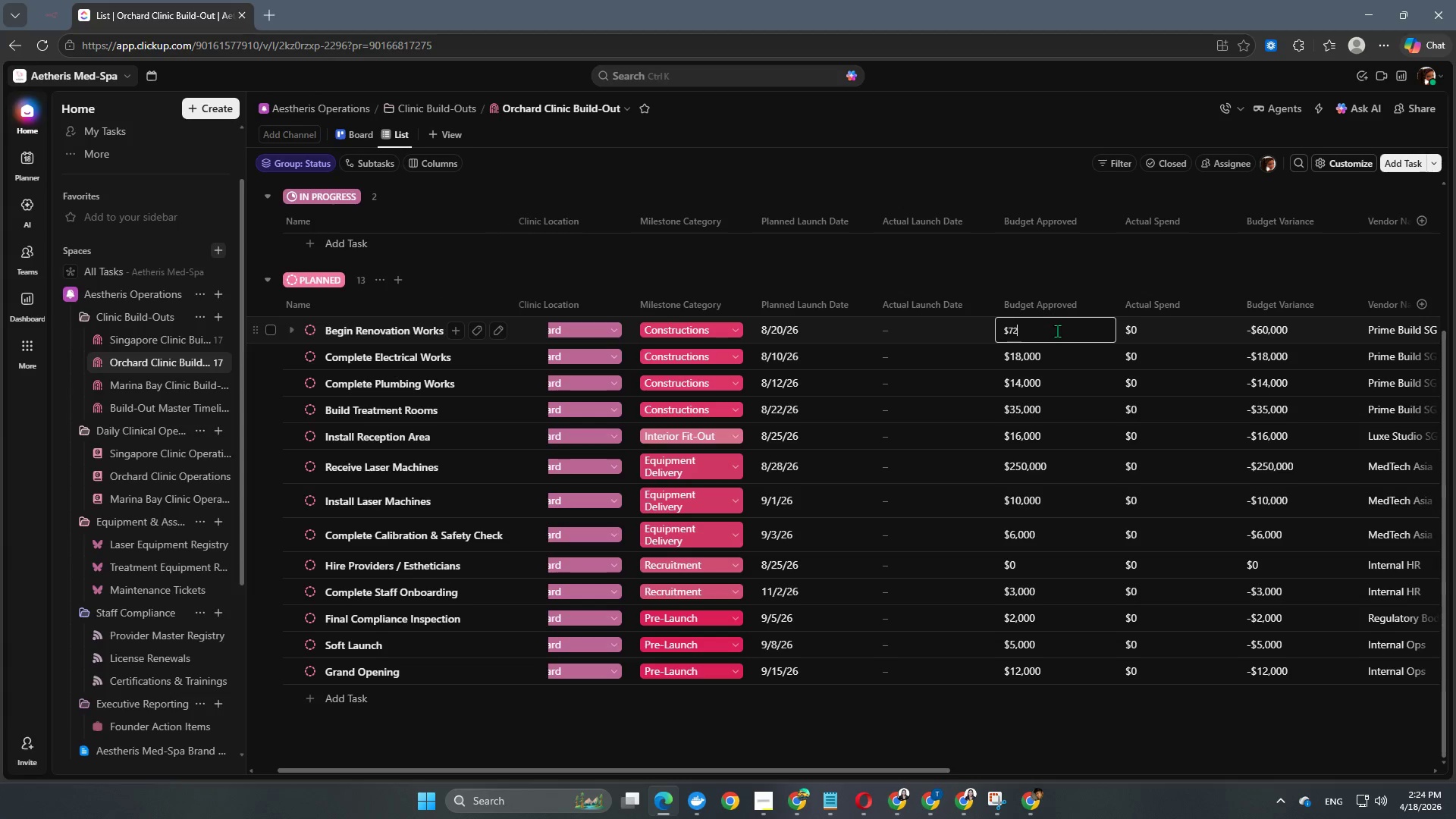 
key(Backspace)
 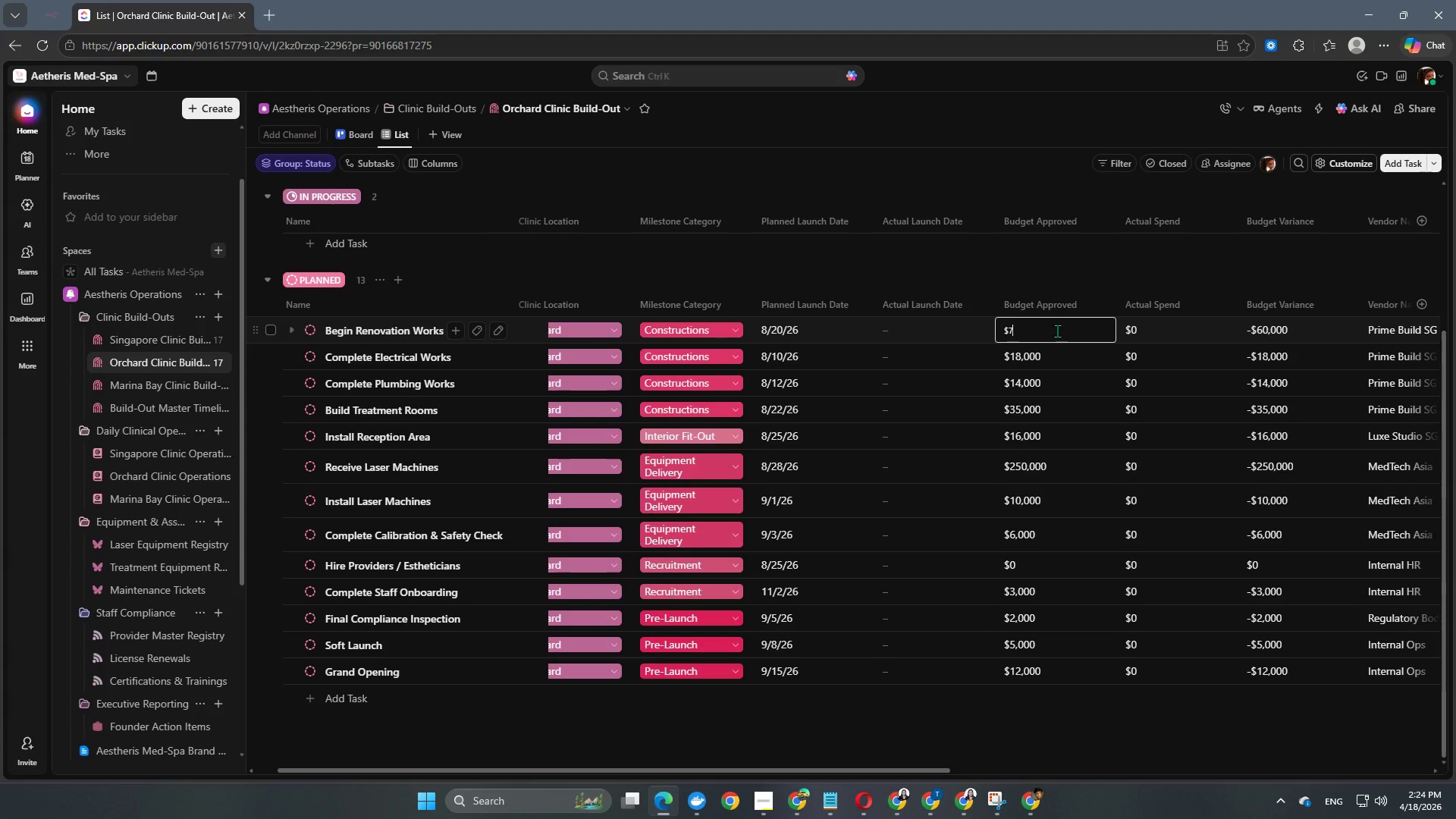 
key(Backspace)
 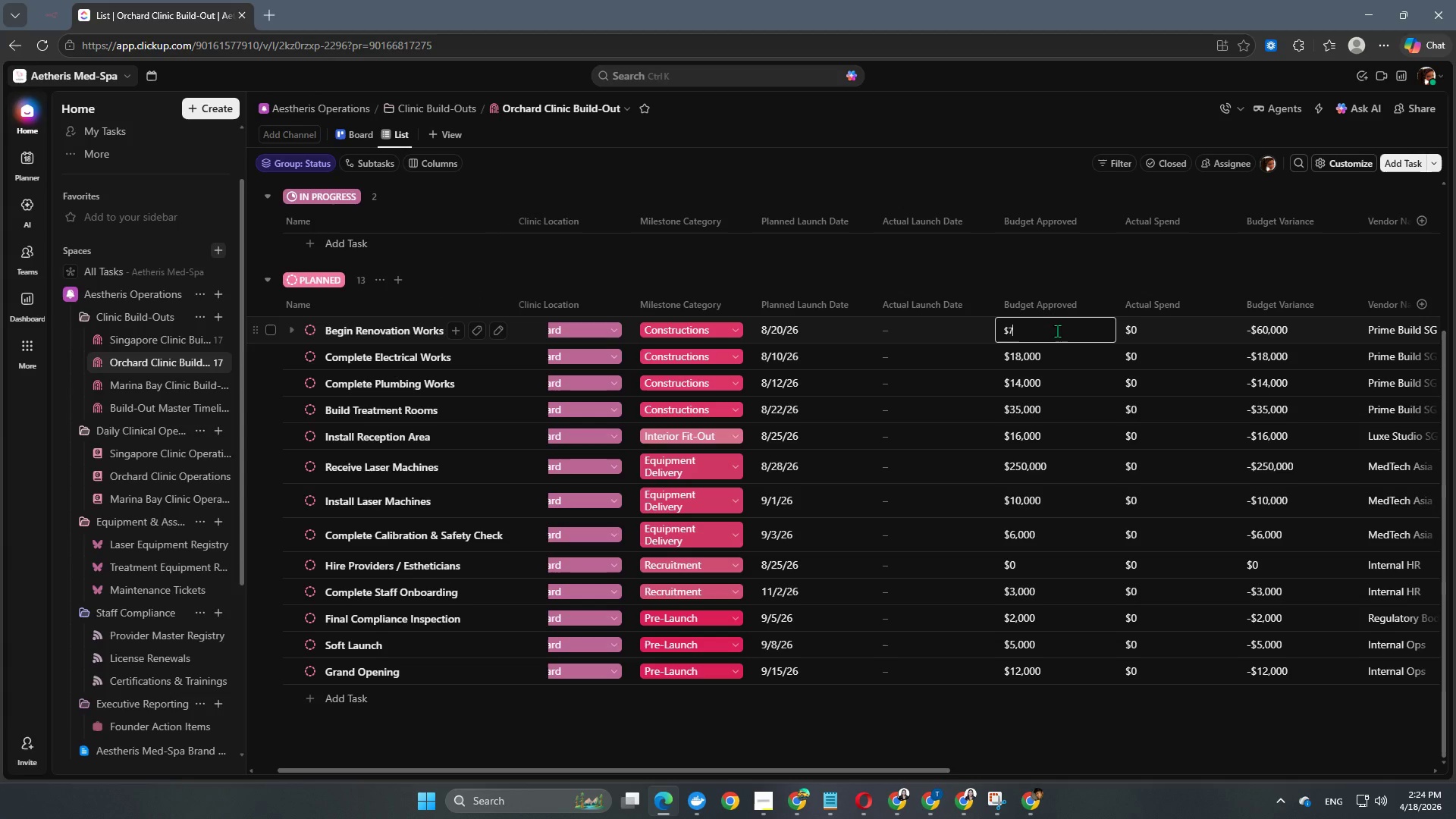 
key(Numpad0)
 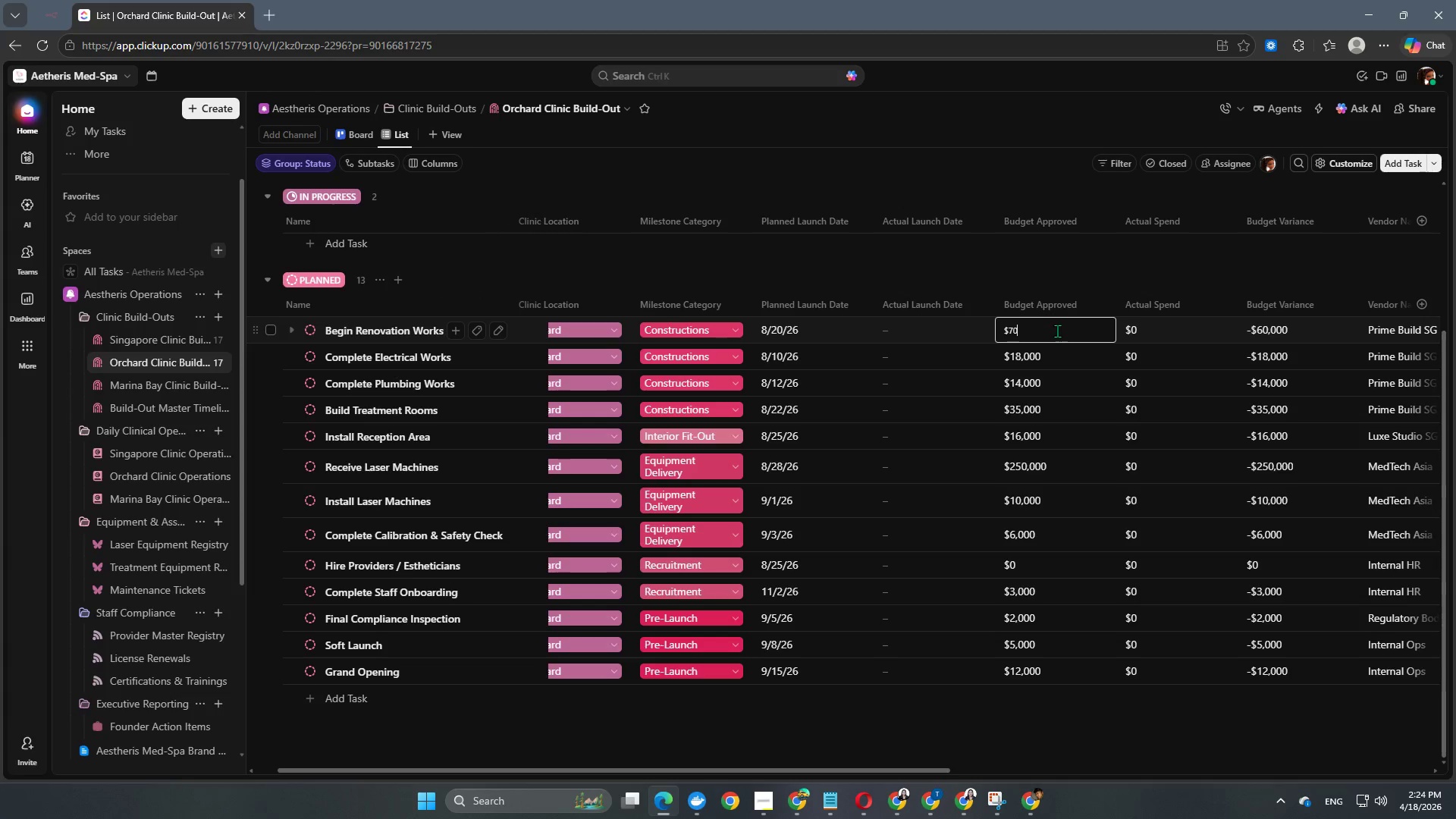 
key(Numpad0)
 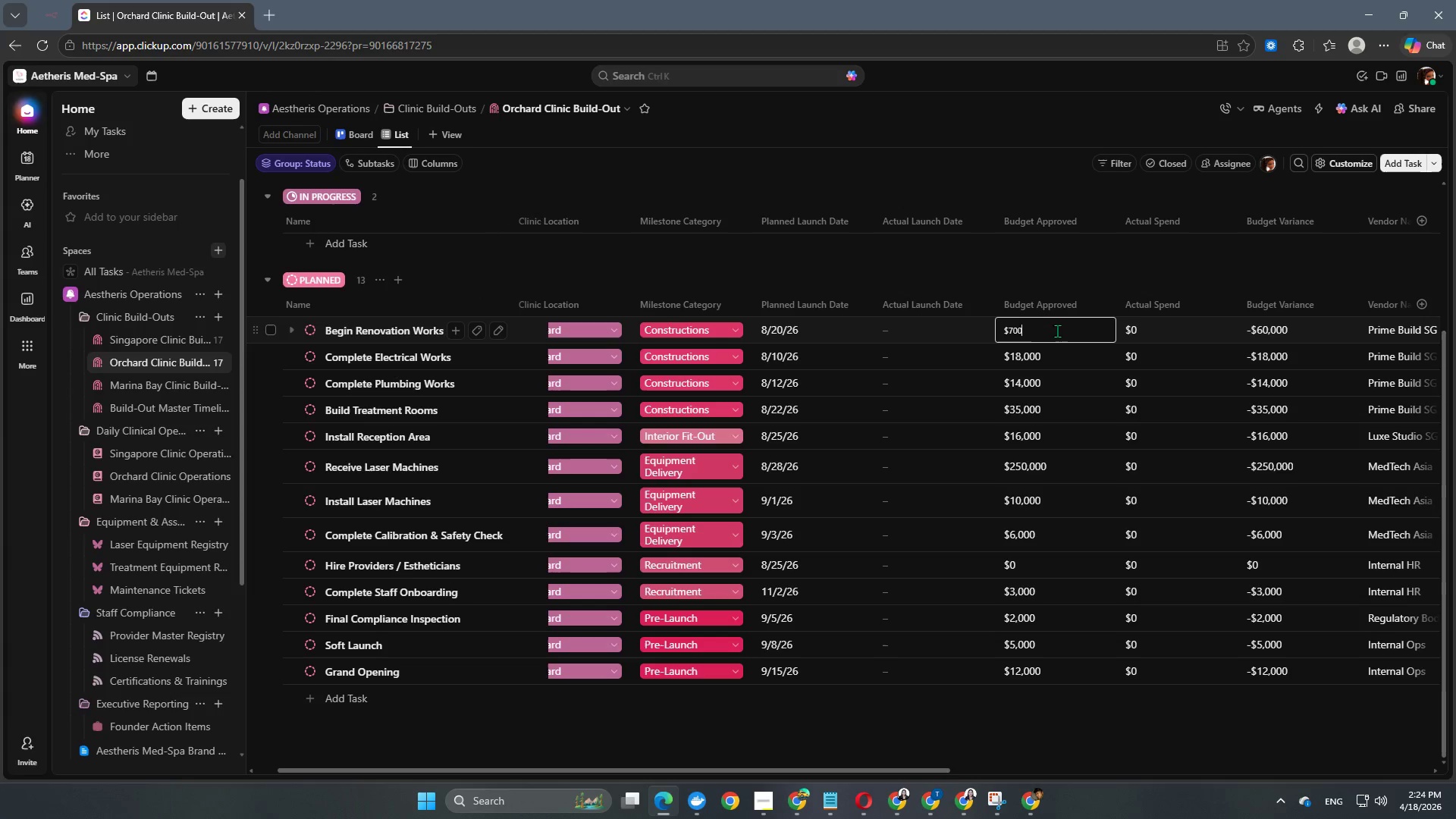 
key(Numpad0)
 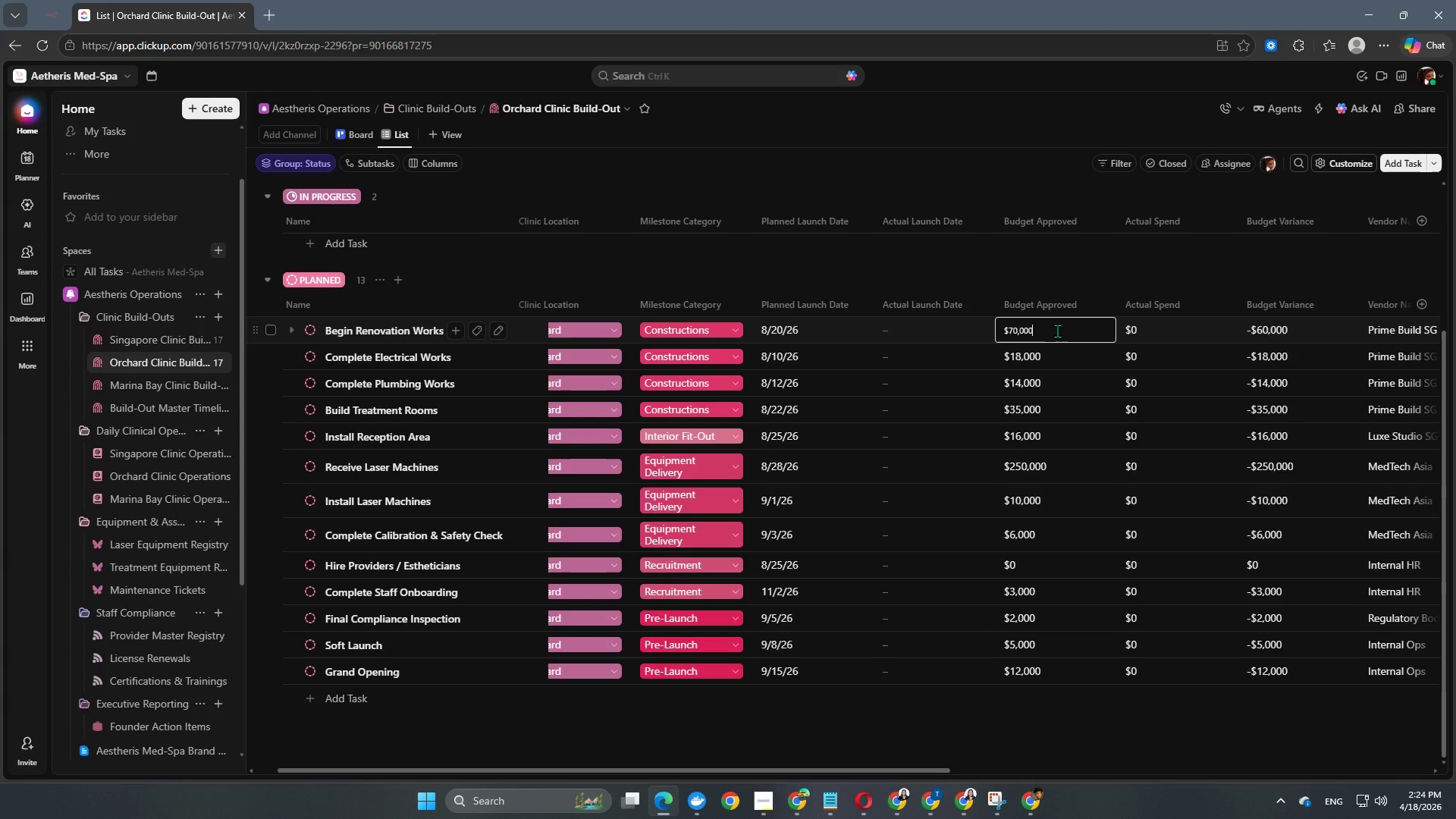 
key(Numpad0)
 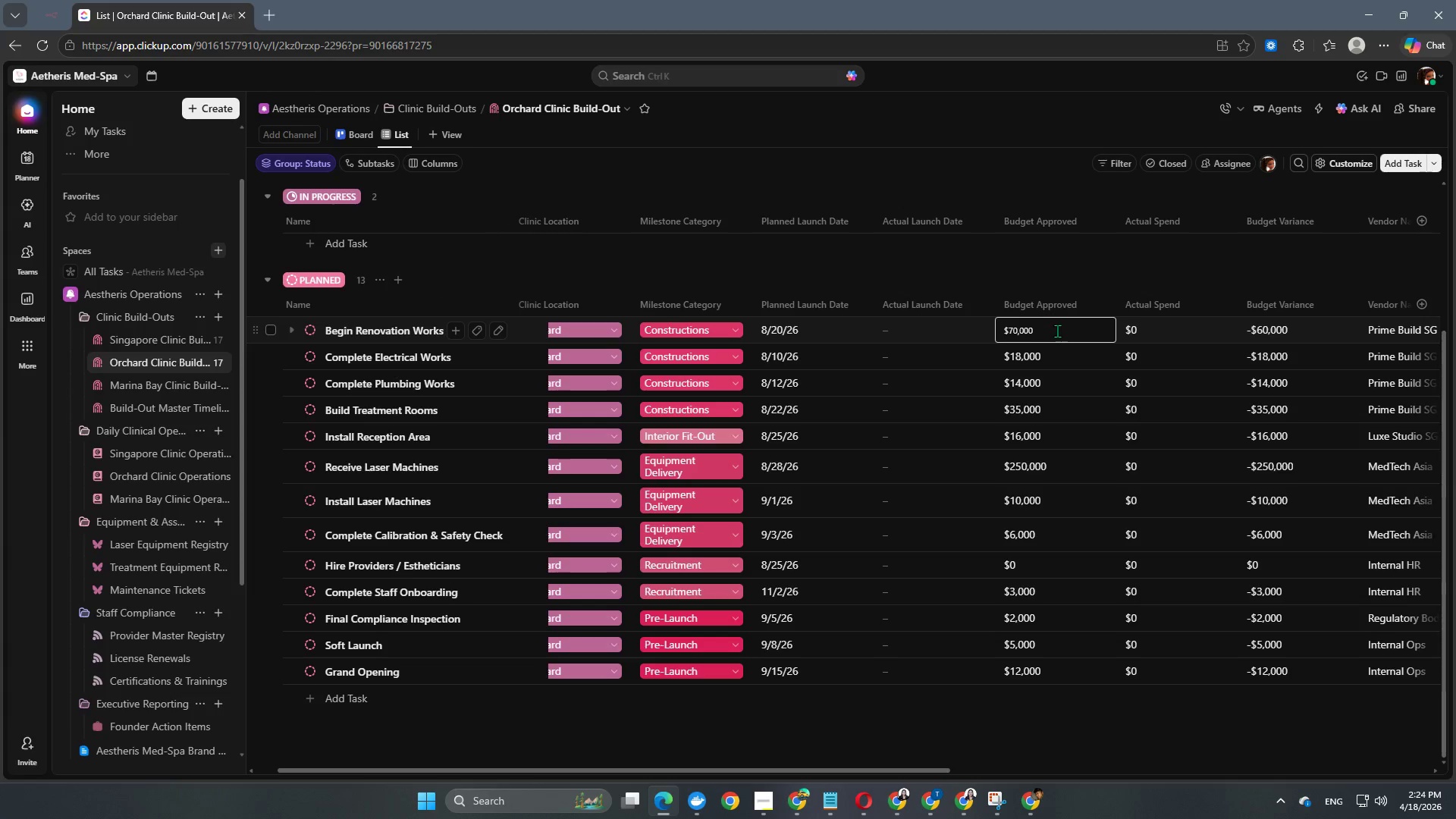 
wait(14.25)
 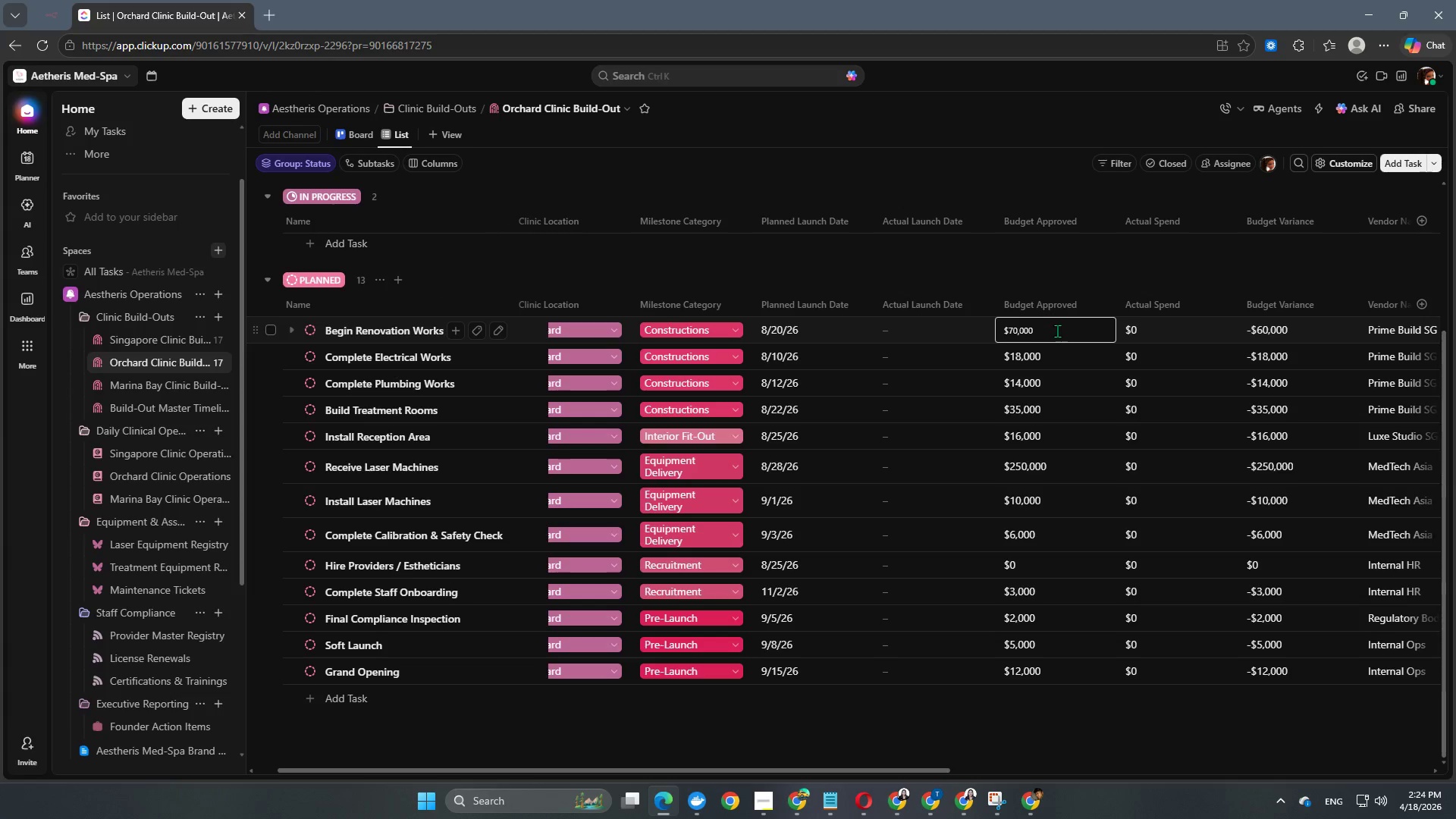 
key(NumpadEnter)
 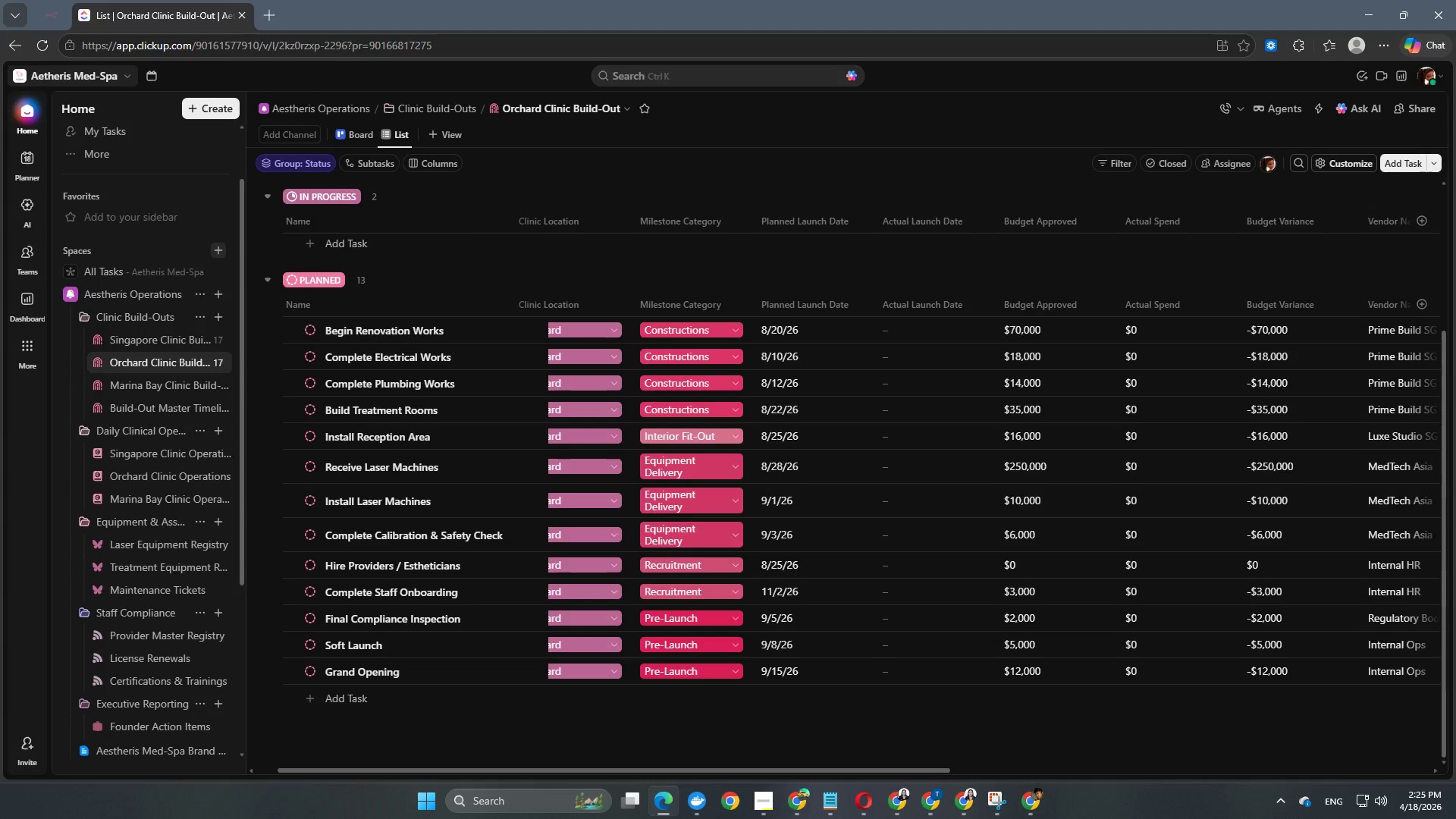 
wait(36.77)
 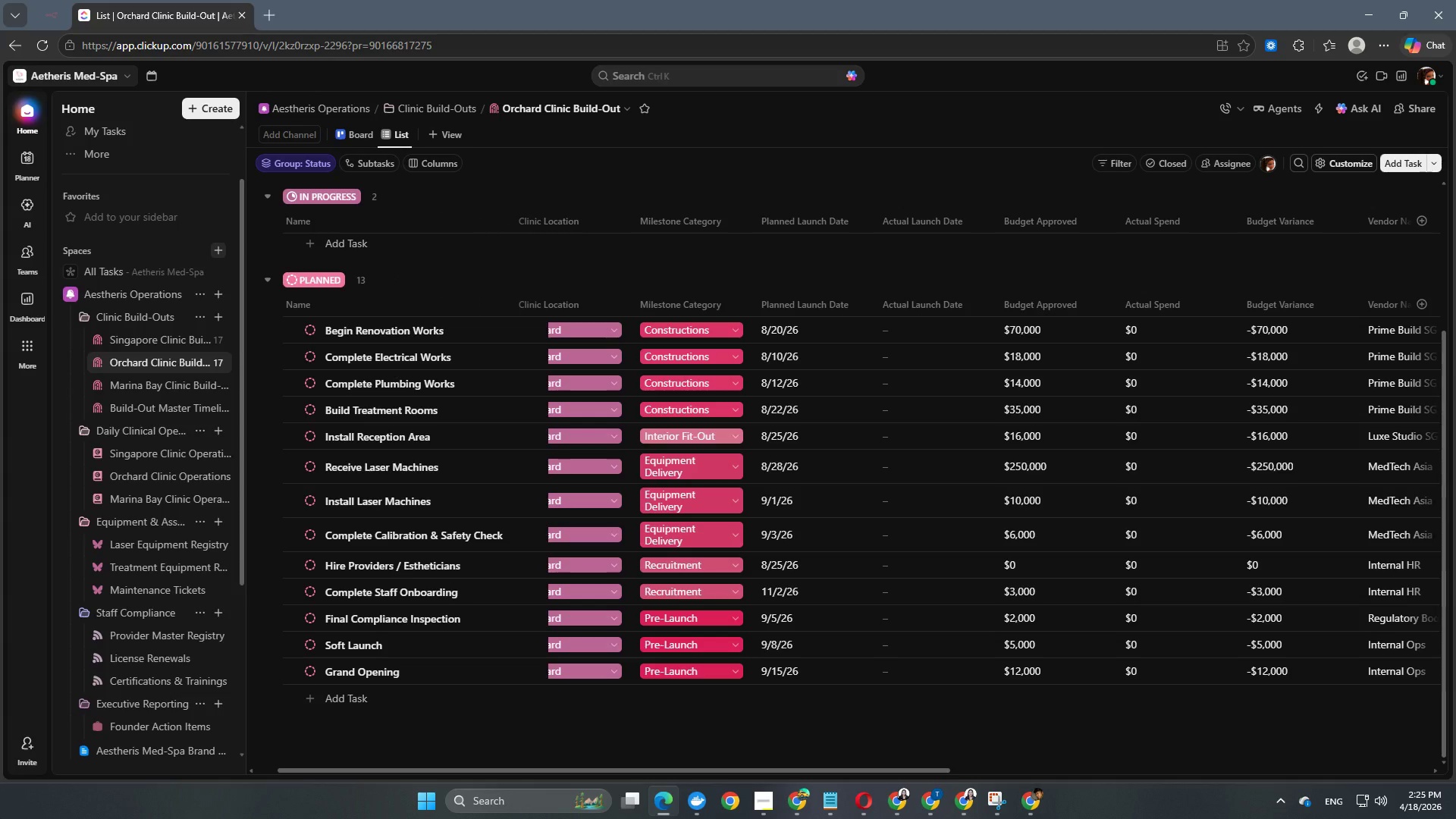 
left_click([1150, 332])
 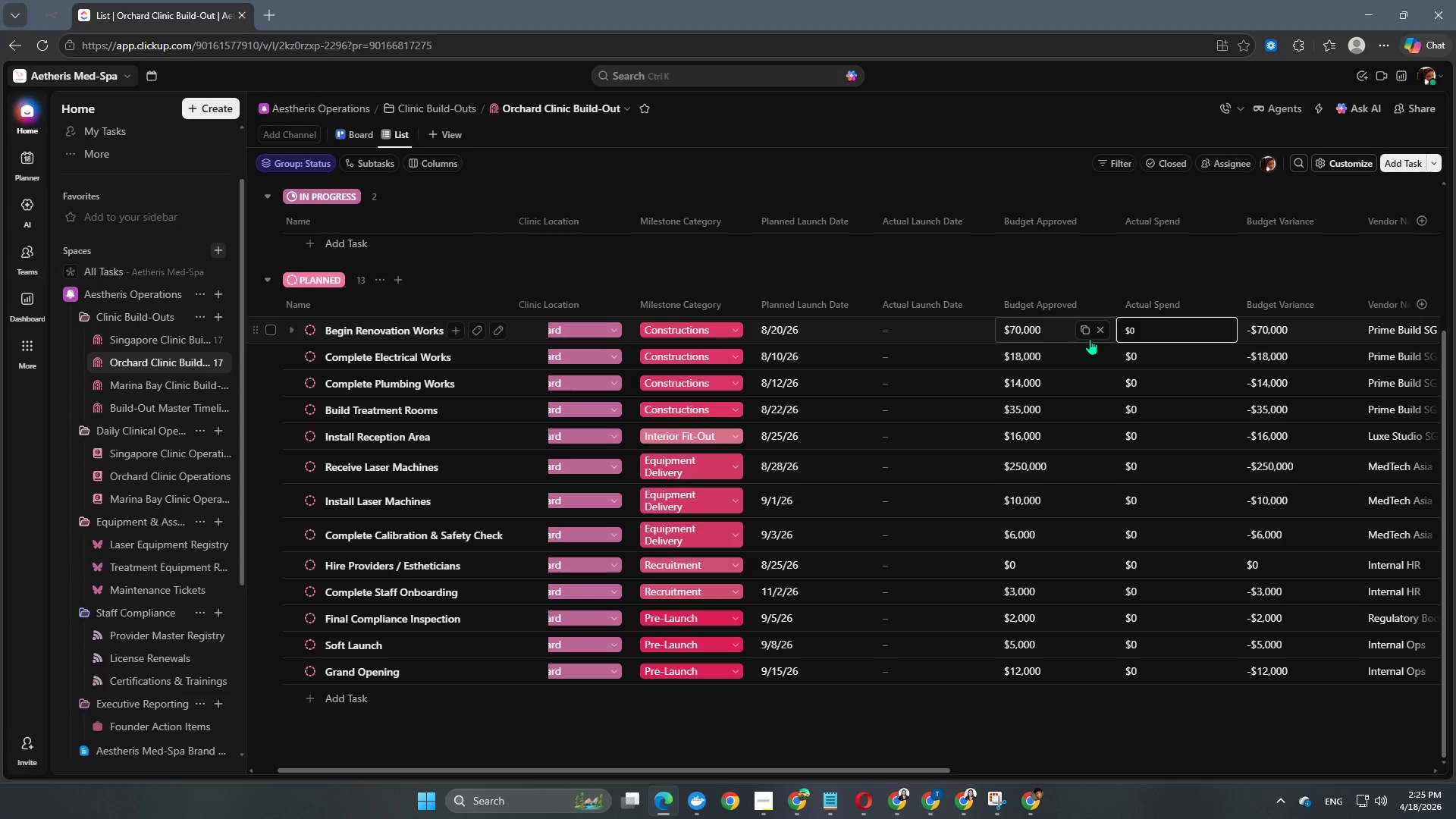 
key(Backspace)
 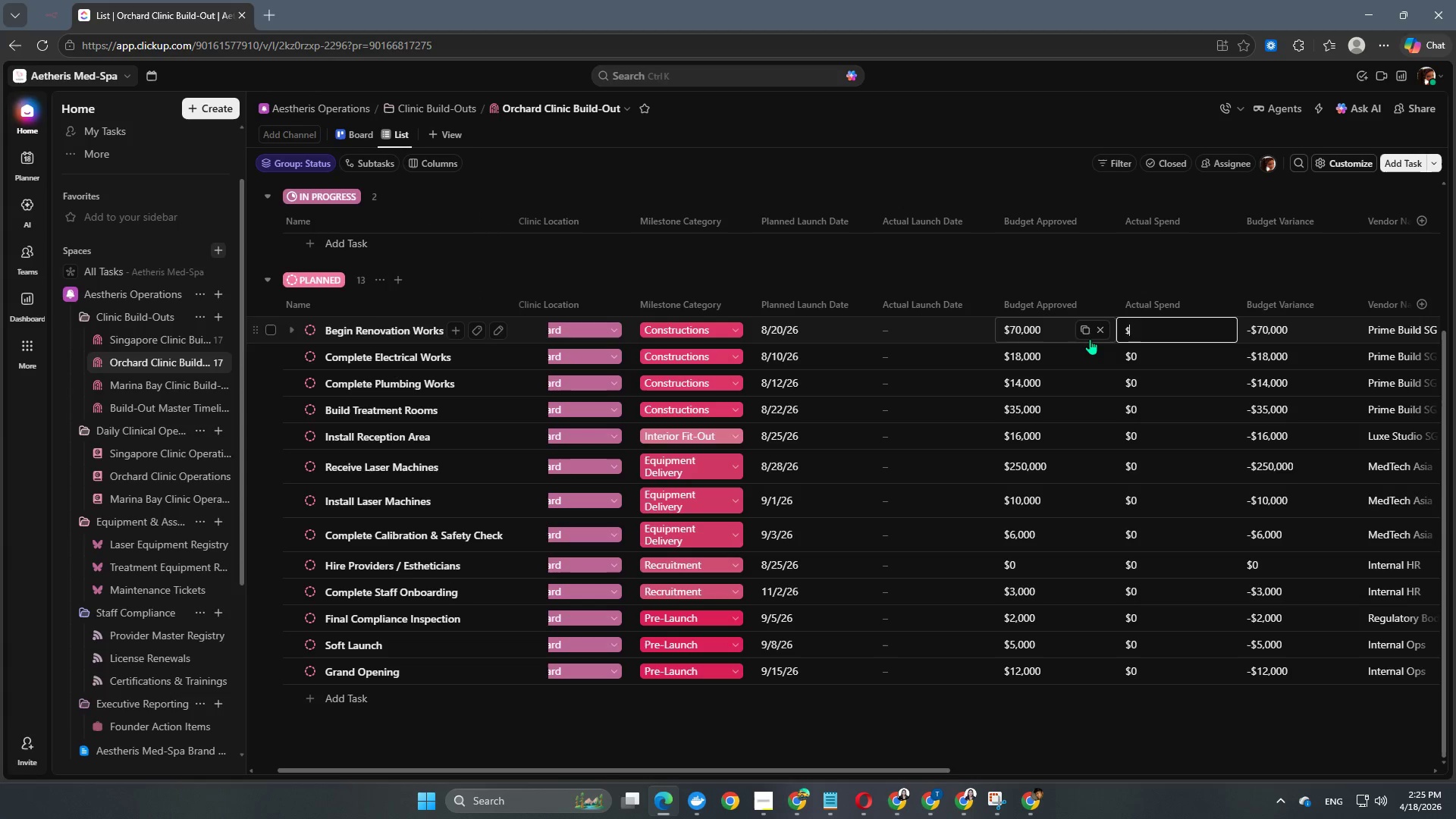 
key(Numpad3)
 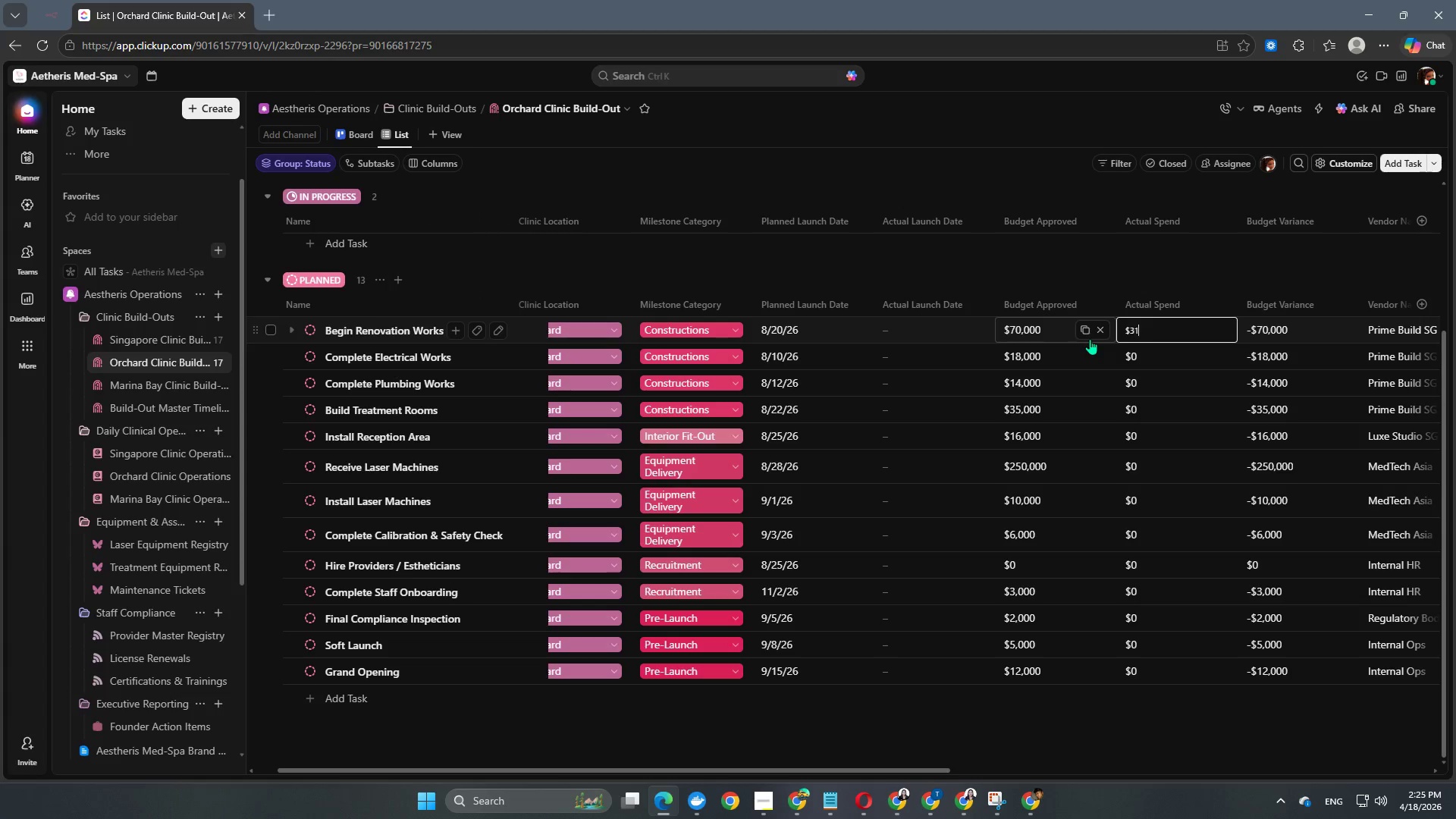 
key(Numpad1)
 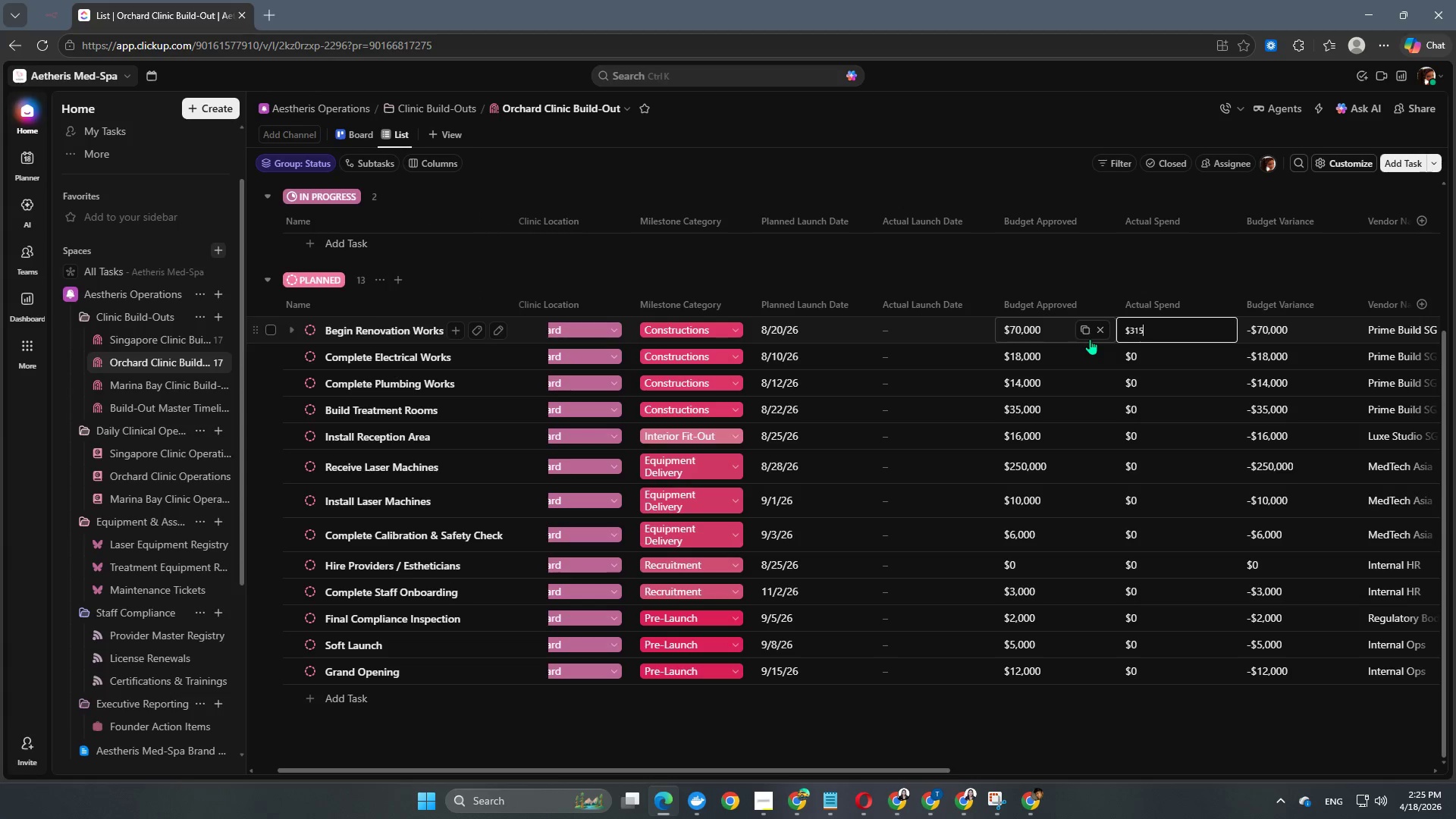 
key(Numpad5)
 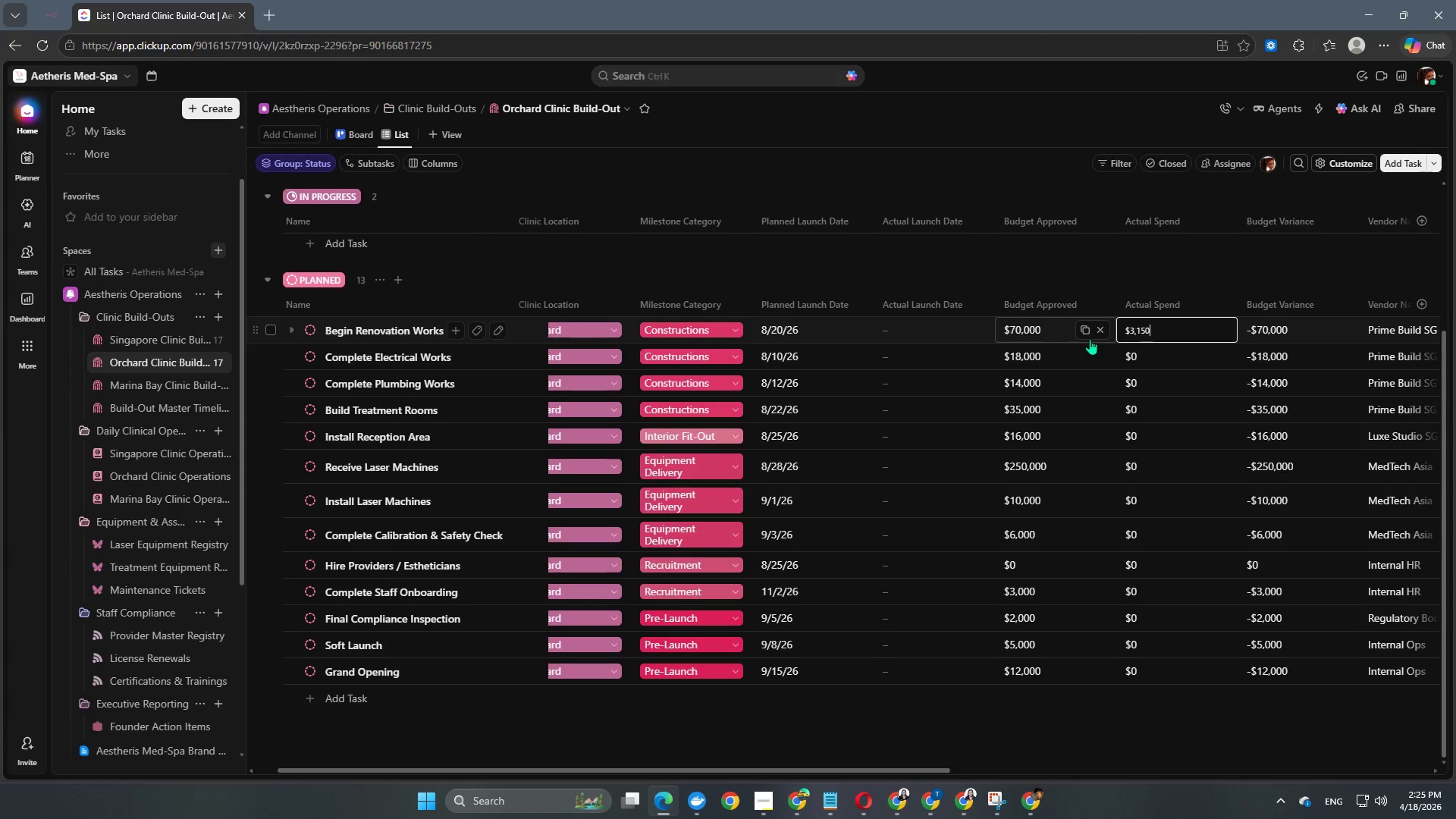 
key(Numpad0)
 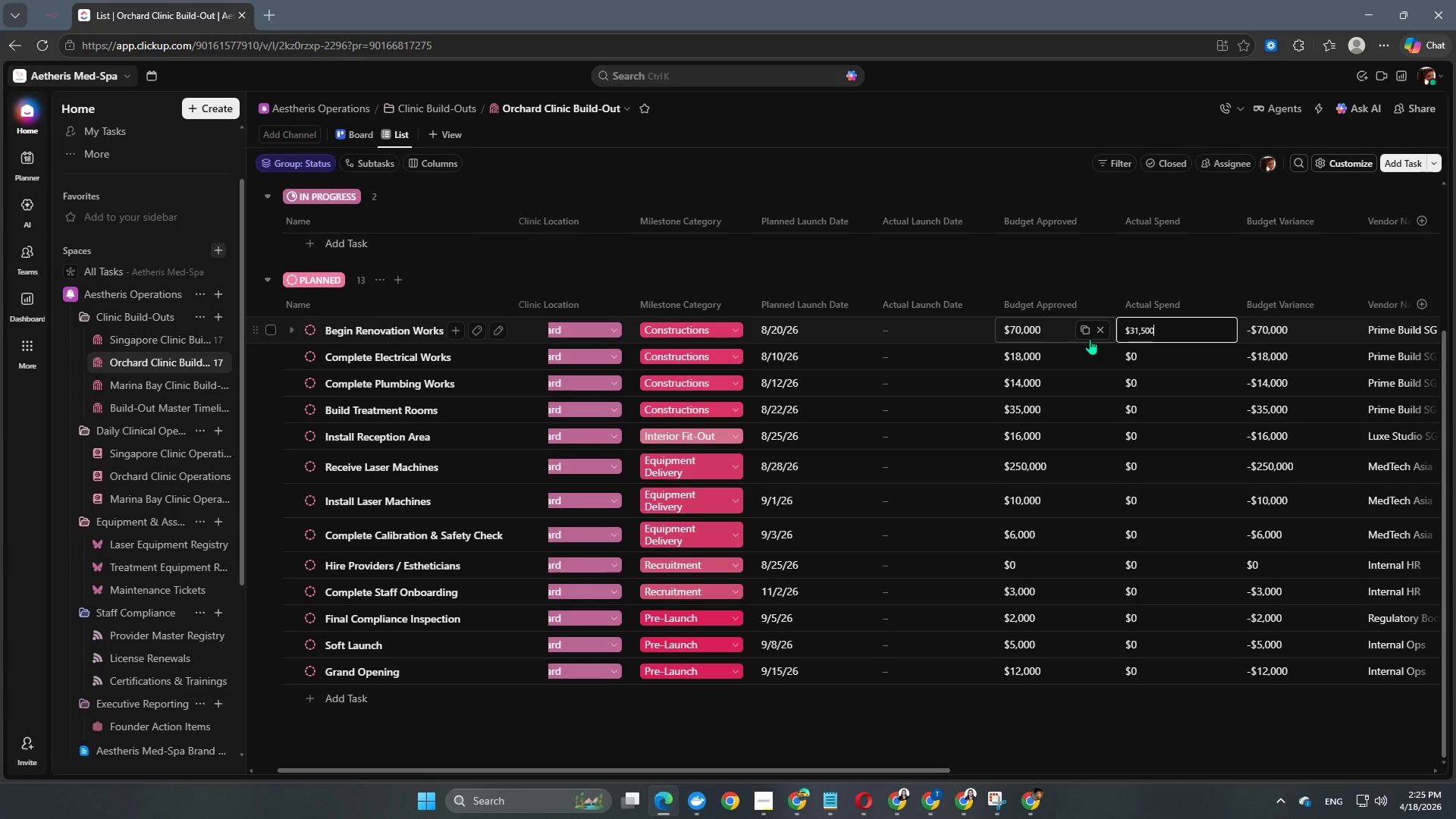 
key(Numpad0)
 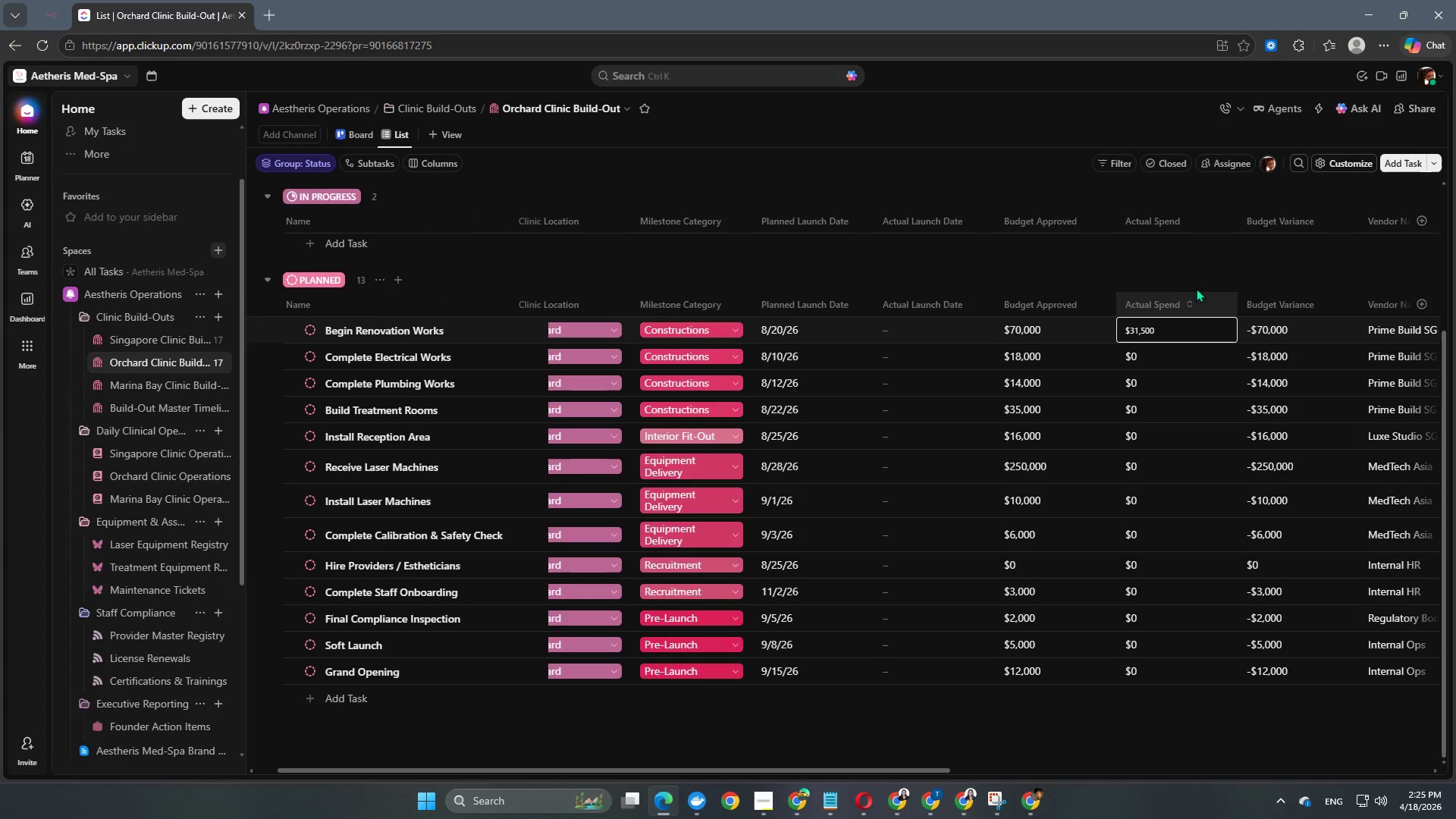 
left_click([1223, 266])
 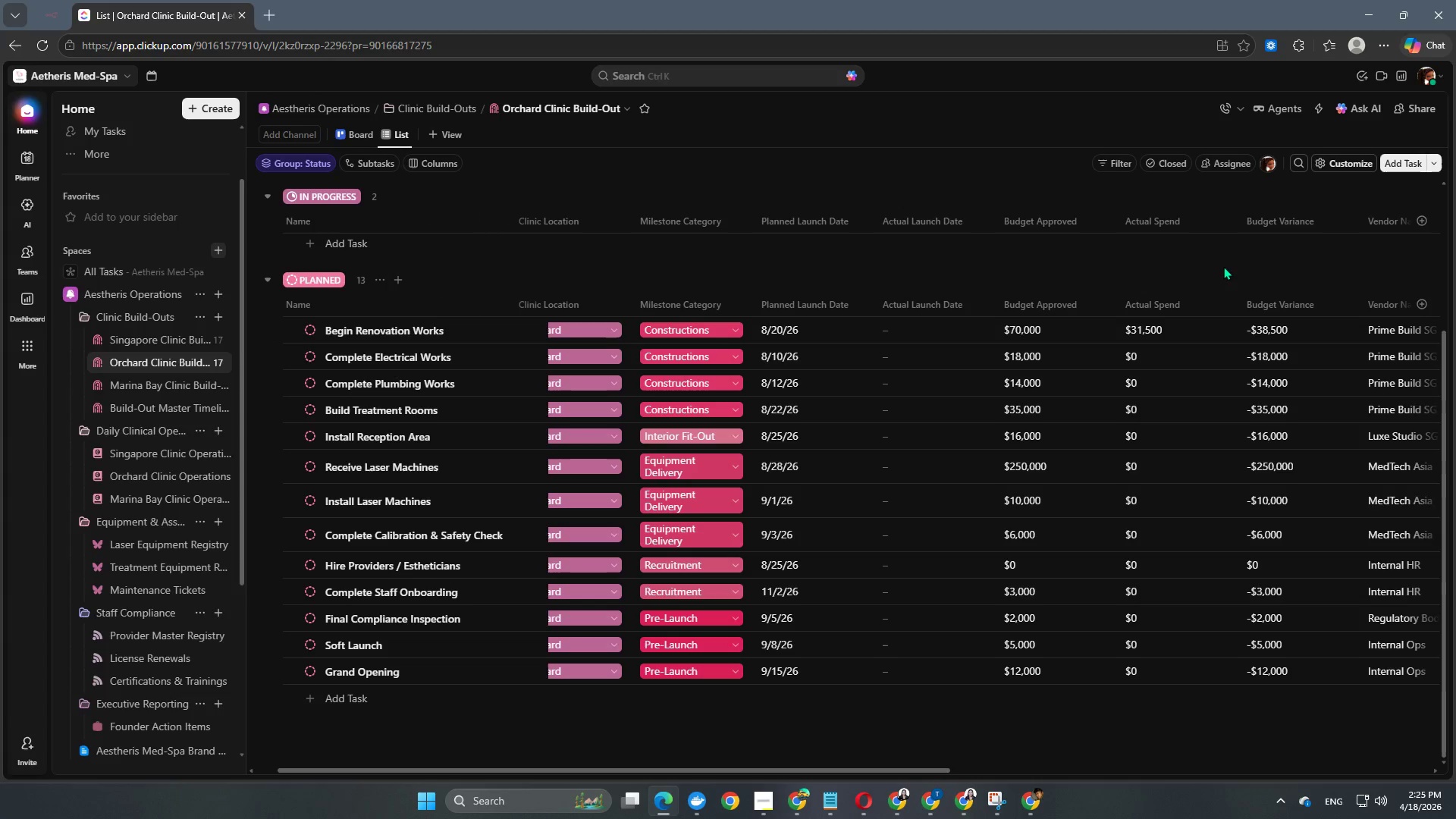 
mouse_move([321, 349])
 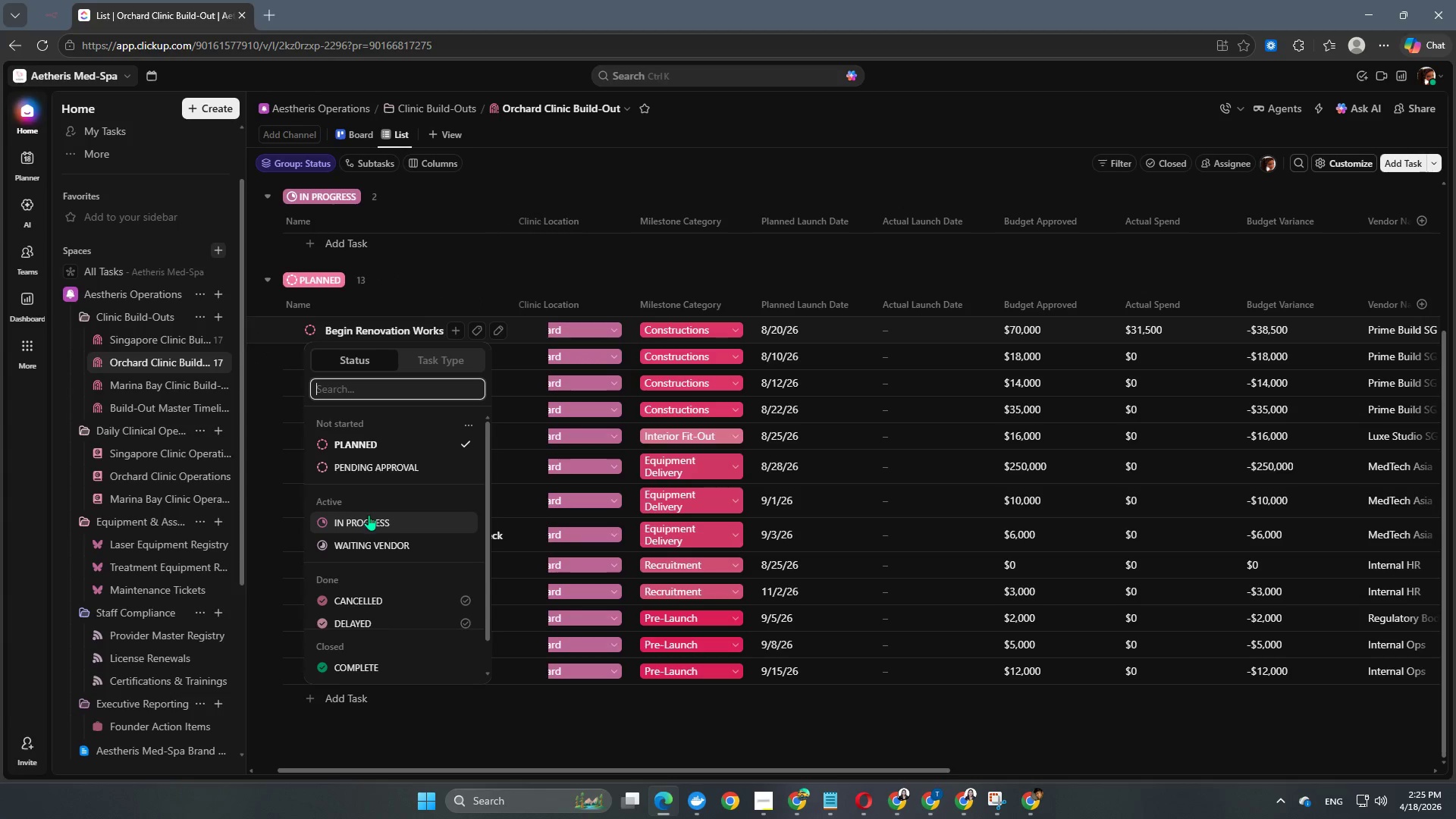 
left_click([370, 523])
 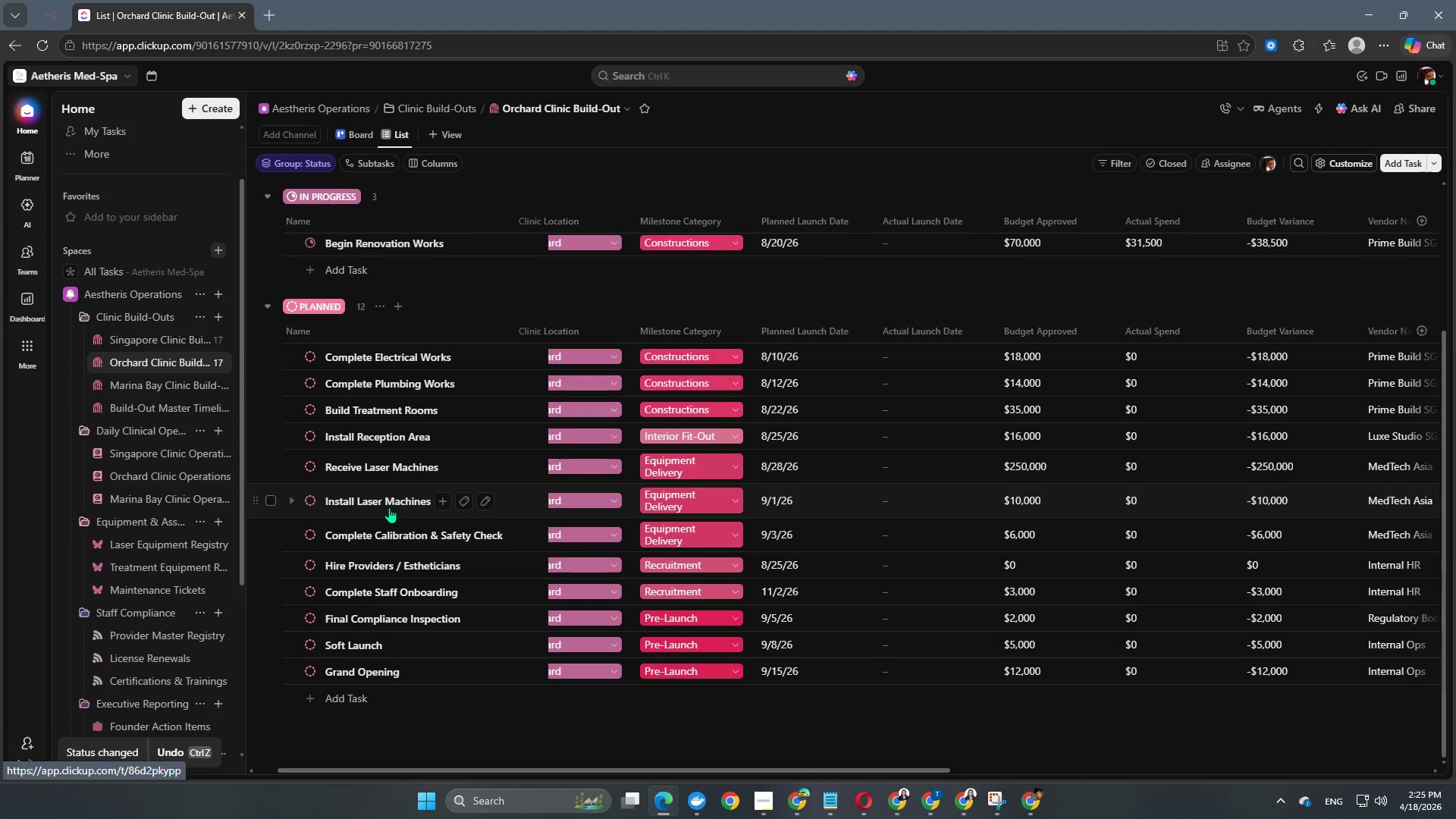 
wait(11.83)
 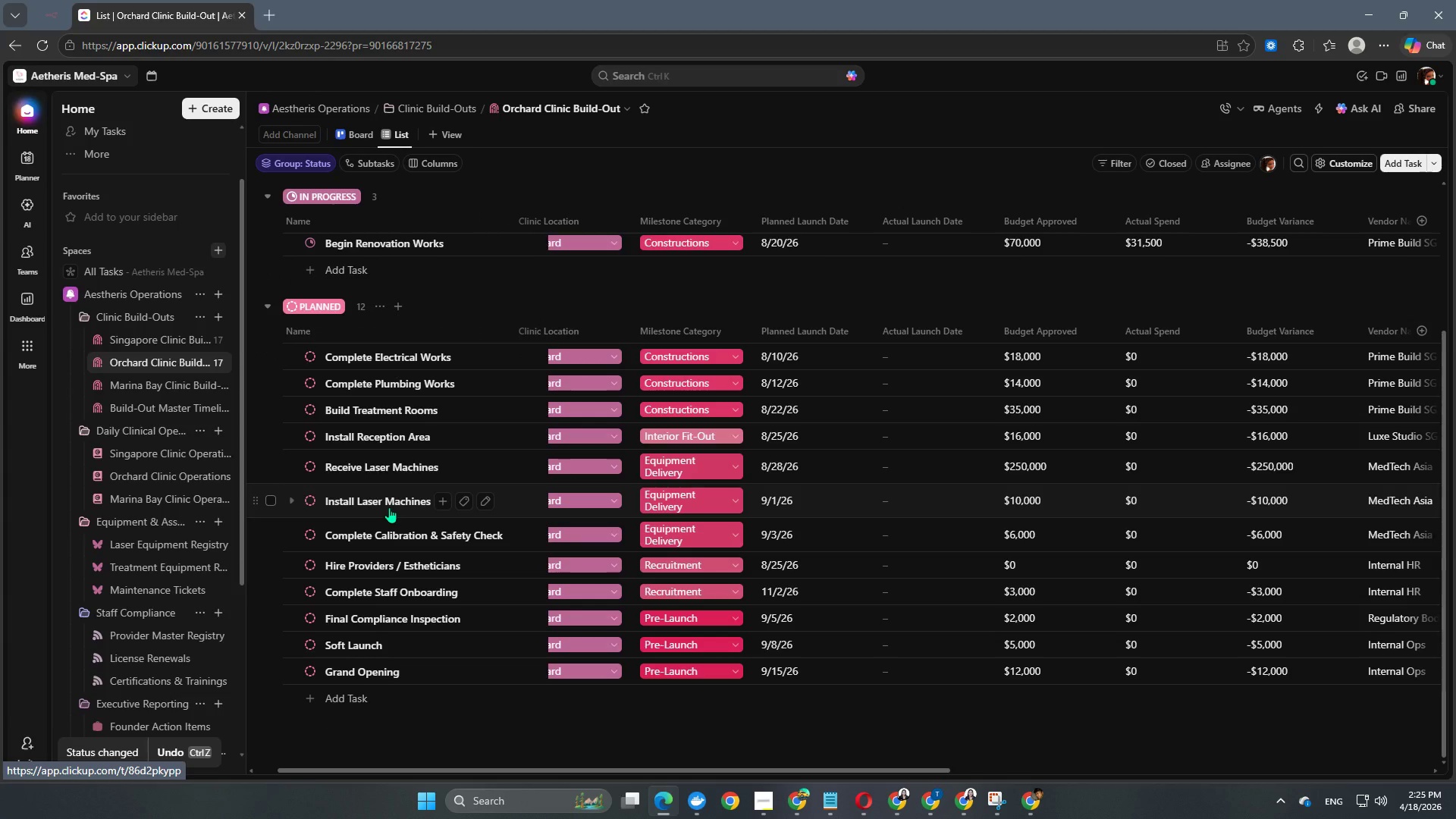 
scroll: coordinate [389, 507], scroll_direction: down, amount: 3.0
 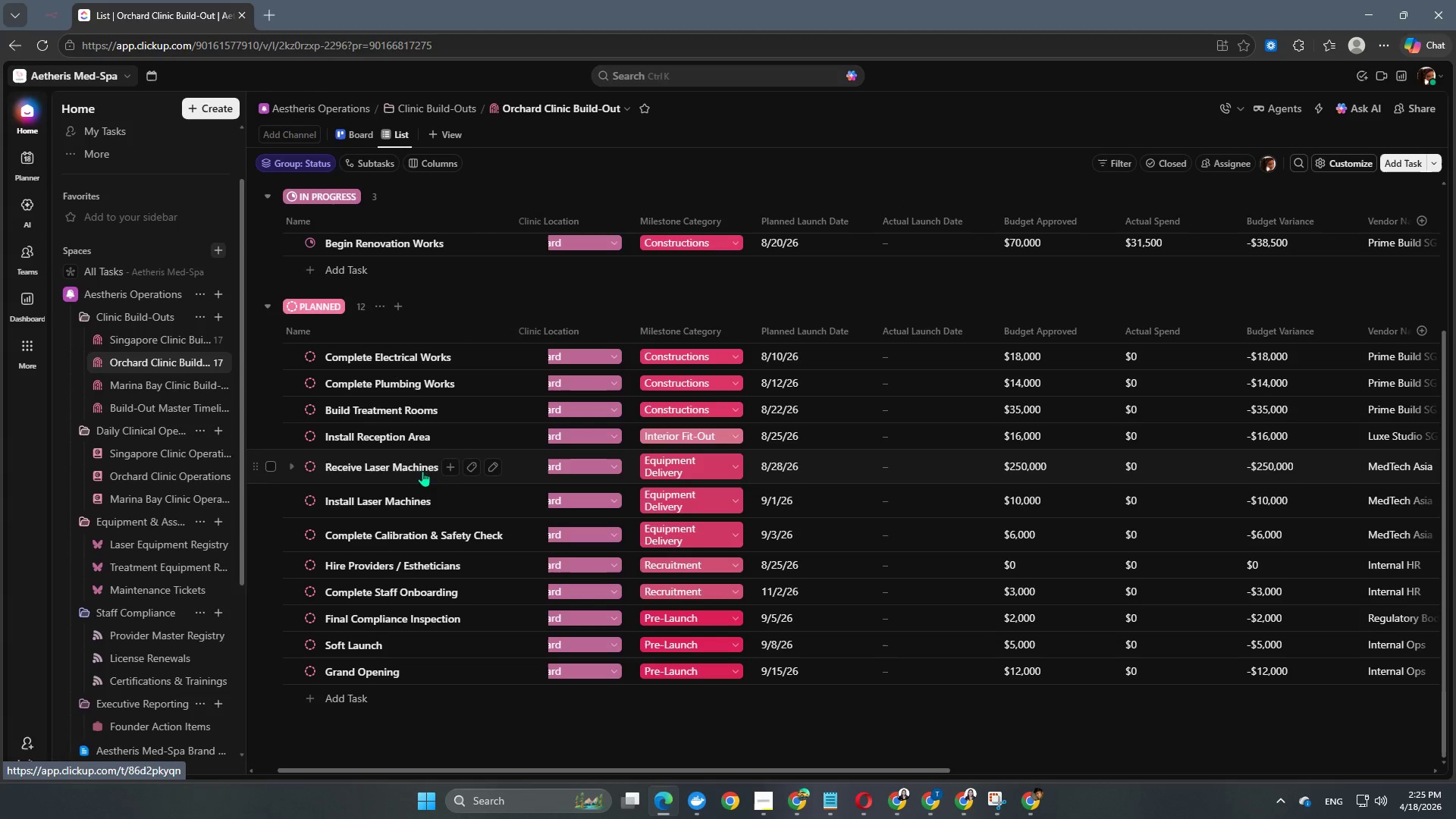 
scroll: coordinate [477, 410], scroll_direction: up, amount: 3.0
 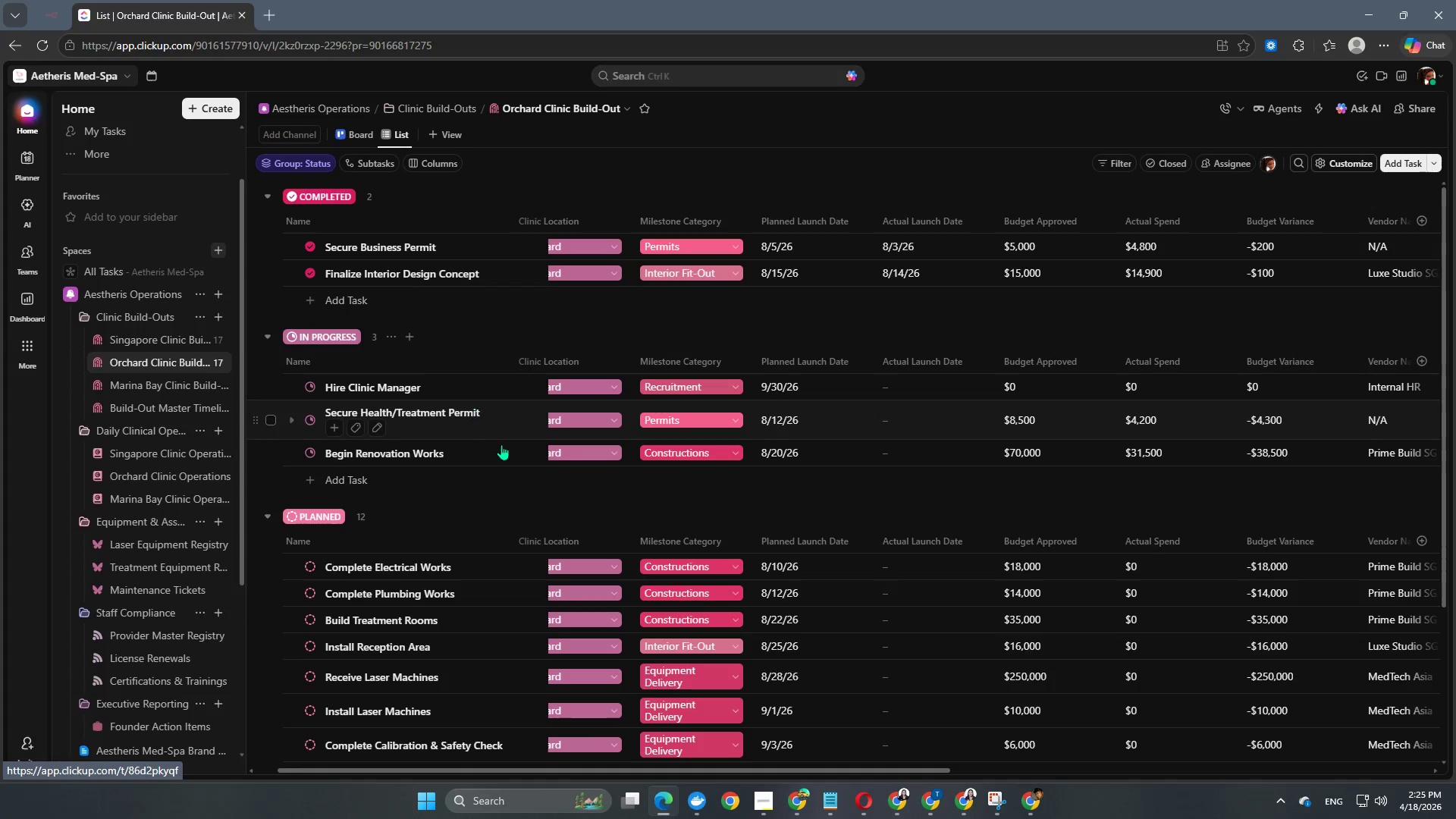 
scroll: coordinate [577, 522], scroll_direction: down, amount: 4.0
 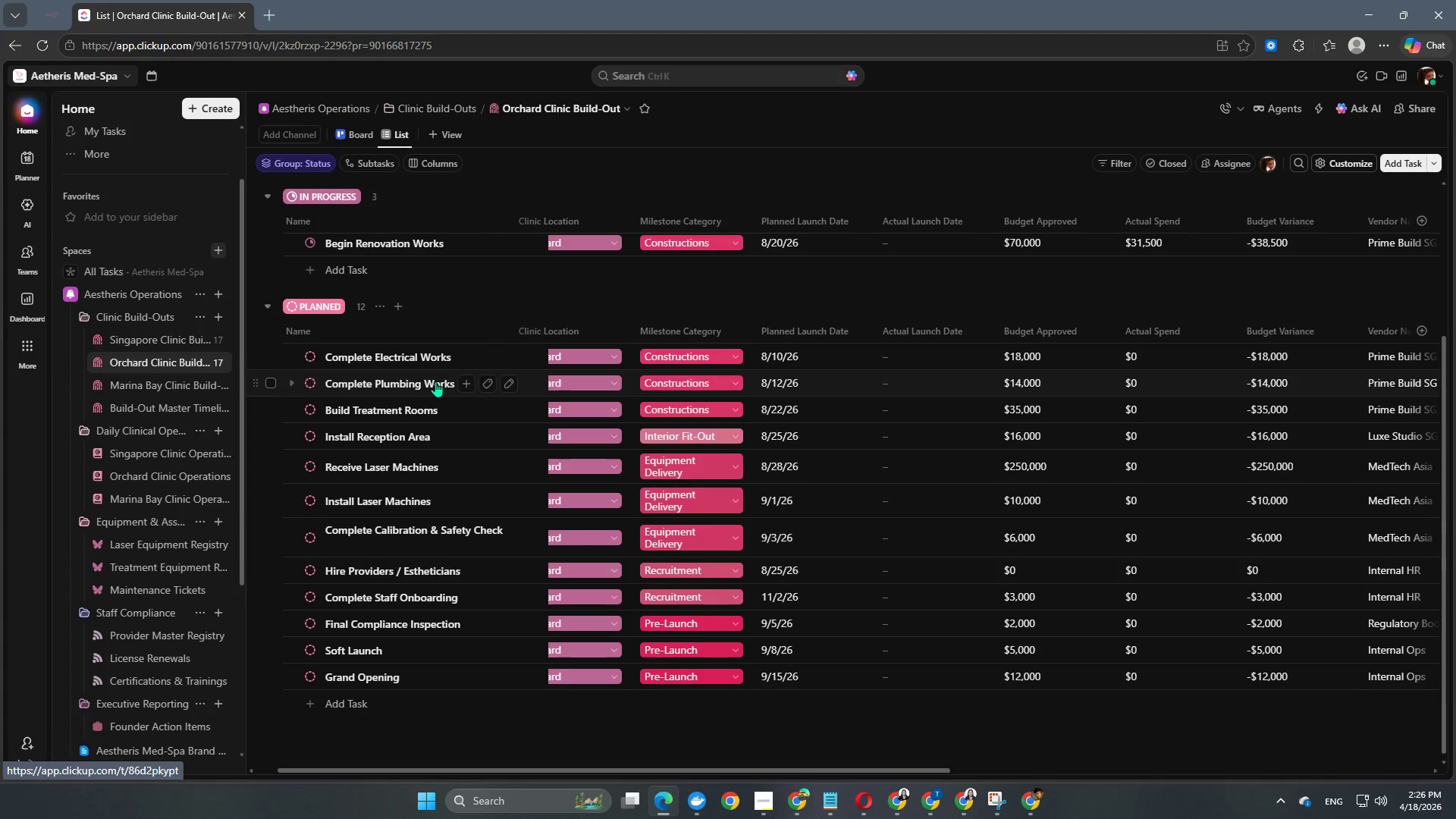 
wait(9.61)
 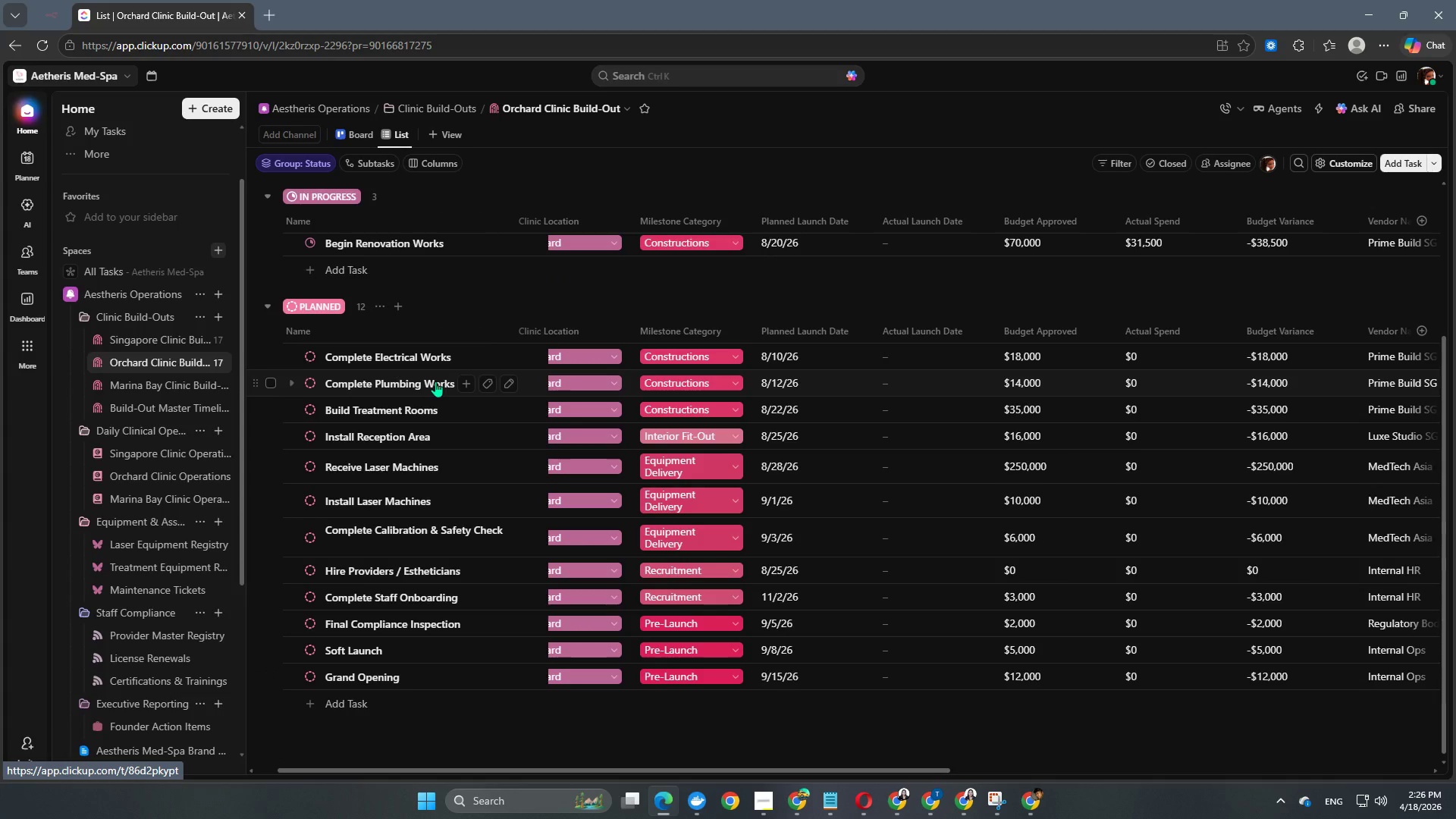 
left_click([821, 362])
 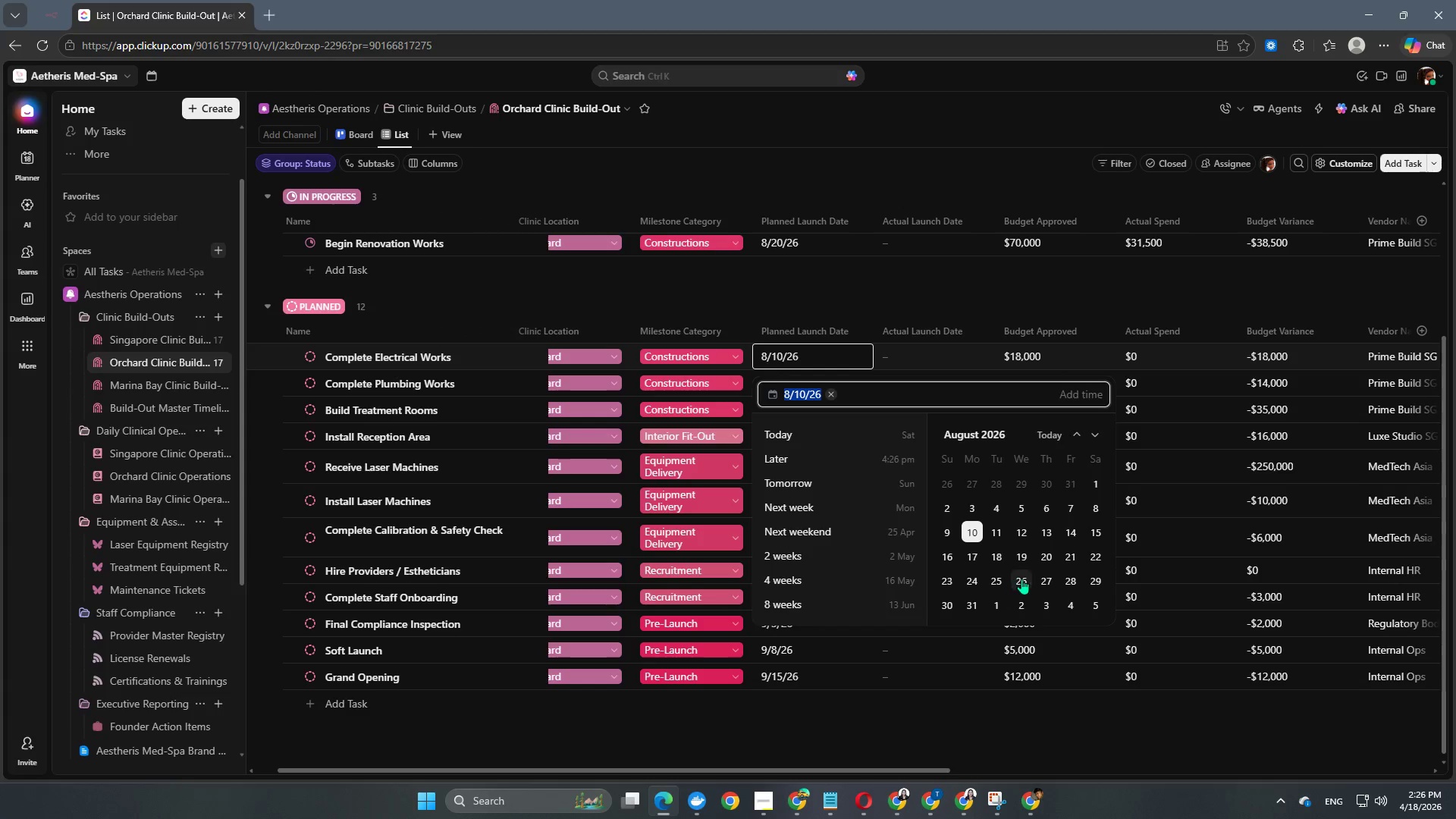 
left_click([1078, 582])
 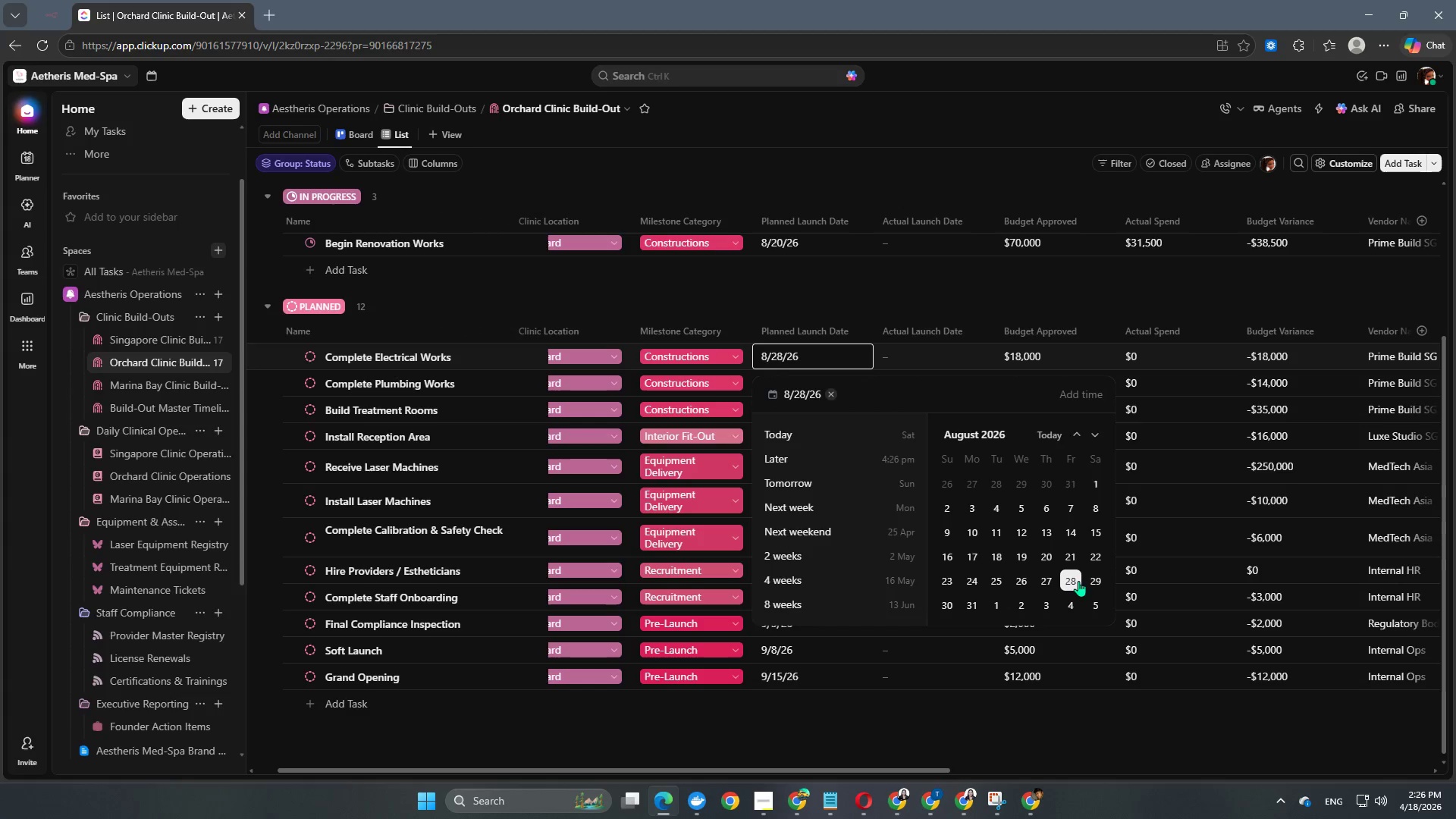 
left_click([908, 297])
 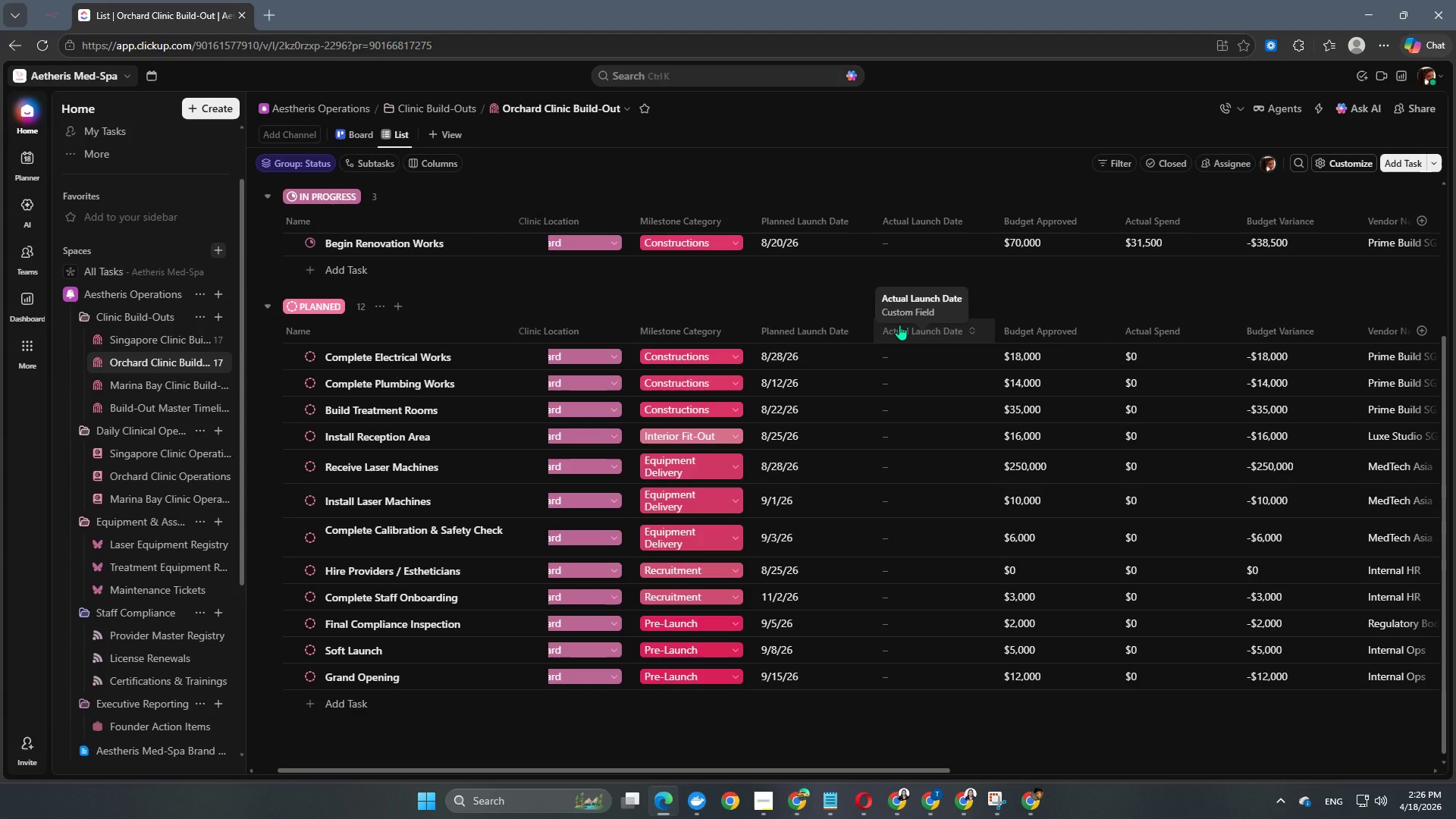 
left_click([1038, 353])
 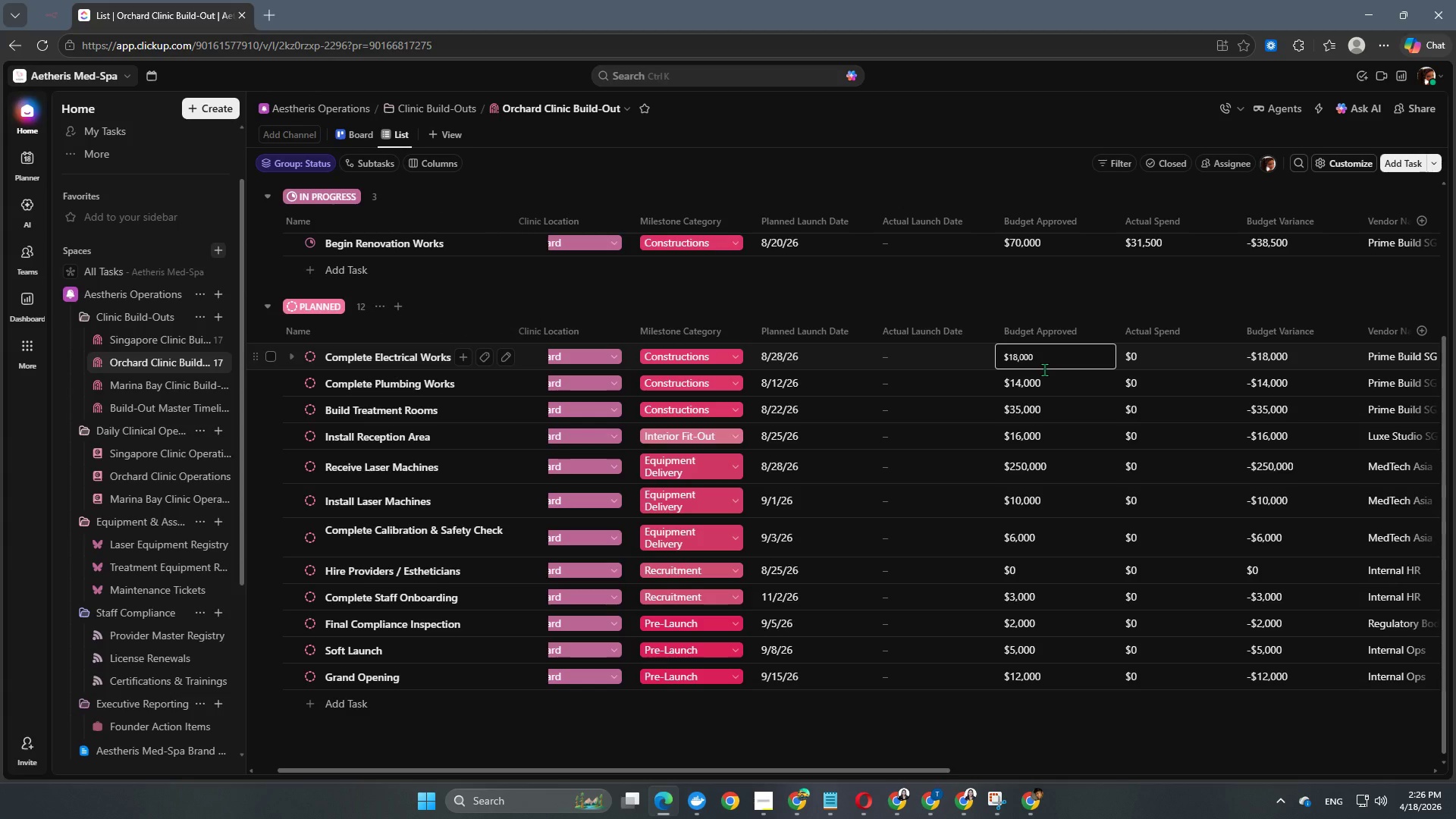 
key(Control+A)
 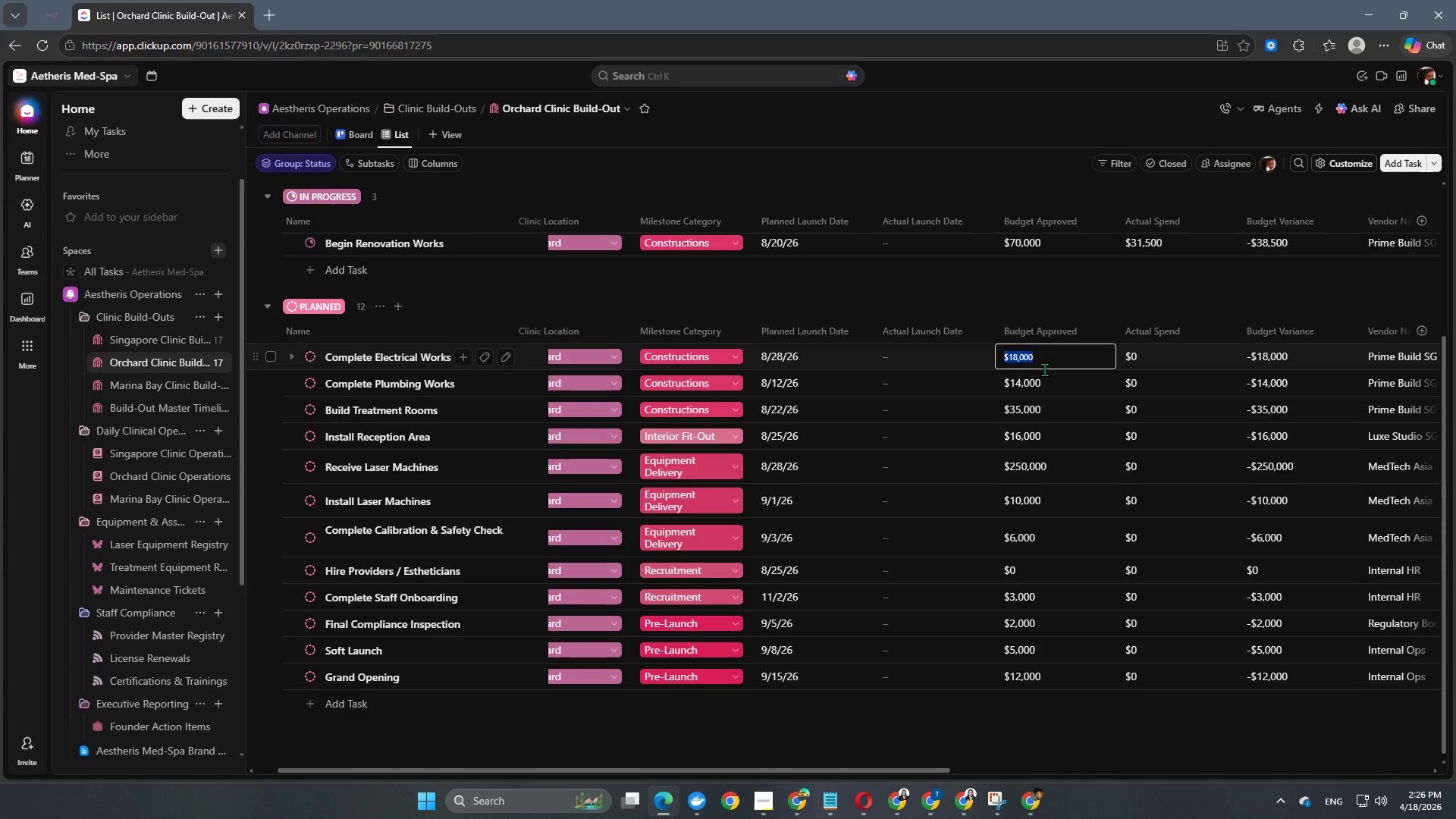 
key(Numpad2)
 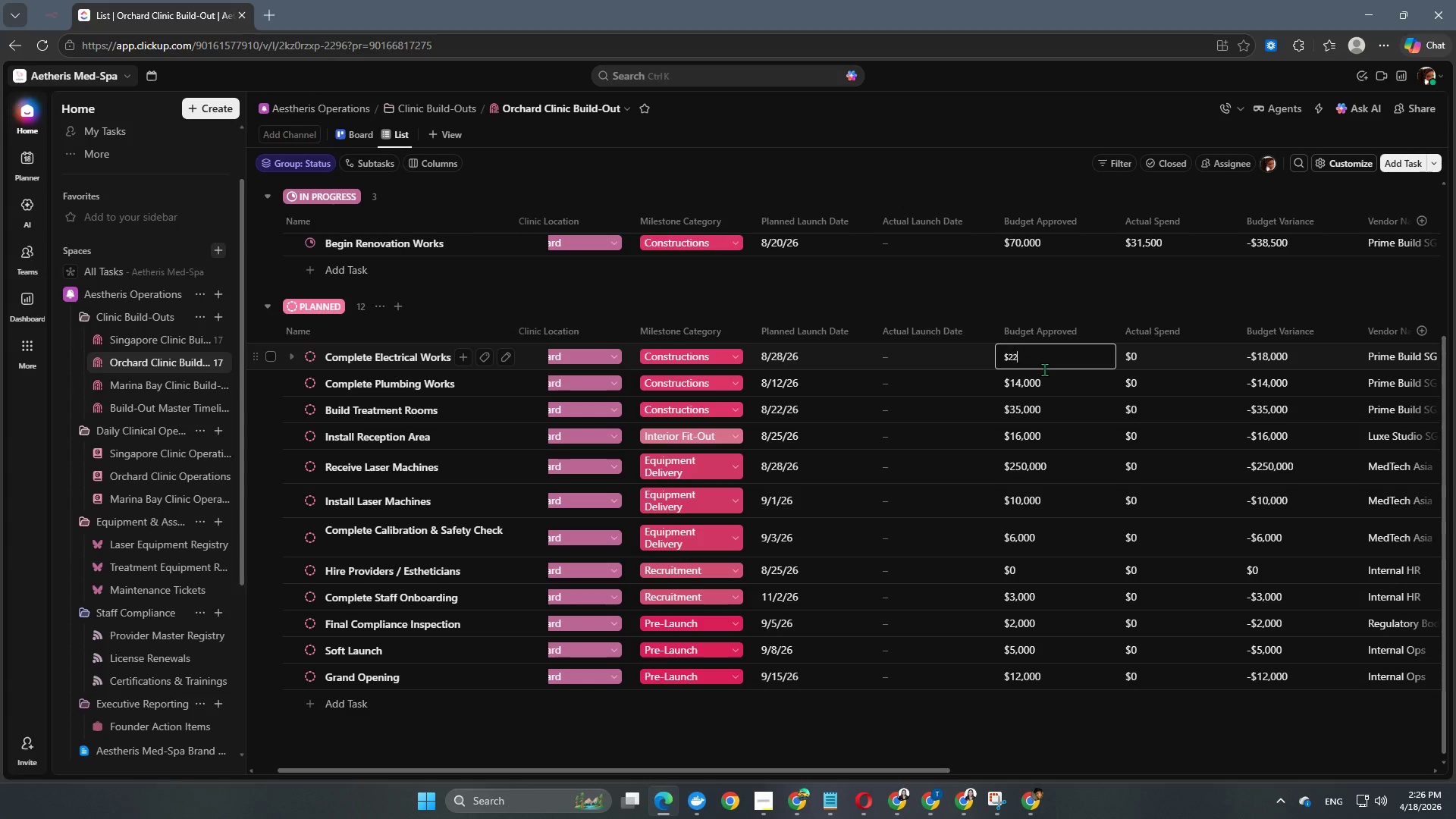 
key(Numpad2)
 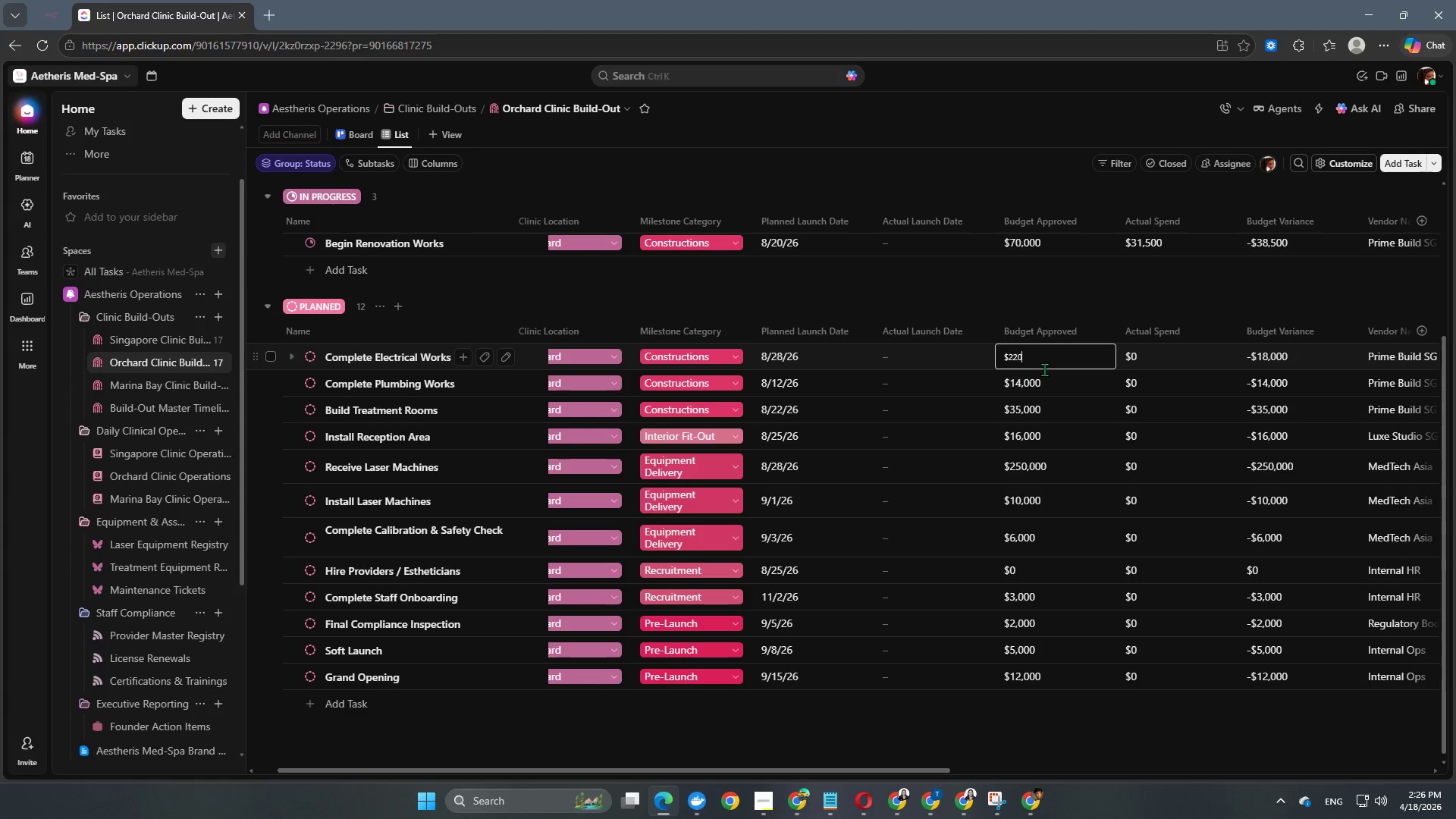 
key(Numpad0)
 